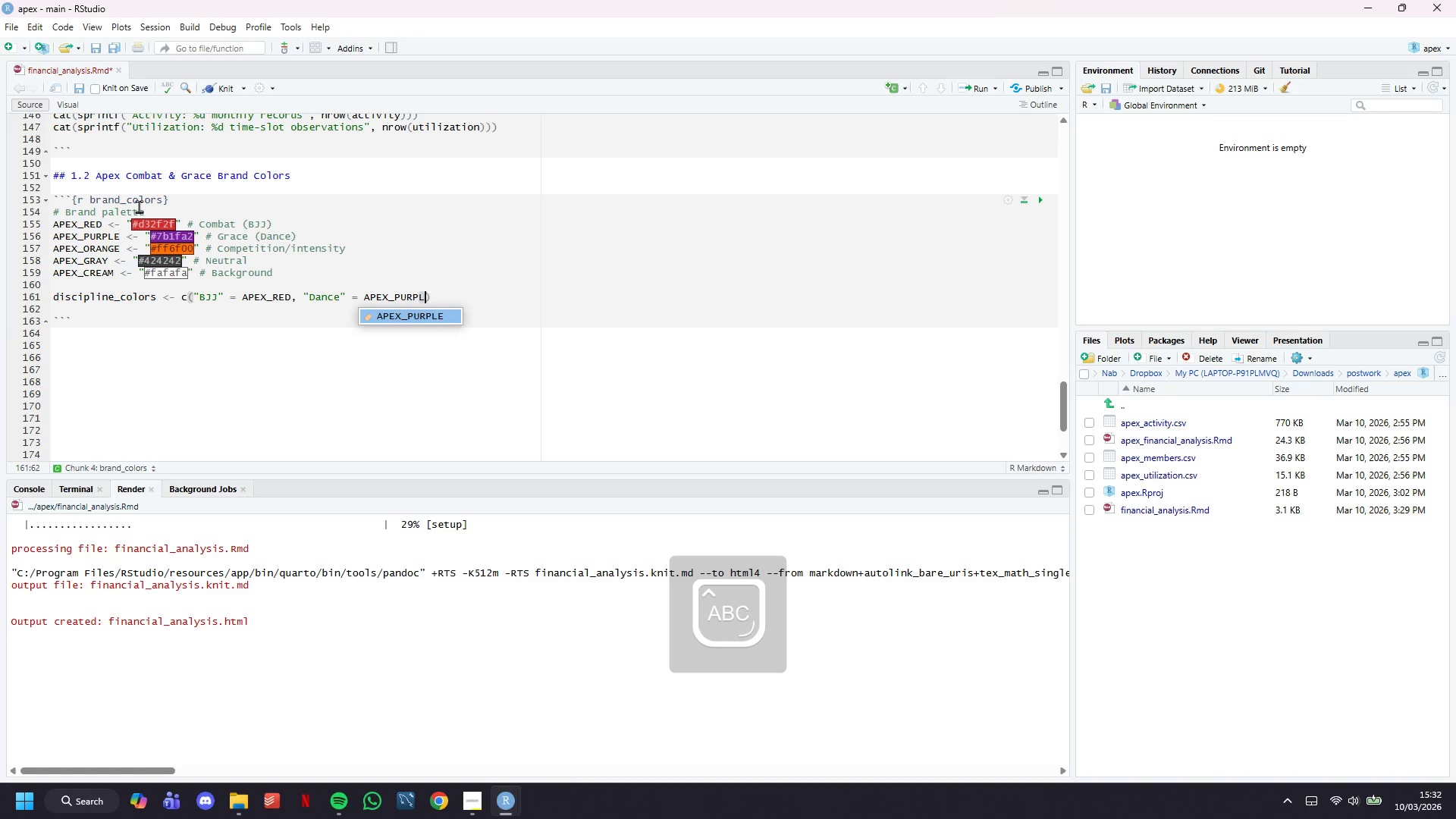 
key(ArrowRight)
 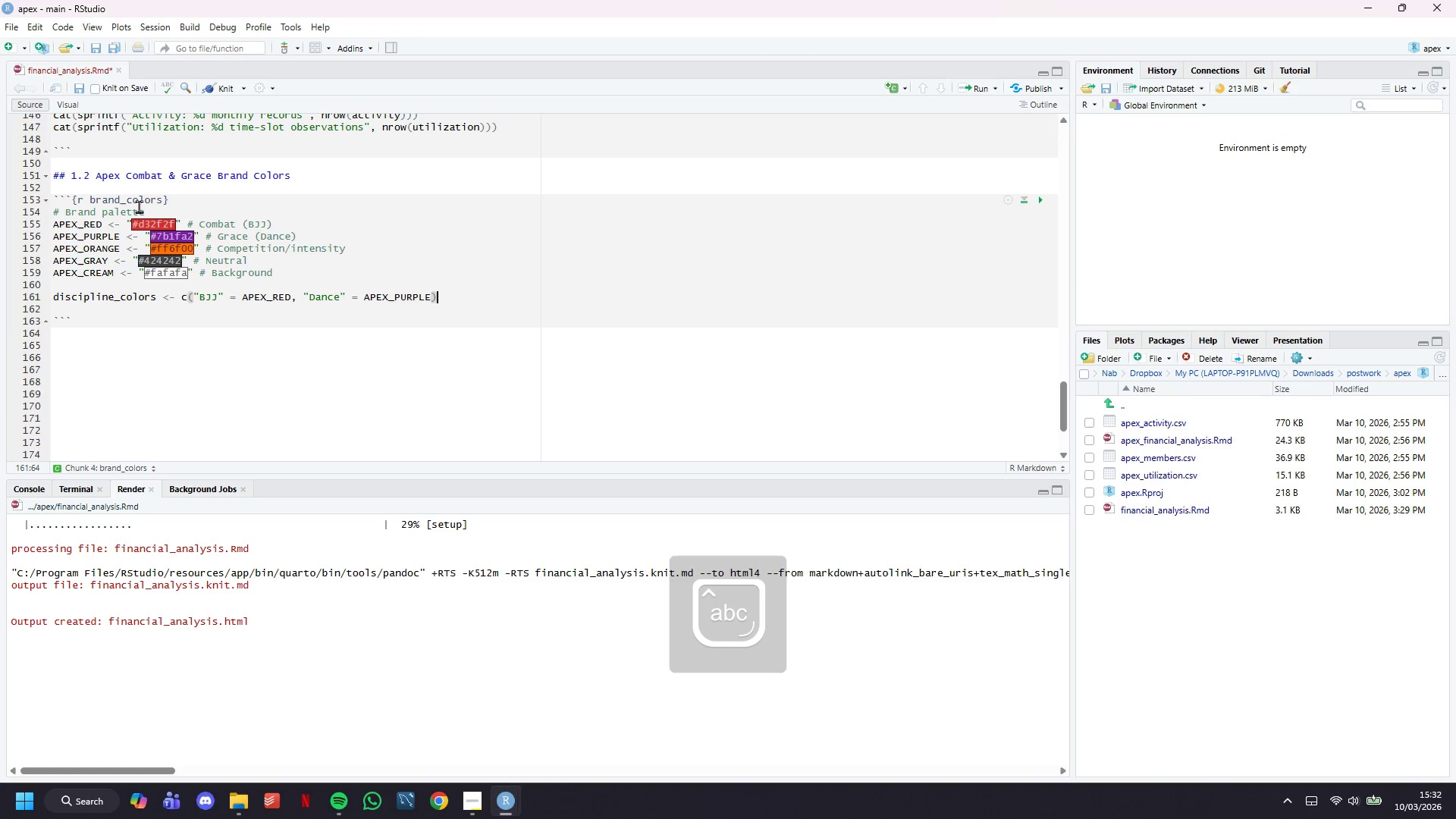 
key(Enter)
 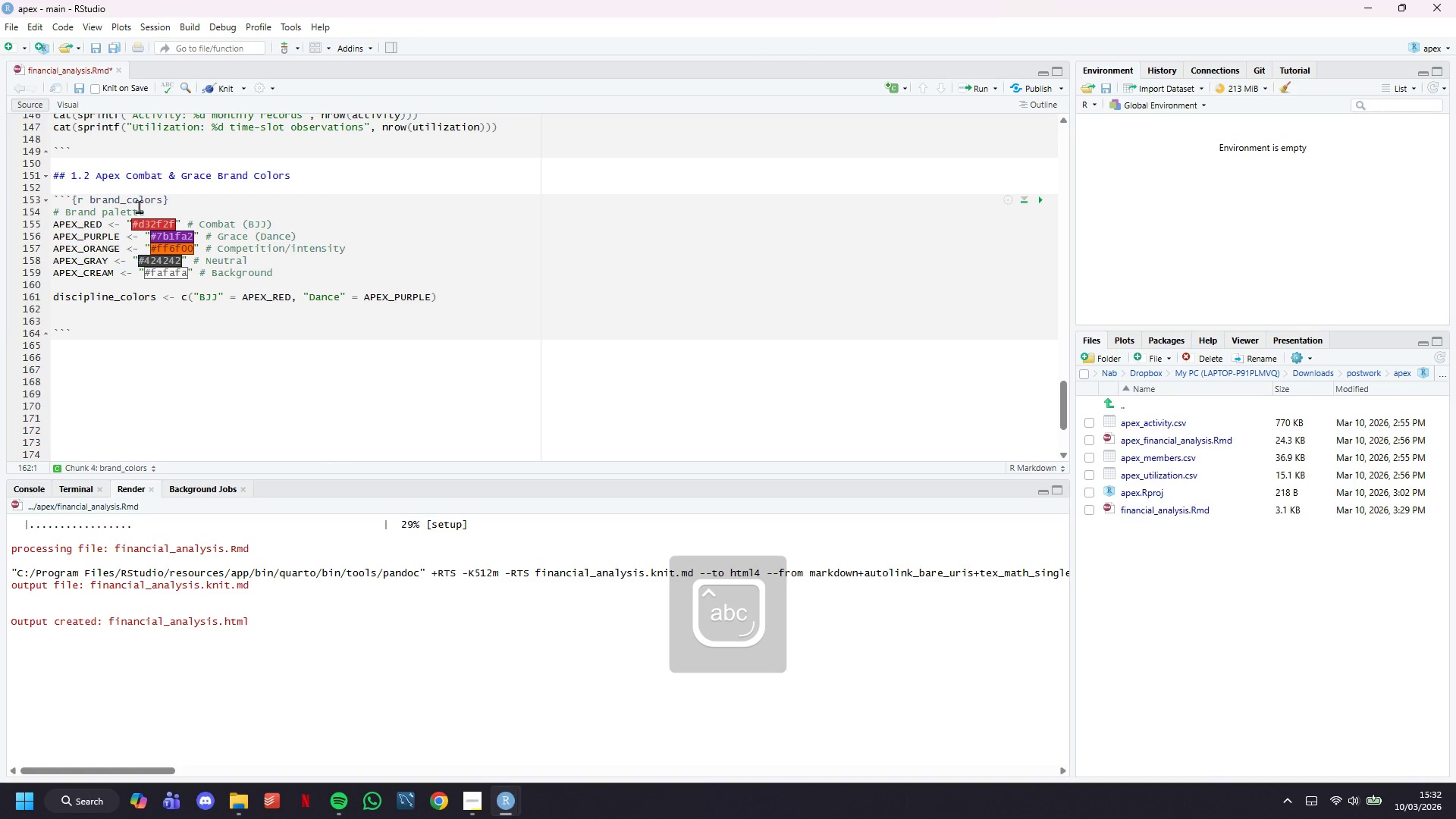 
type(ties_colors <- c()
 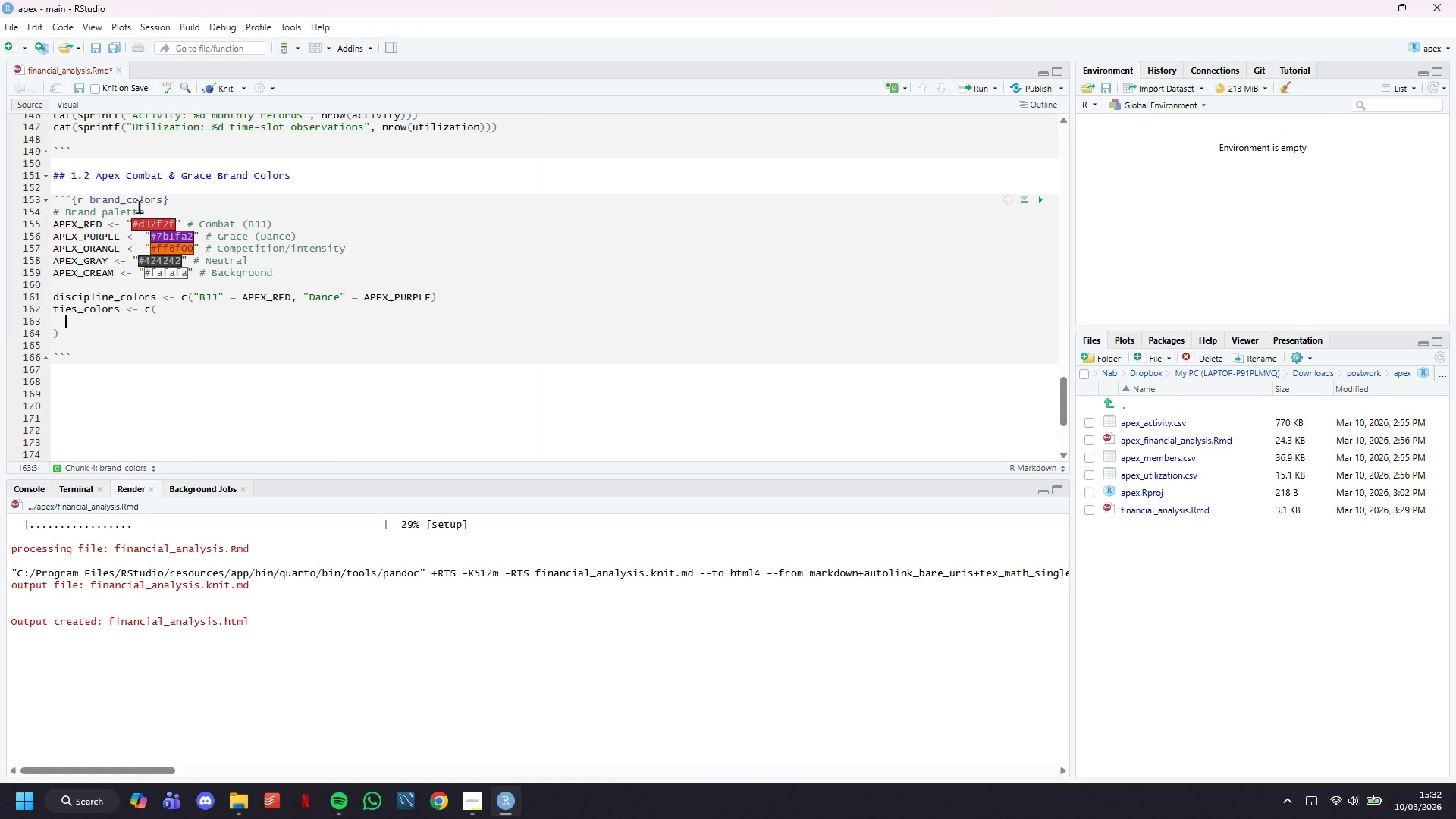 
 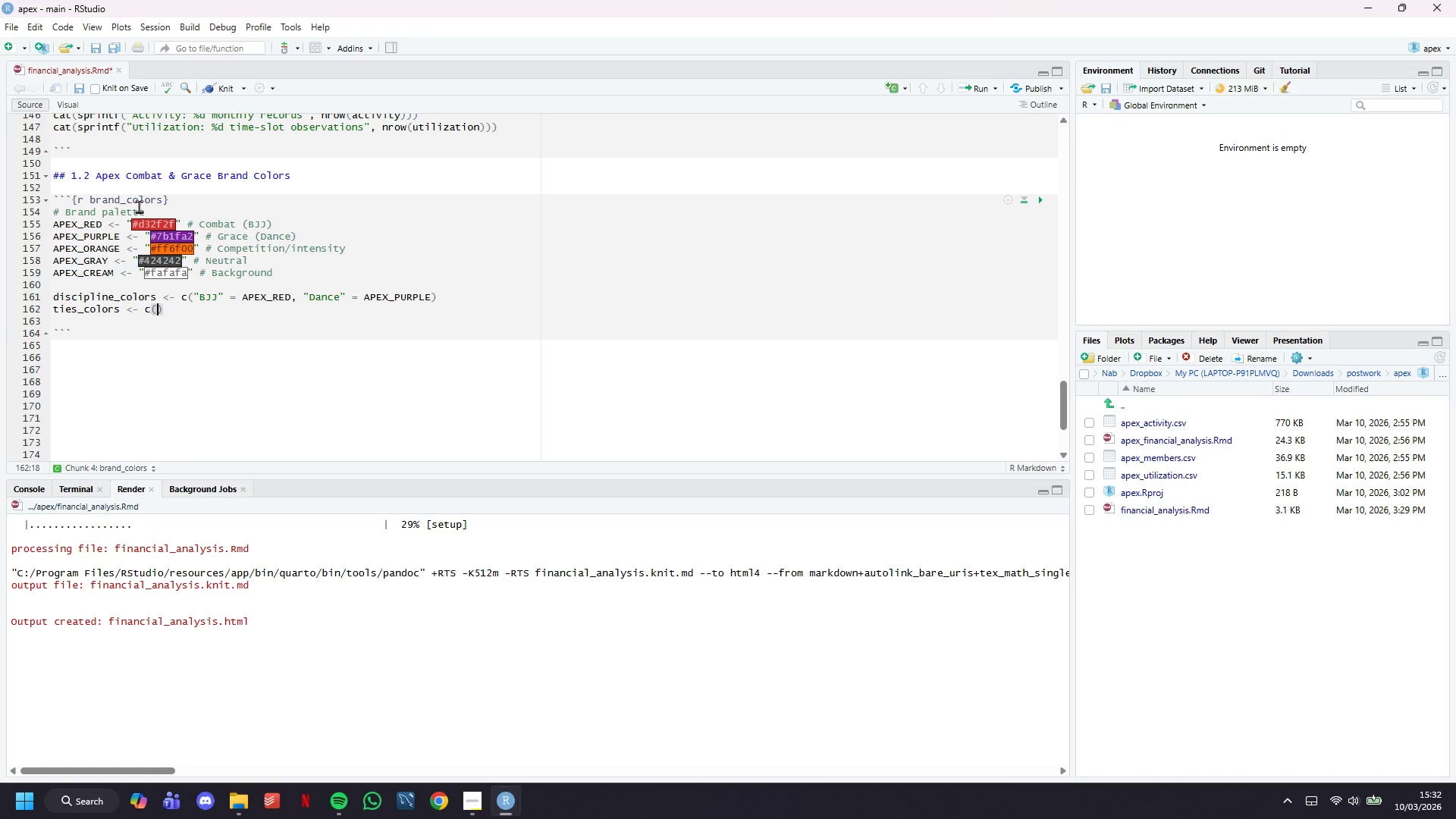 
key(Enter)
 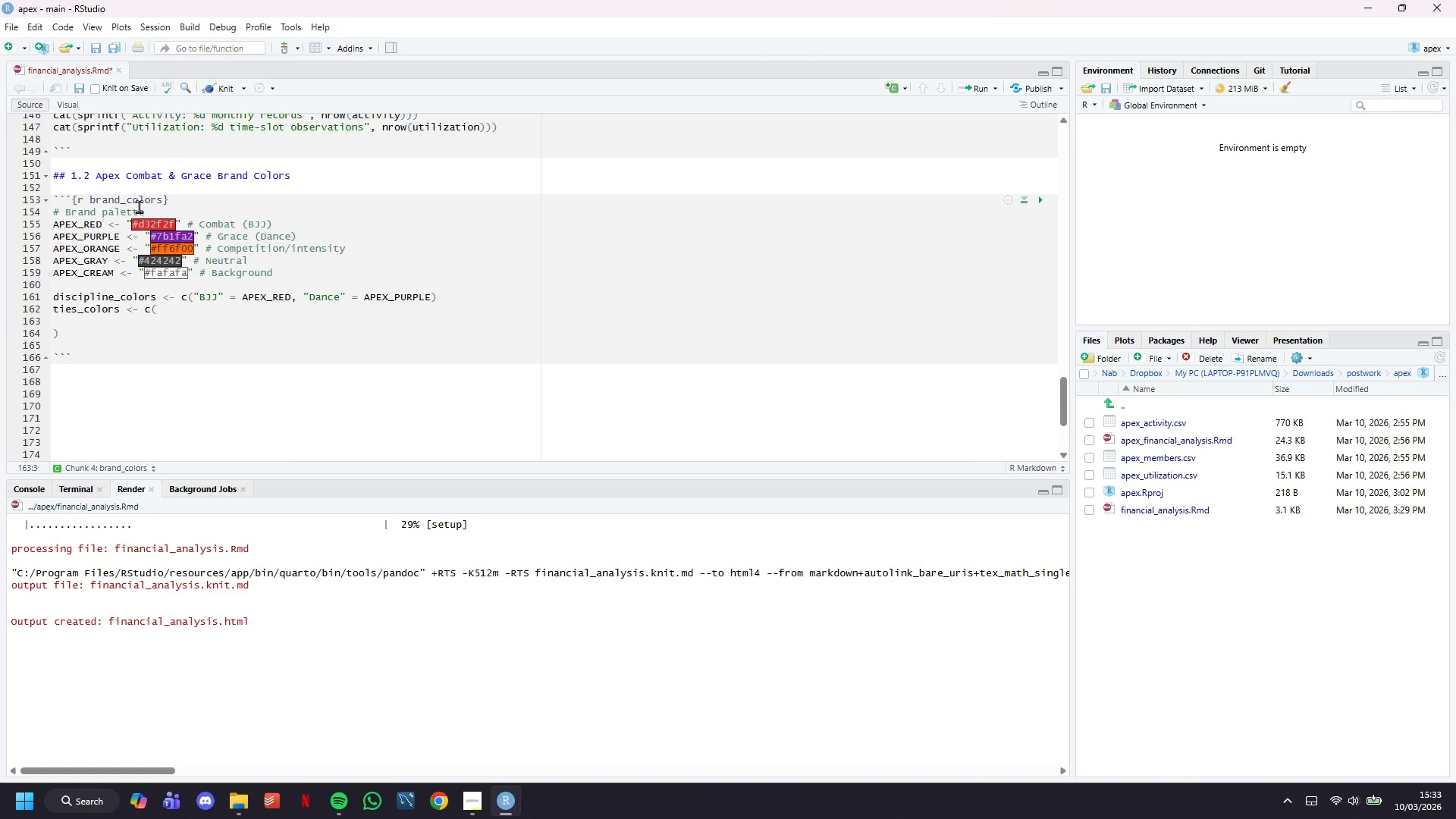 
wait(7.89)
 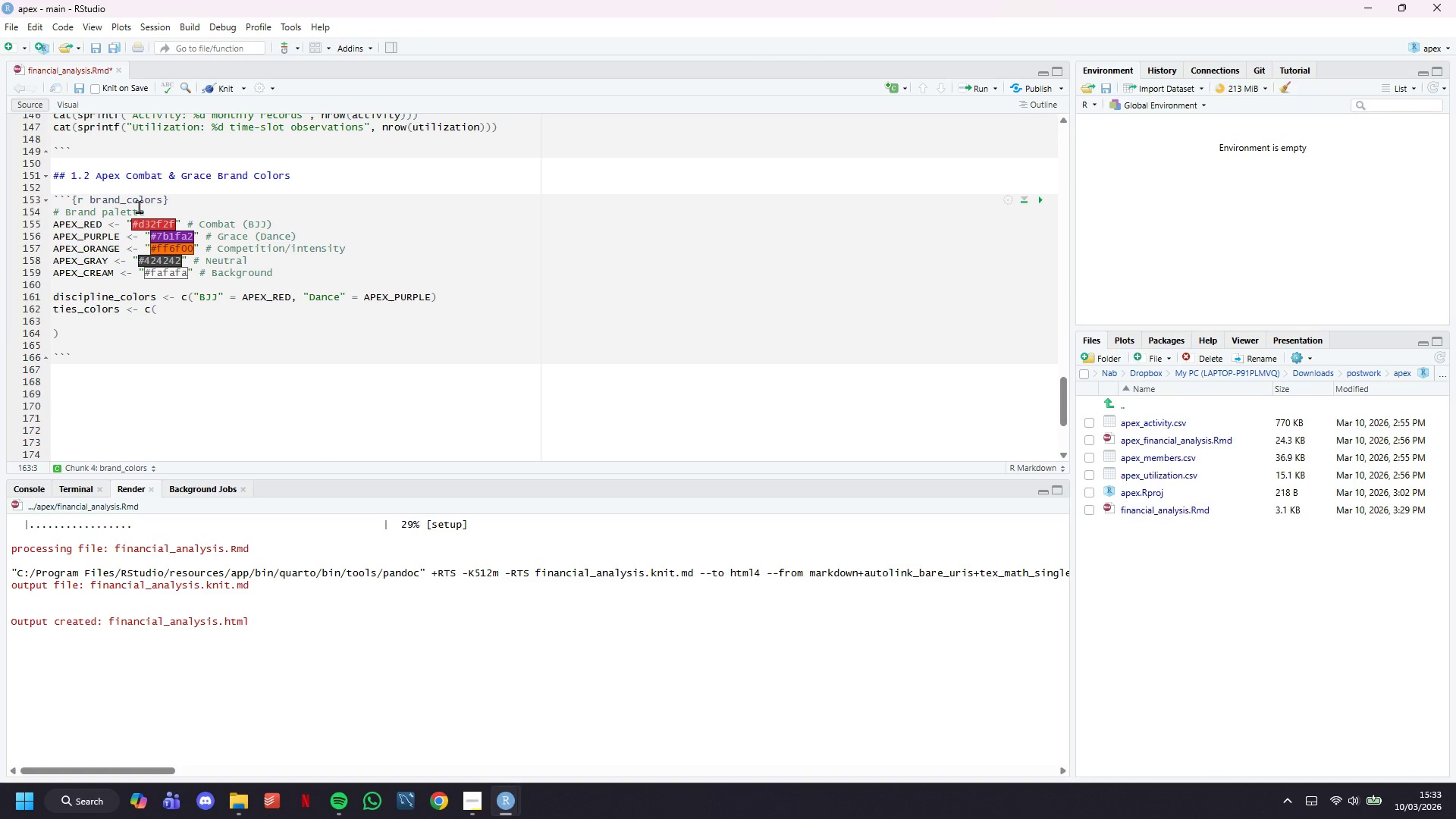 
type("Casa)
key(Backspace)
type(ual (2x/week)
 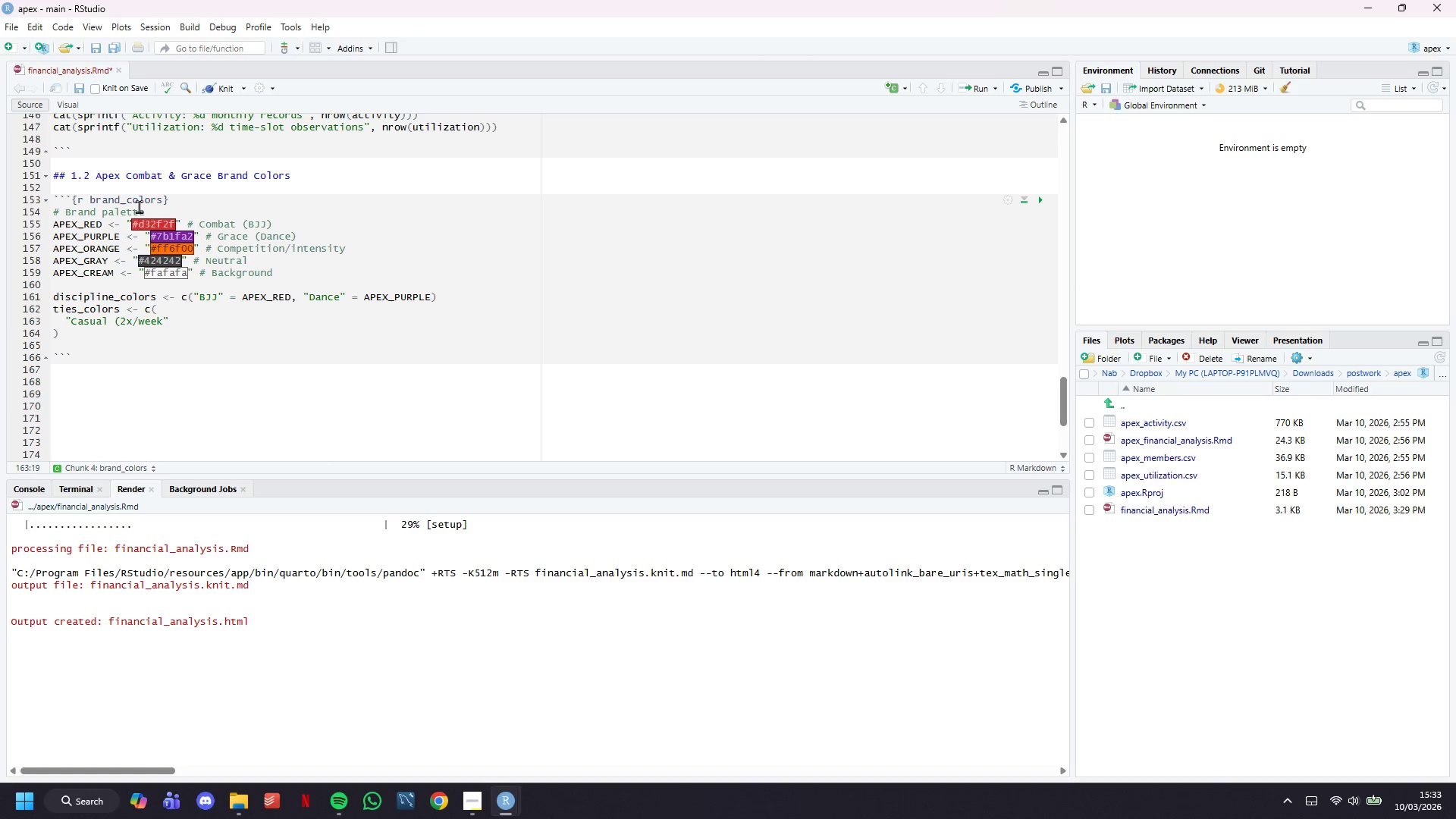 
key(ArrowRight)
 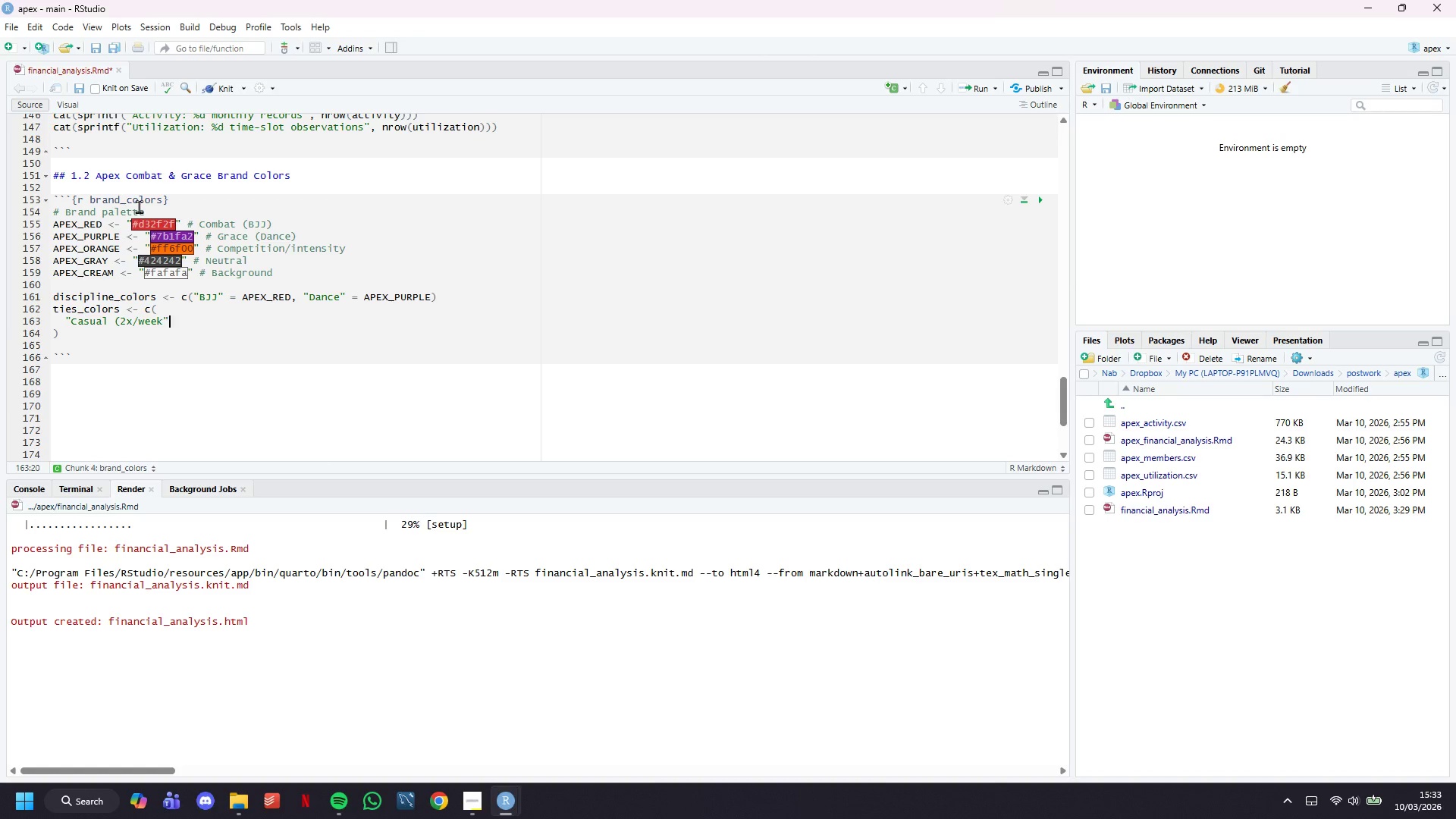 
key(Control+ControlRight)
 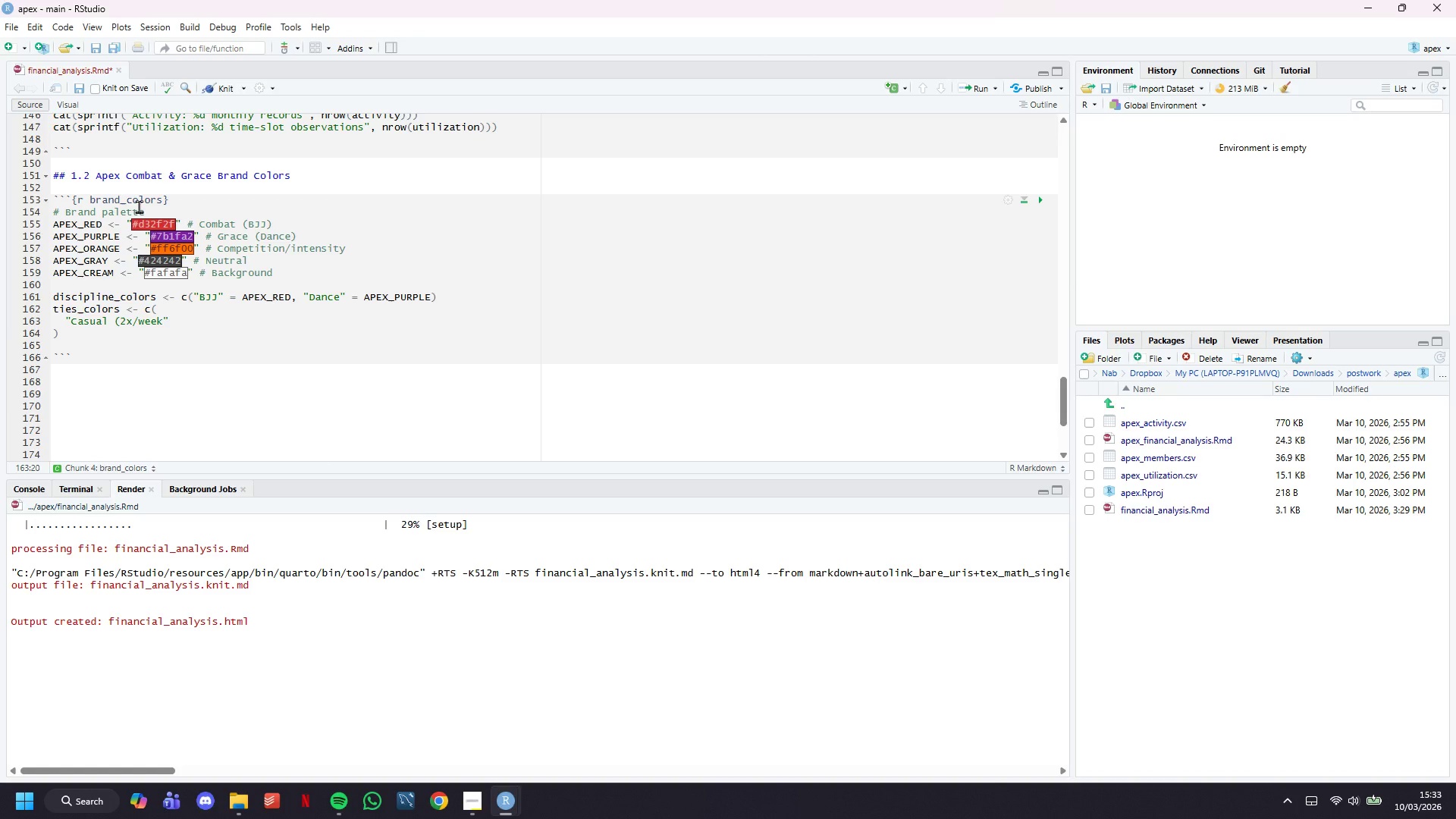 
key(Shift+0)
 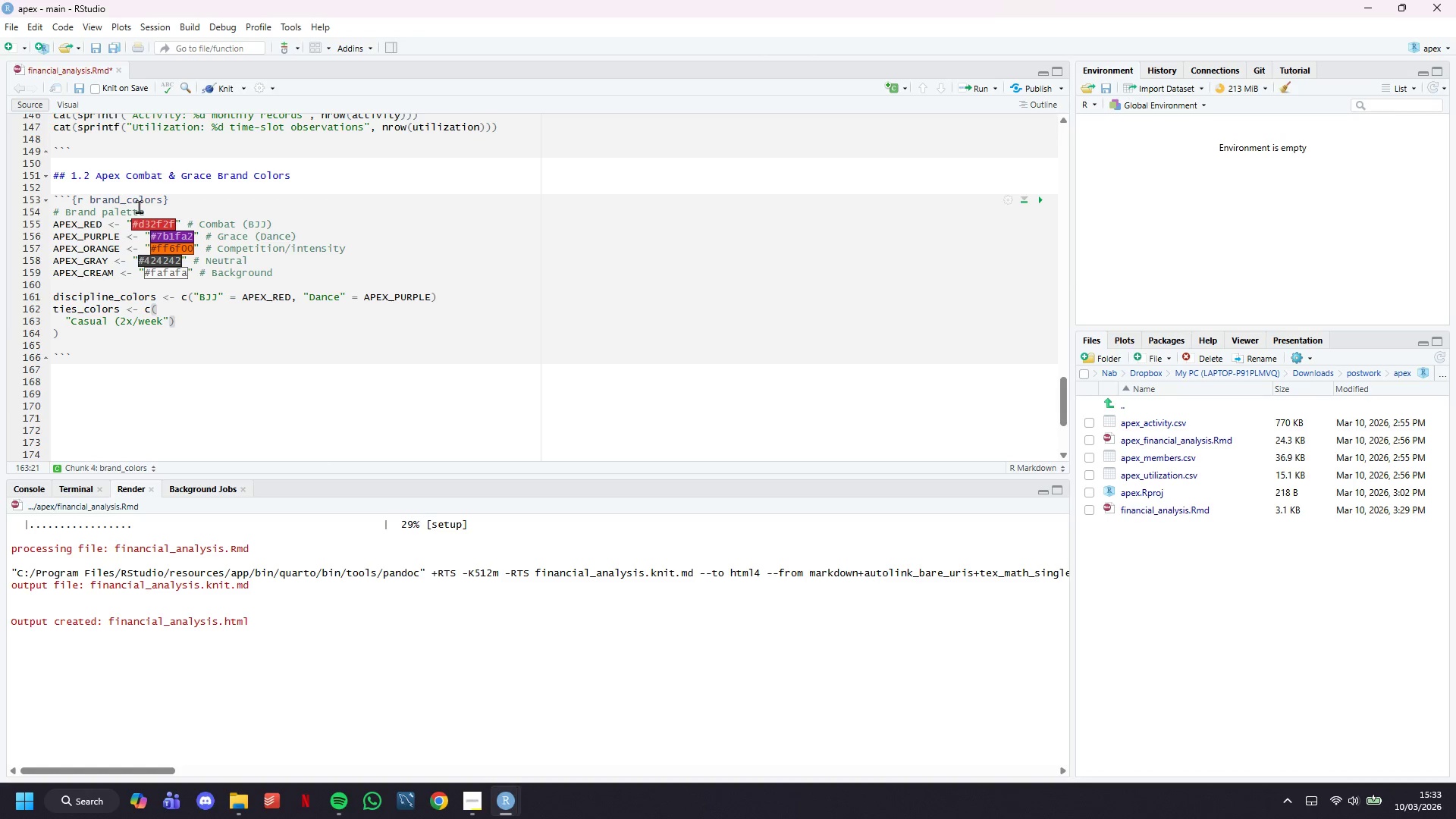 
key(ArrowRight)
 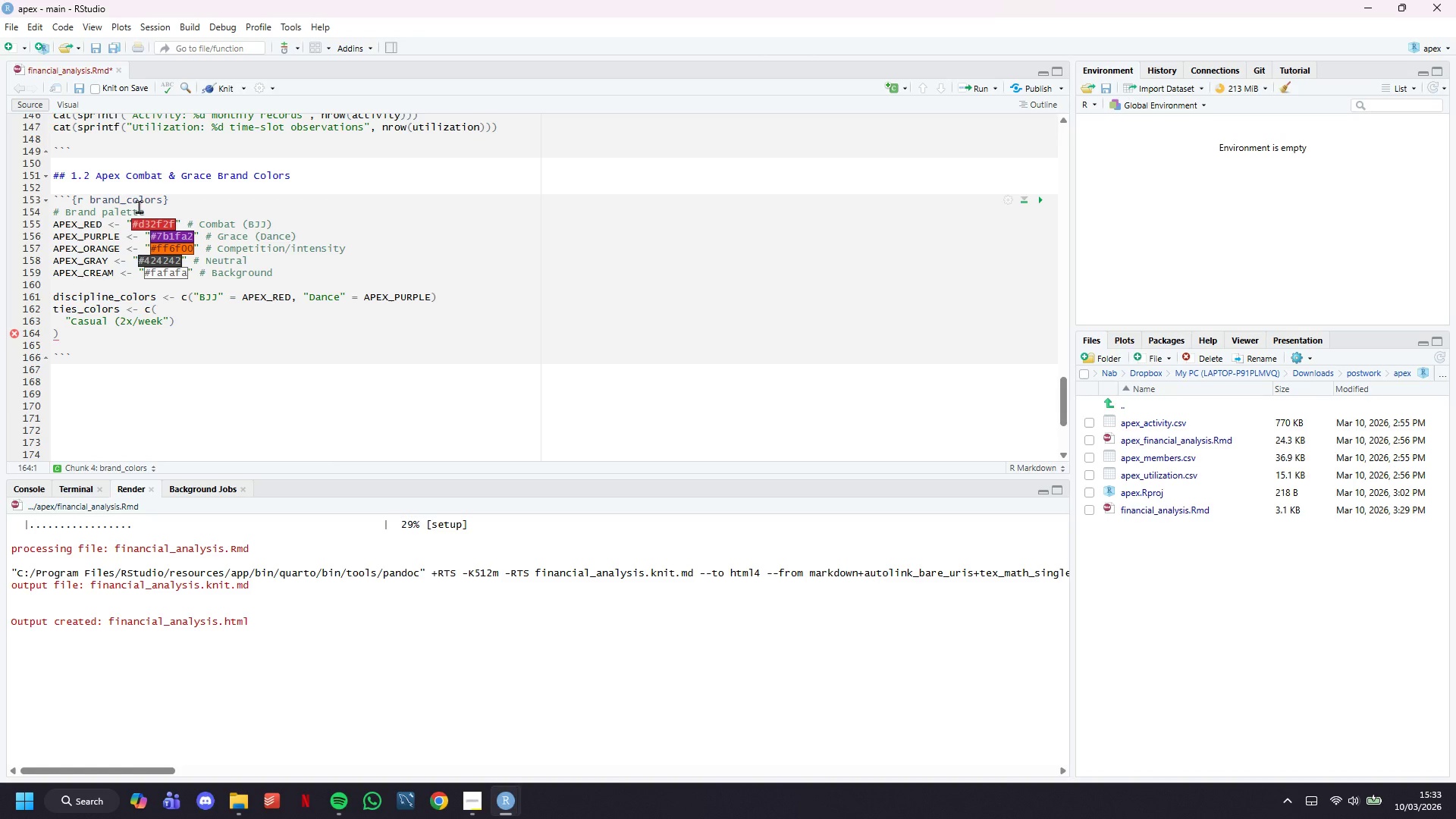 
key(Control+Z)
 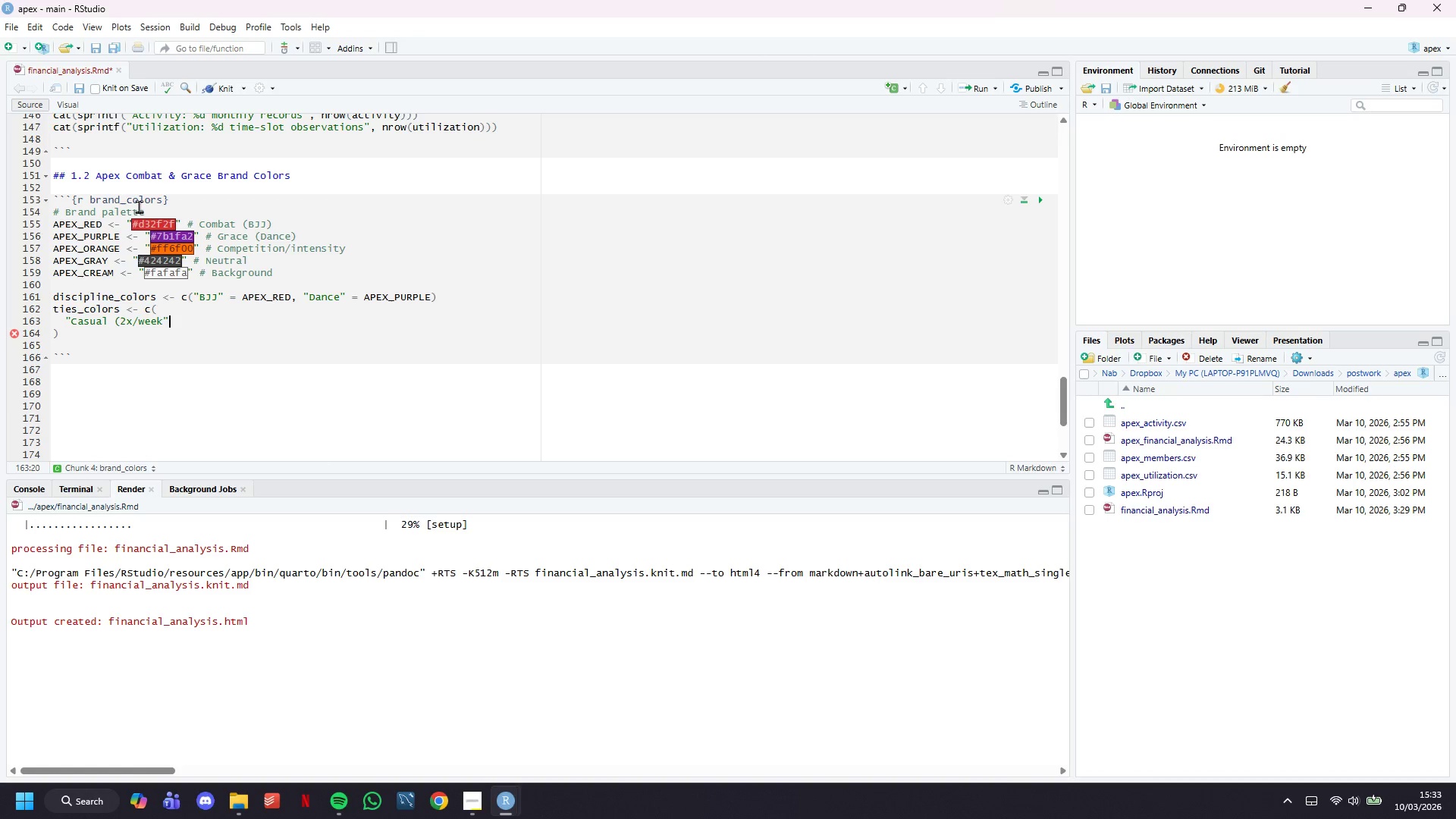 
key(Shift+ShiftLeft)
 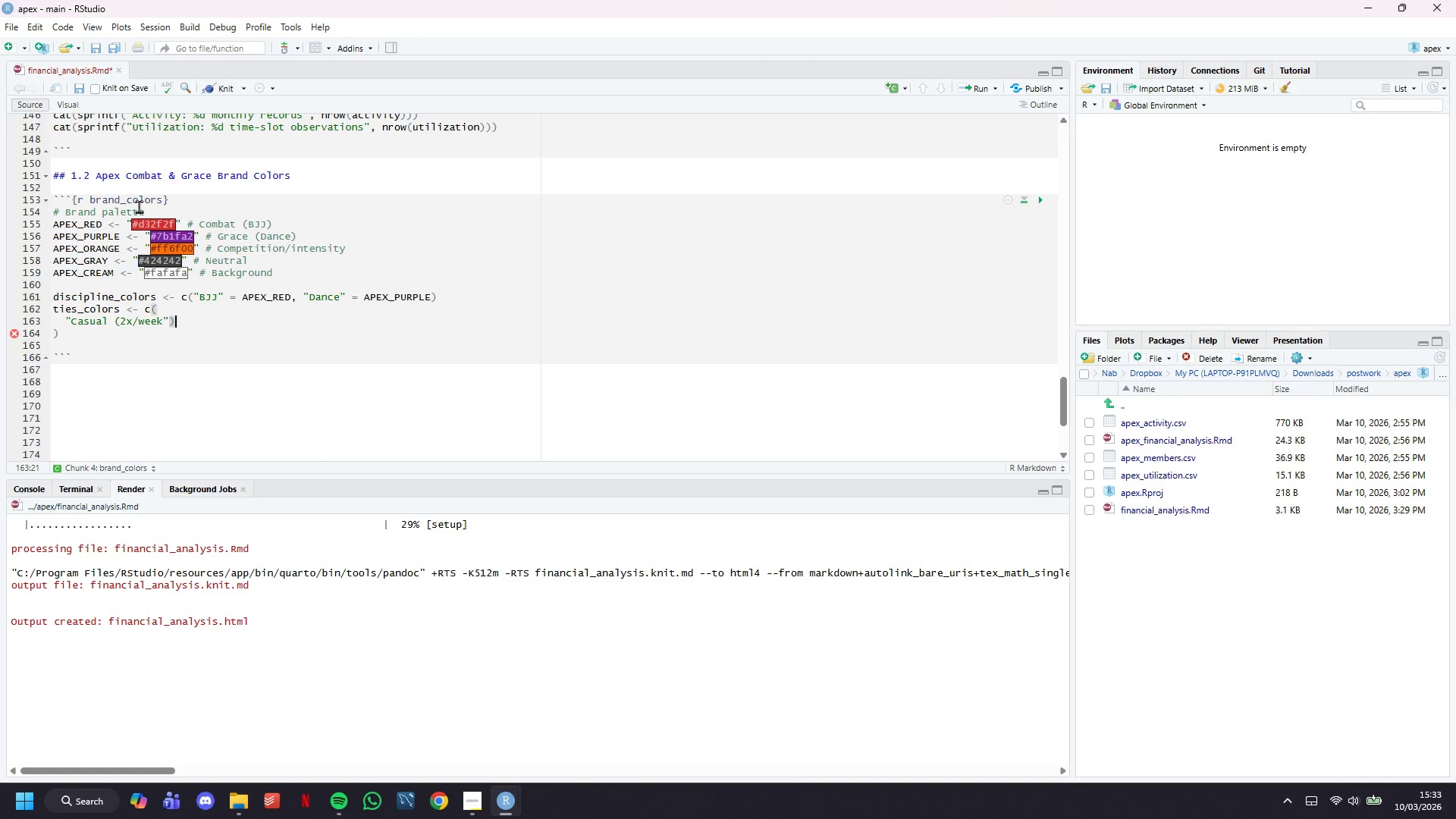 
key(Shift+0)
 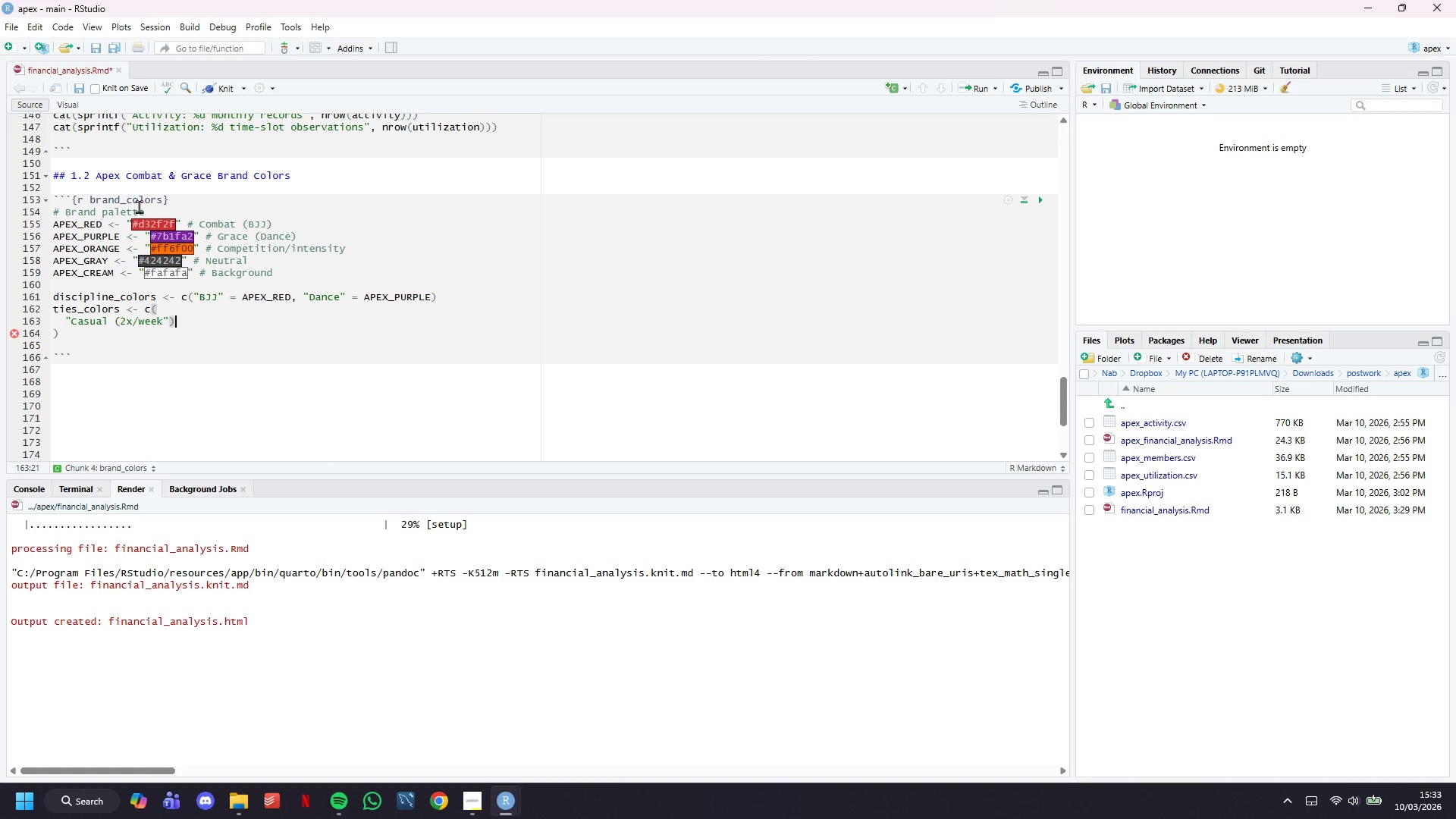 
key(Space)
 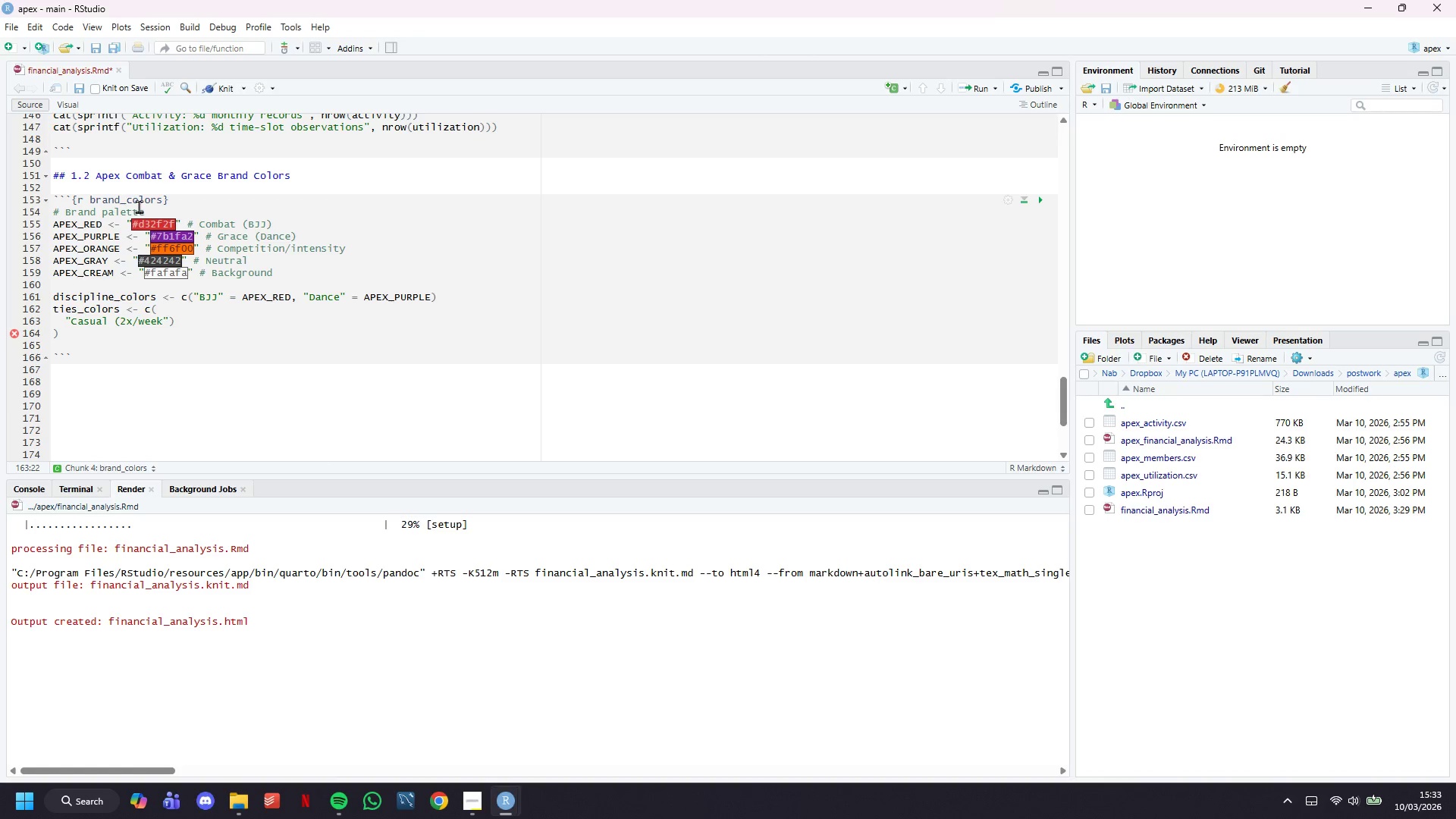 
key(ArrowLeft)
 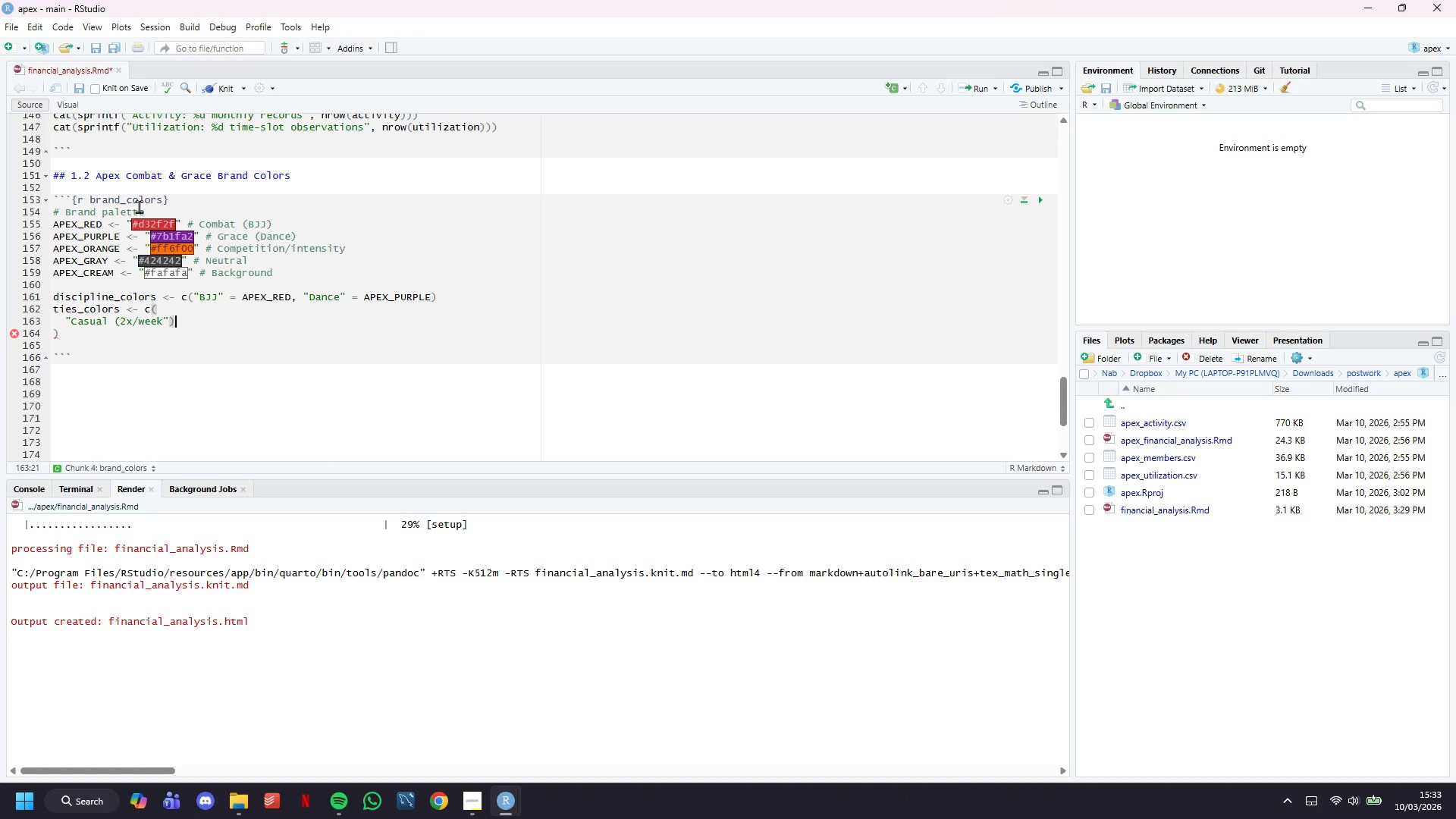 
key(ArrowLeft)
 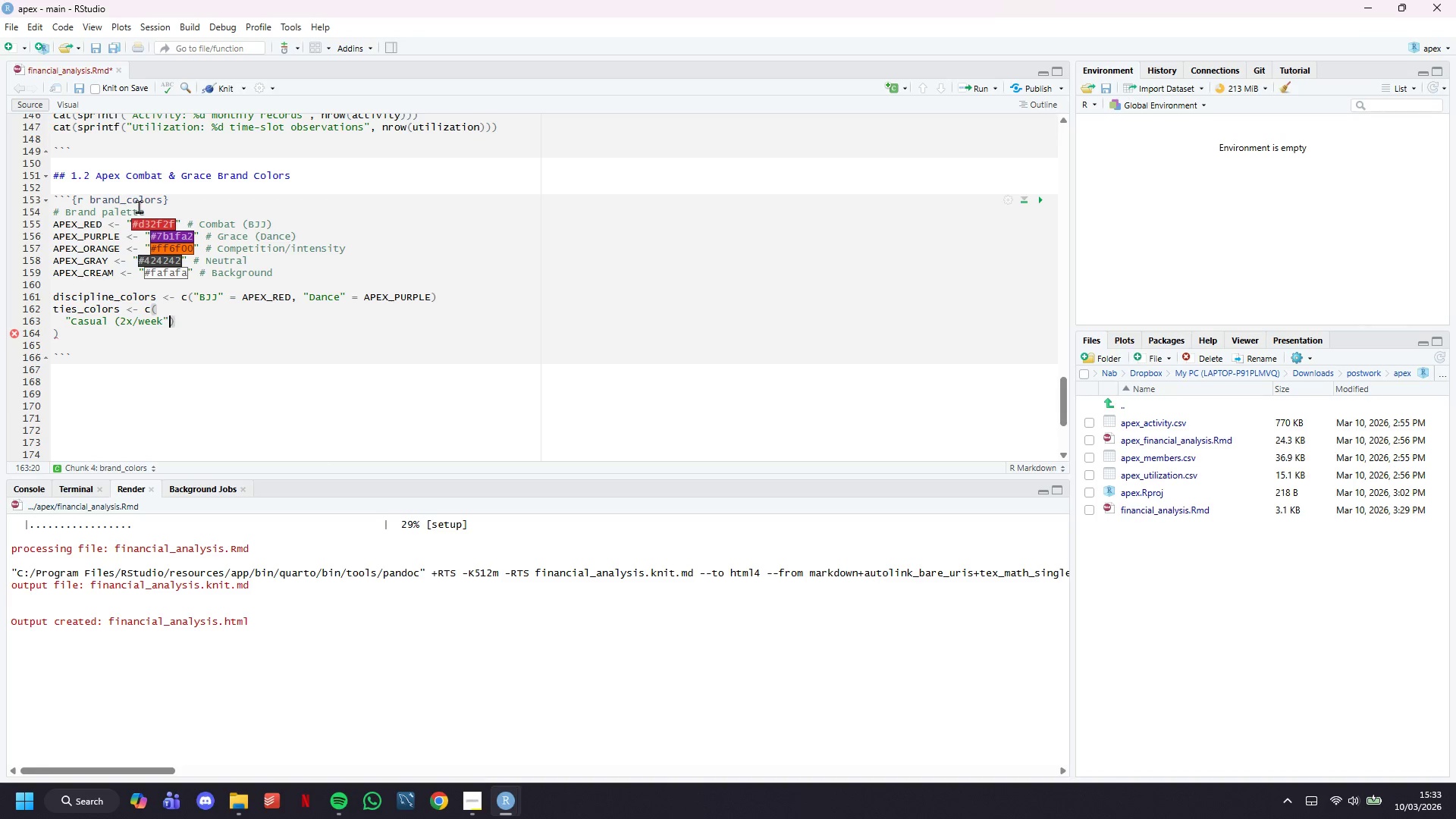 
key(Backspace)
 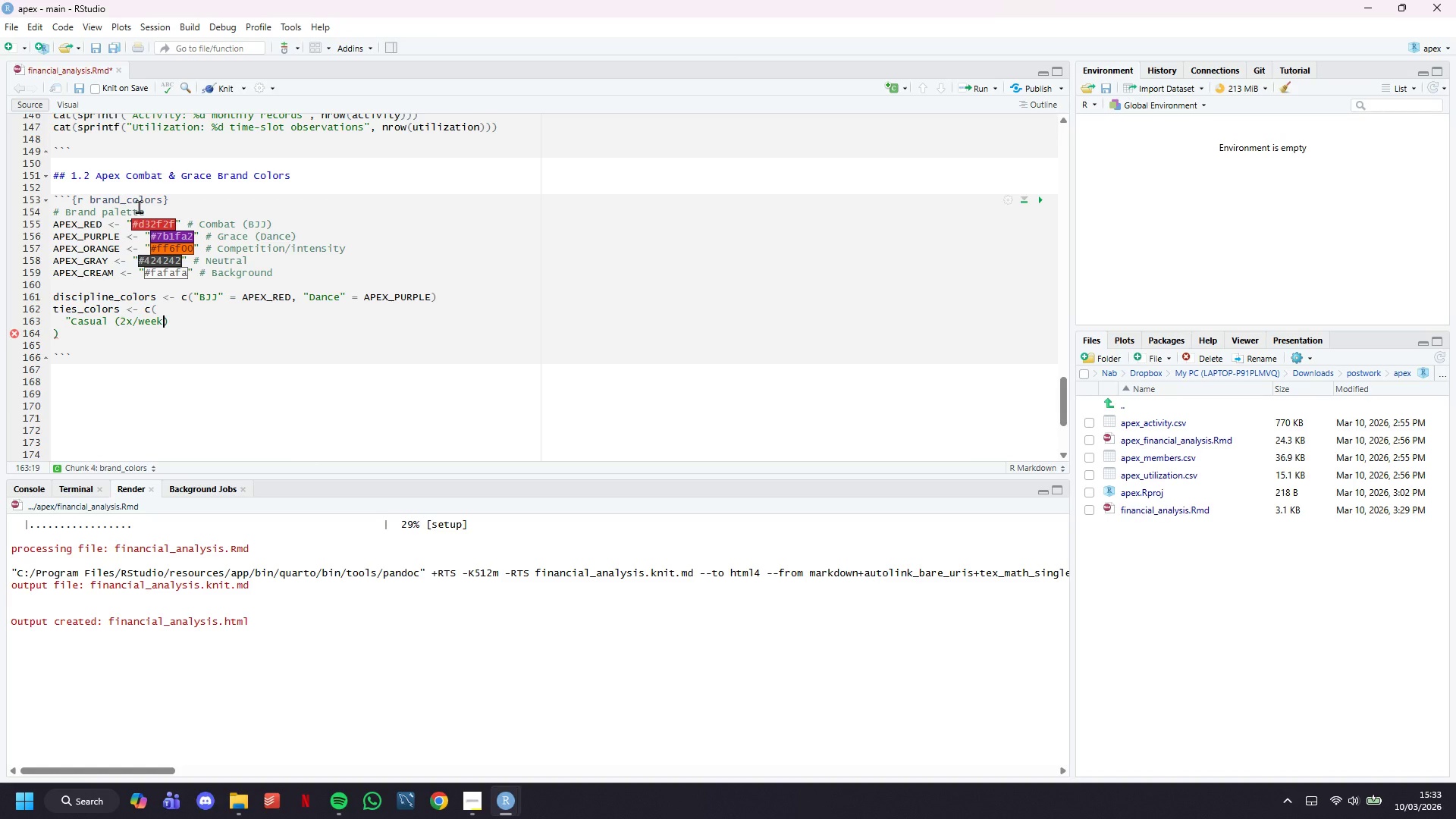 
key(ArrowRight)
 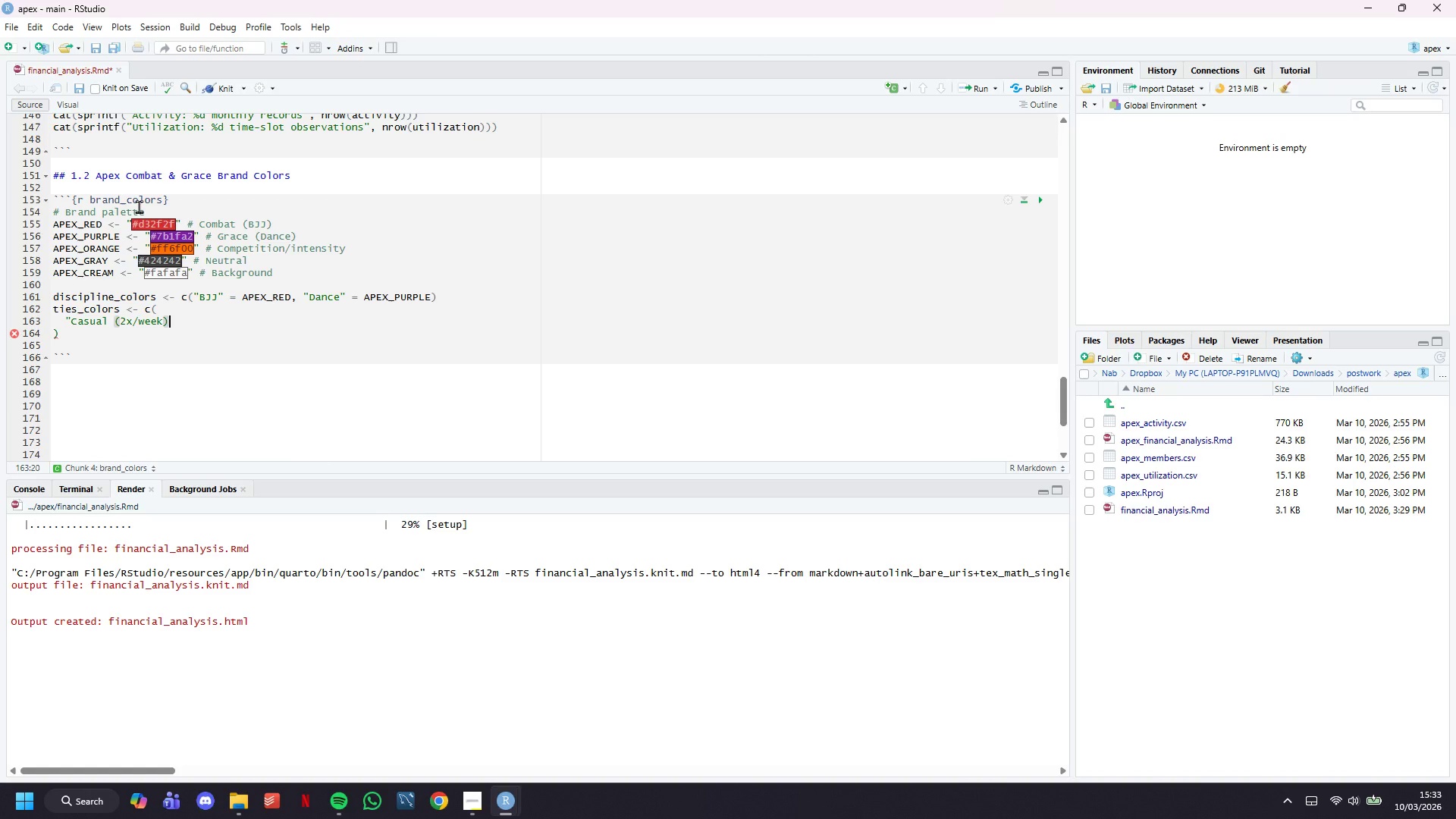 
type(" = "#90caf8)
key(Backspace)
type(9)
 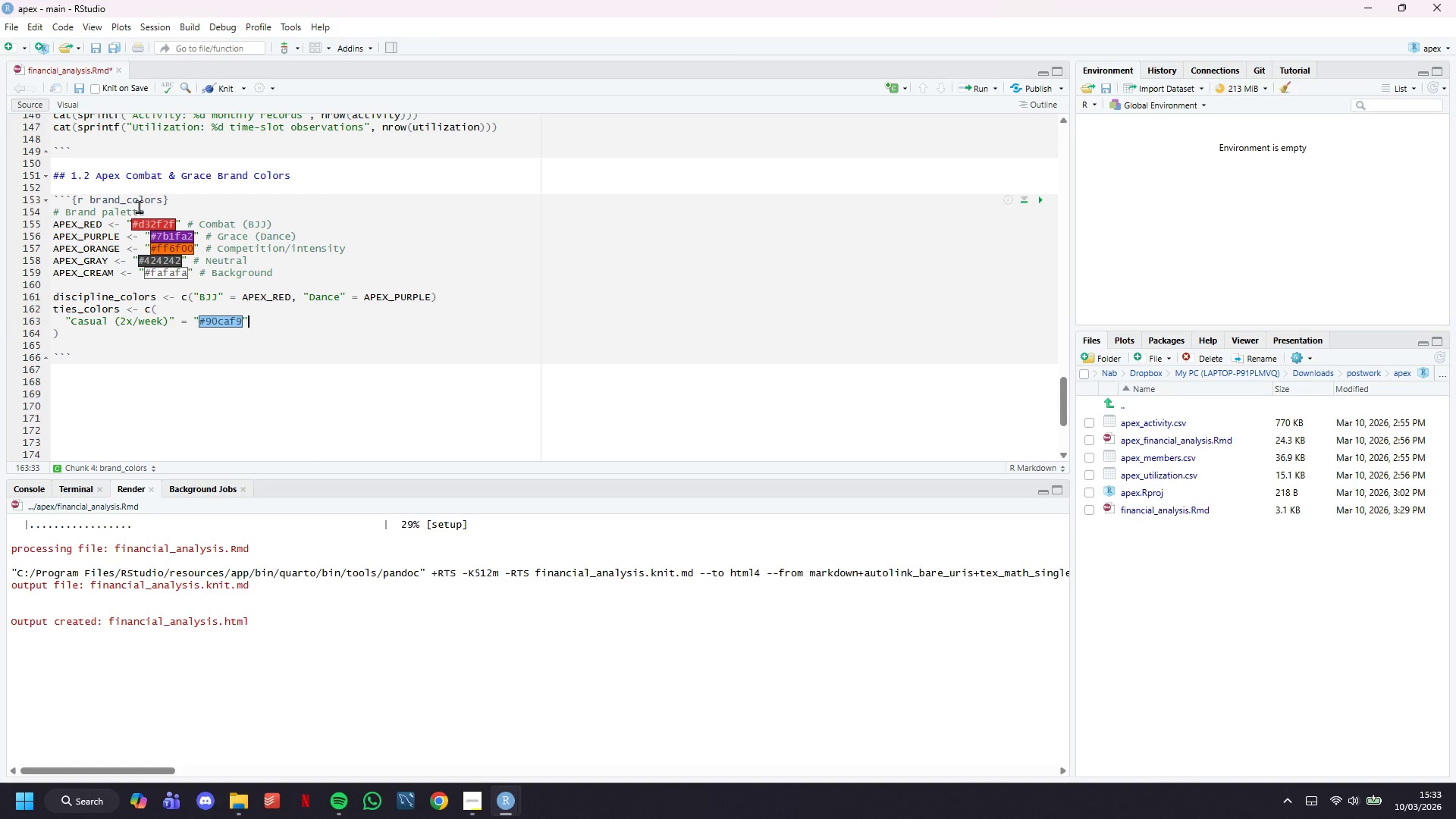 
 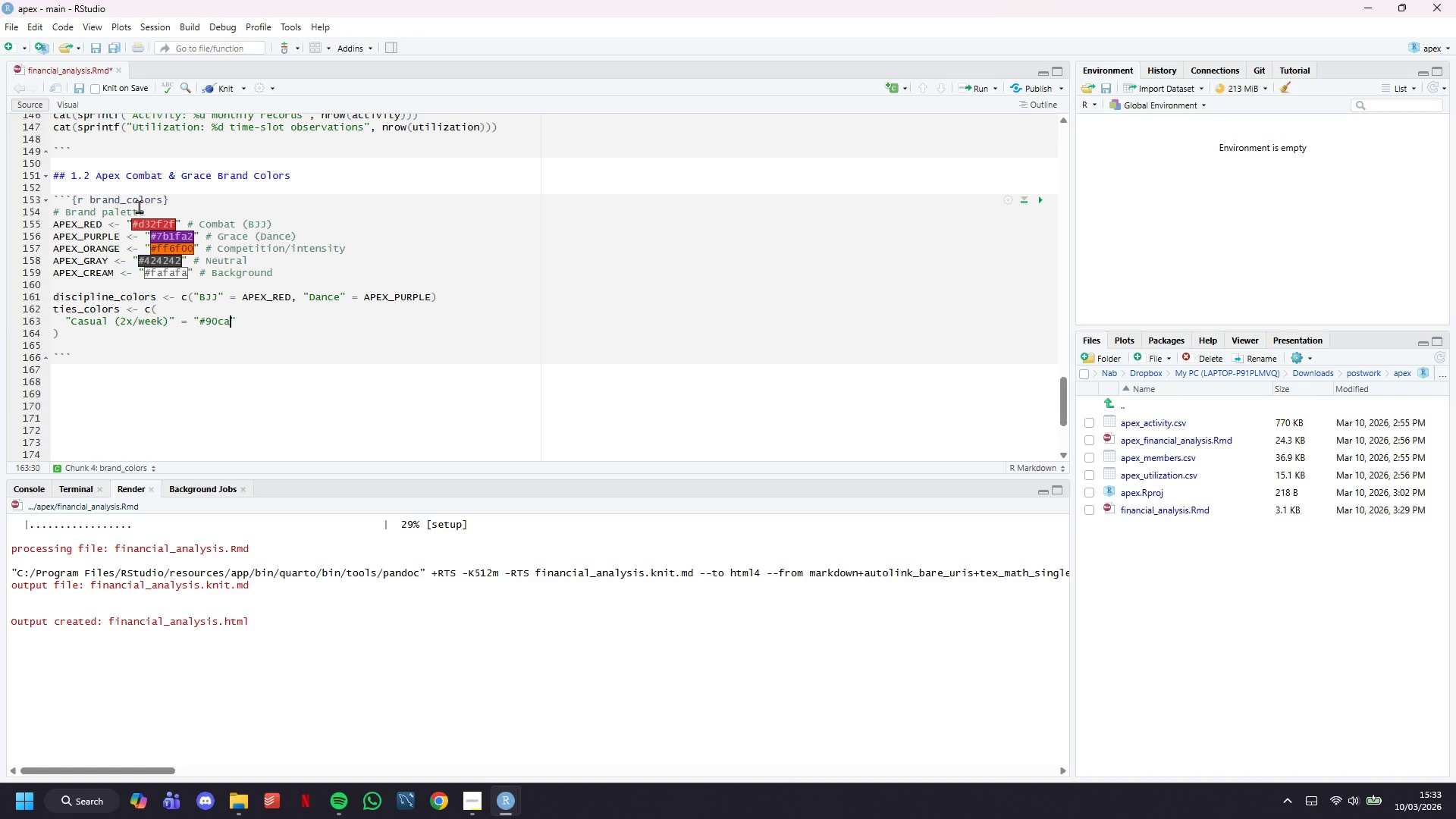 
key(ArrowRight)
 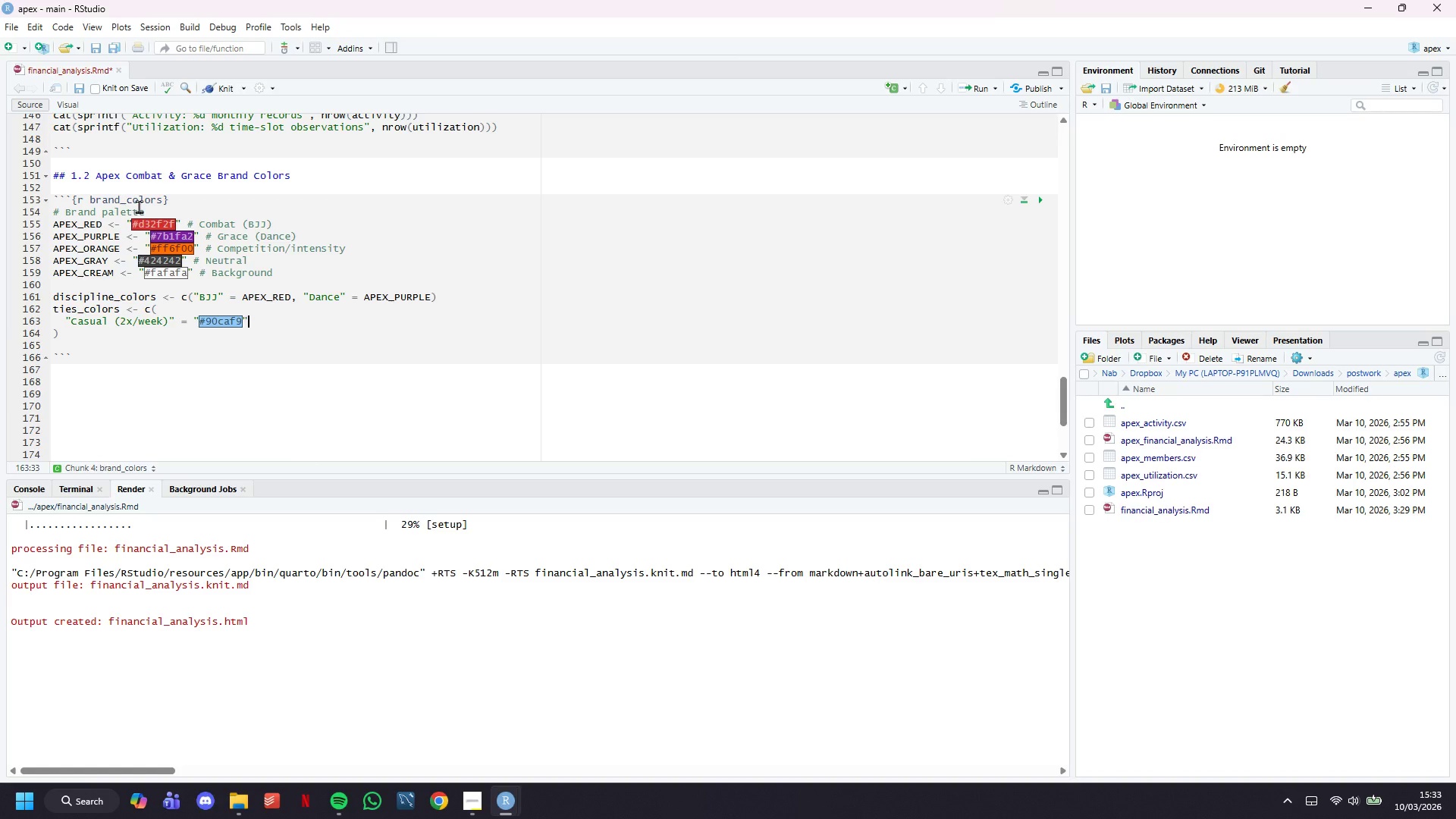 
key(Comma)
 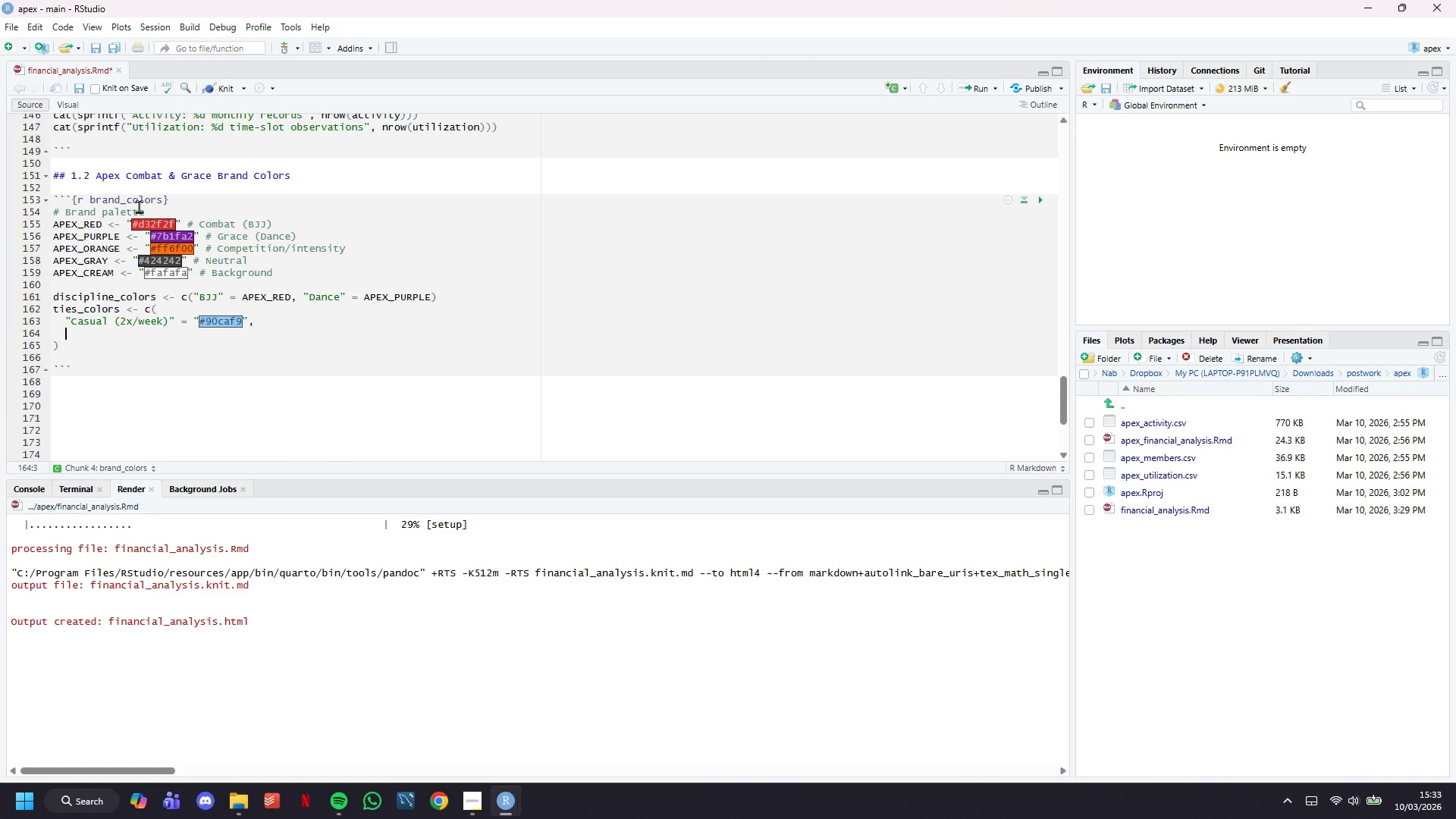 
key(Enter)
 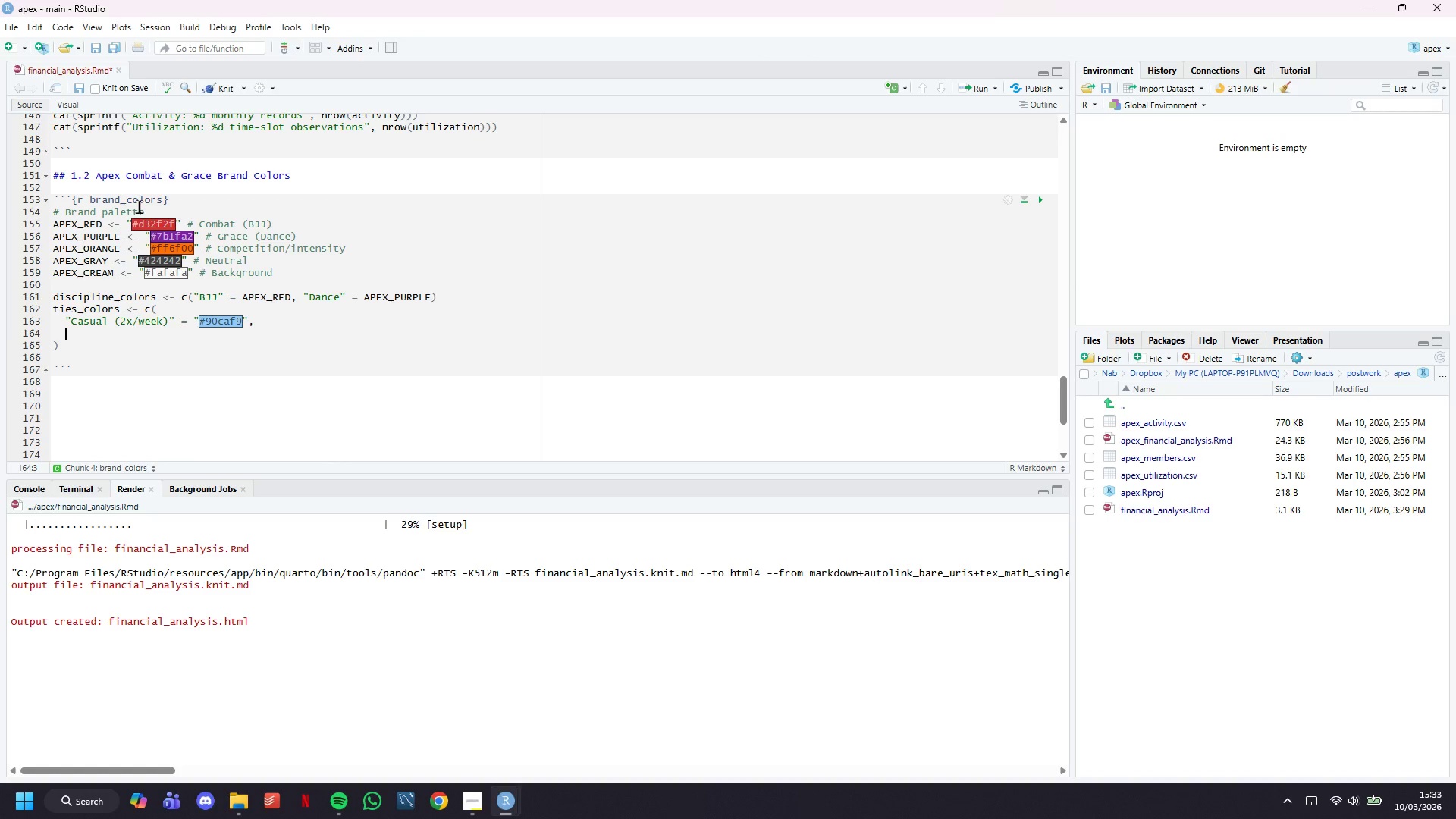 
type("Regular (3x/week)
 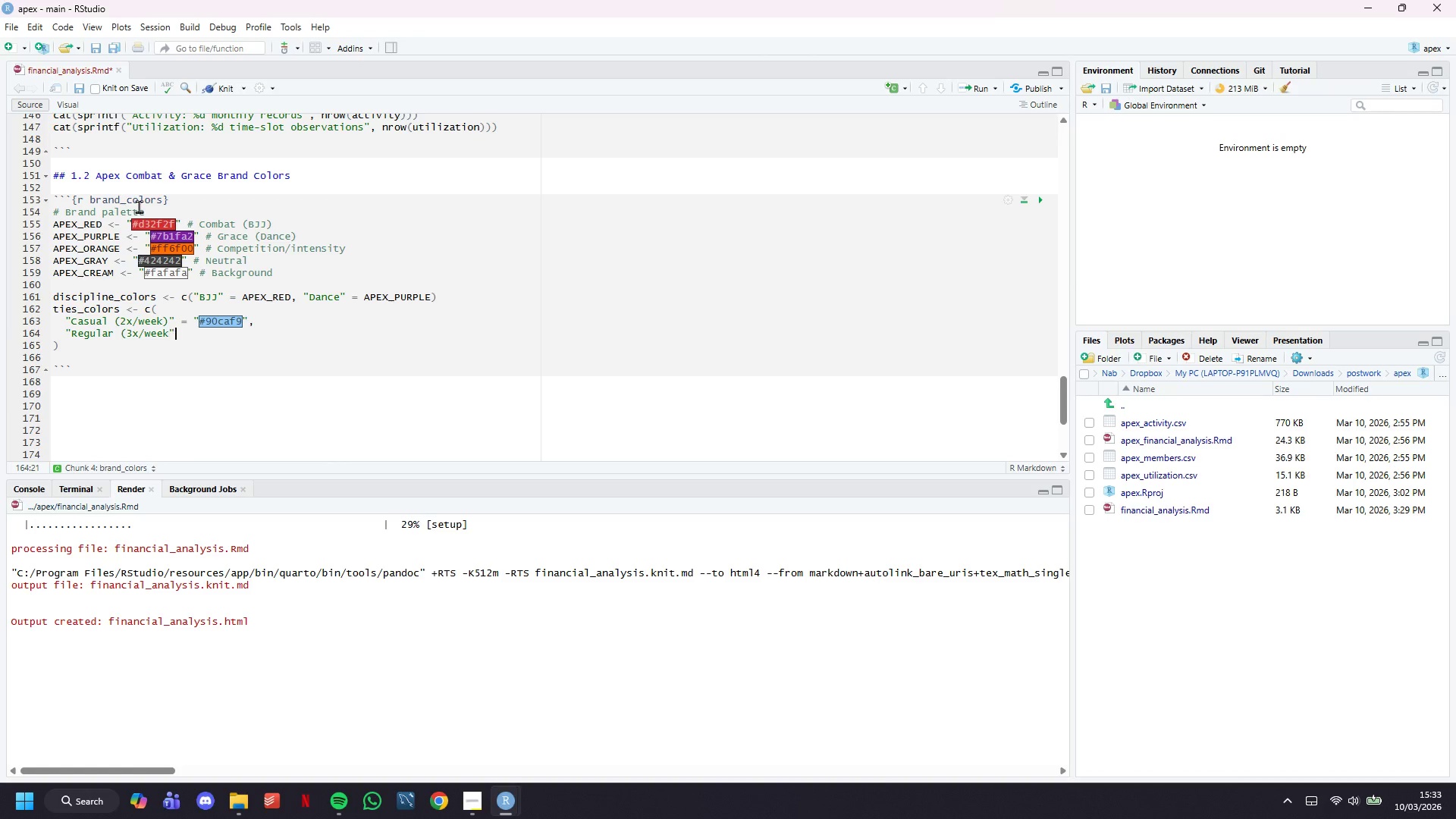 
 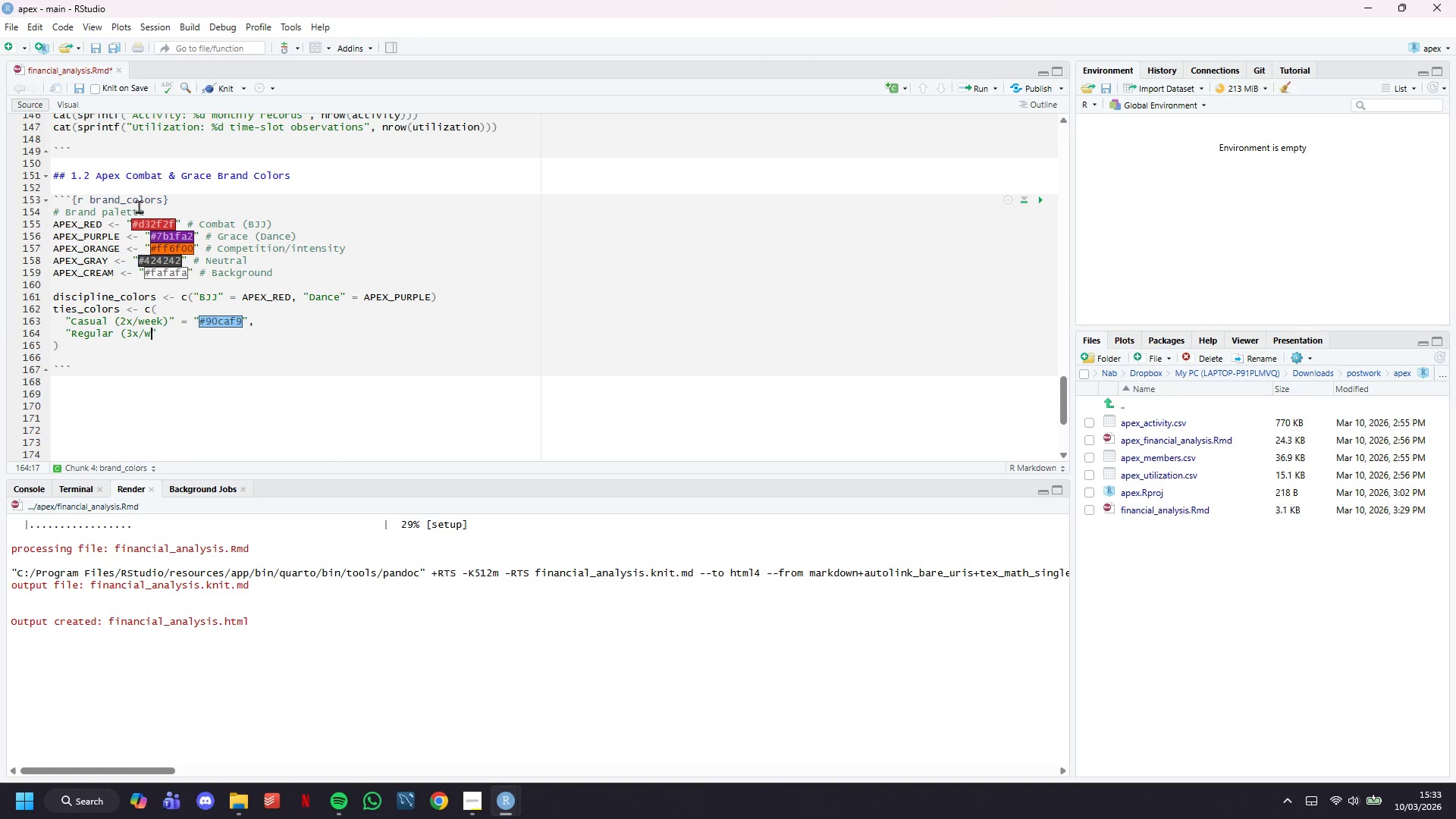 
key(ArrowRight)
 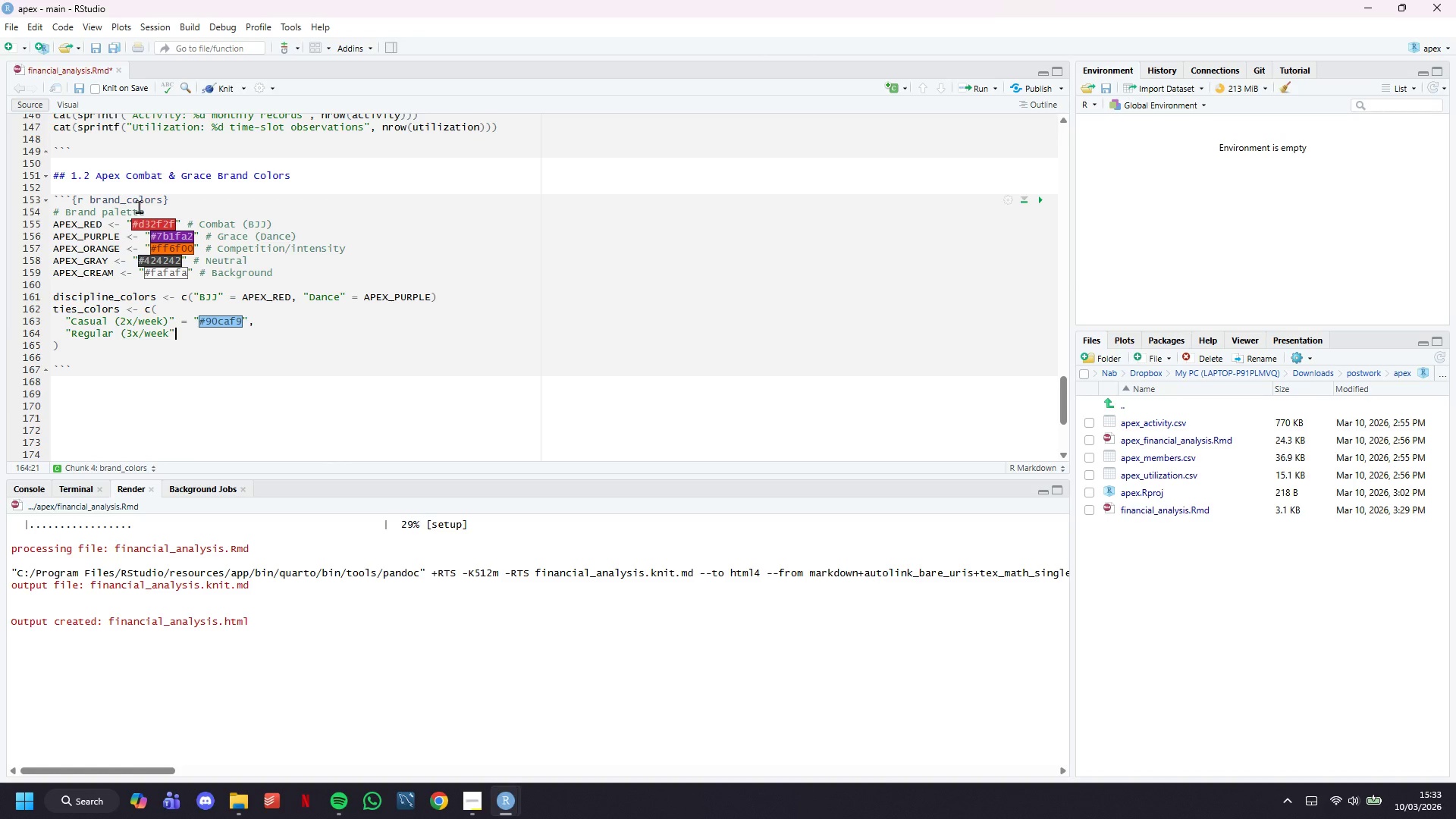 
key(ArrowLeft)
 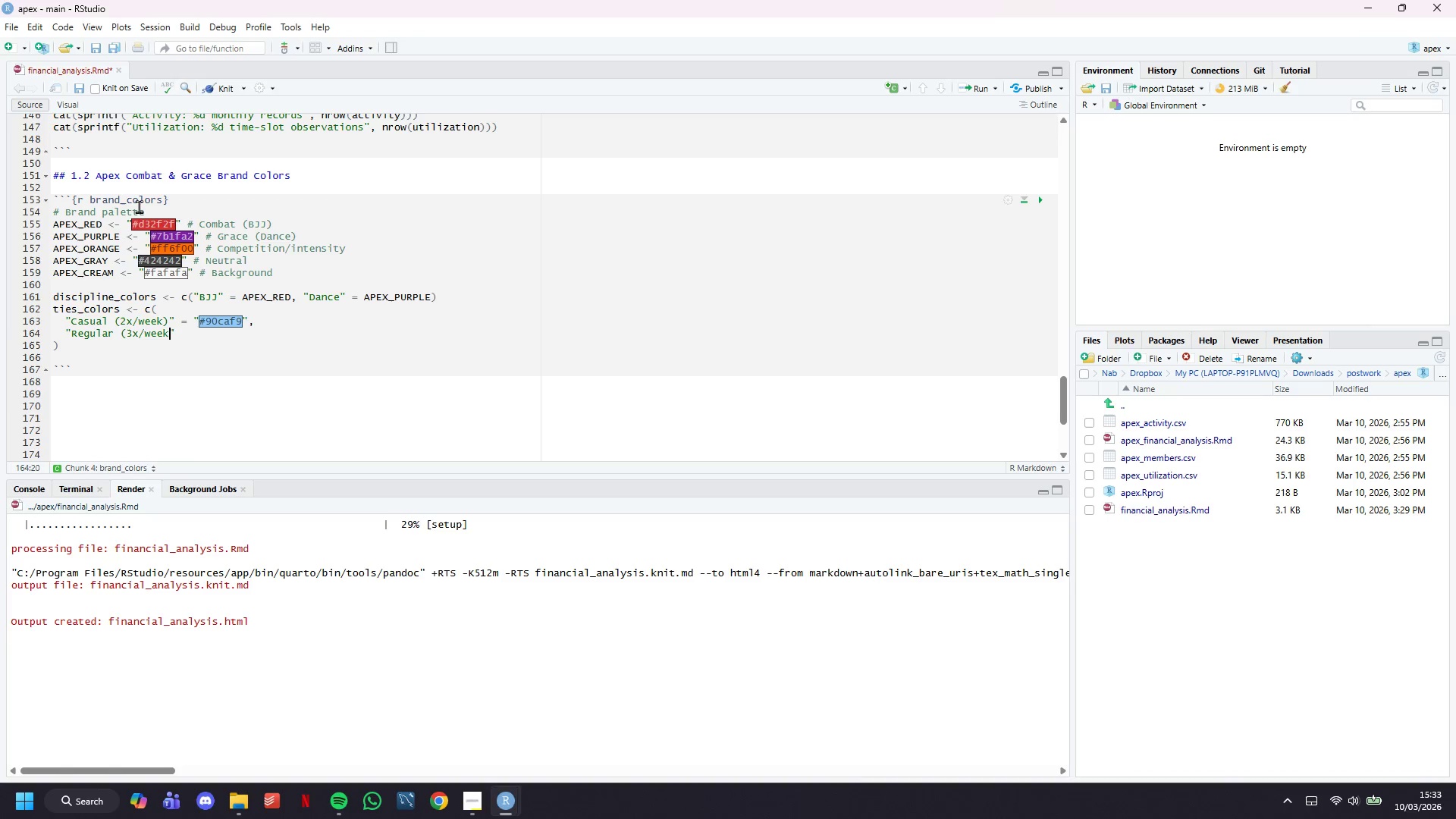 
key(Shift+0)
 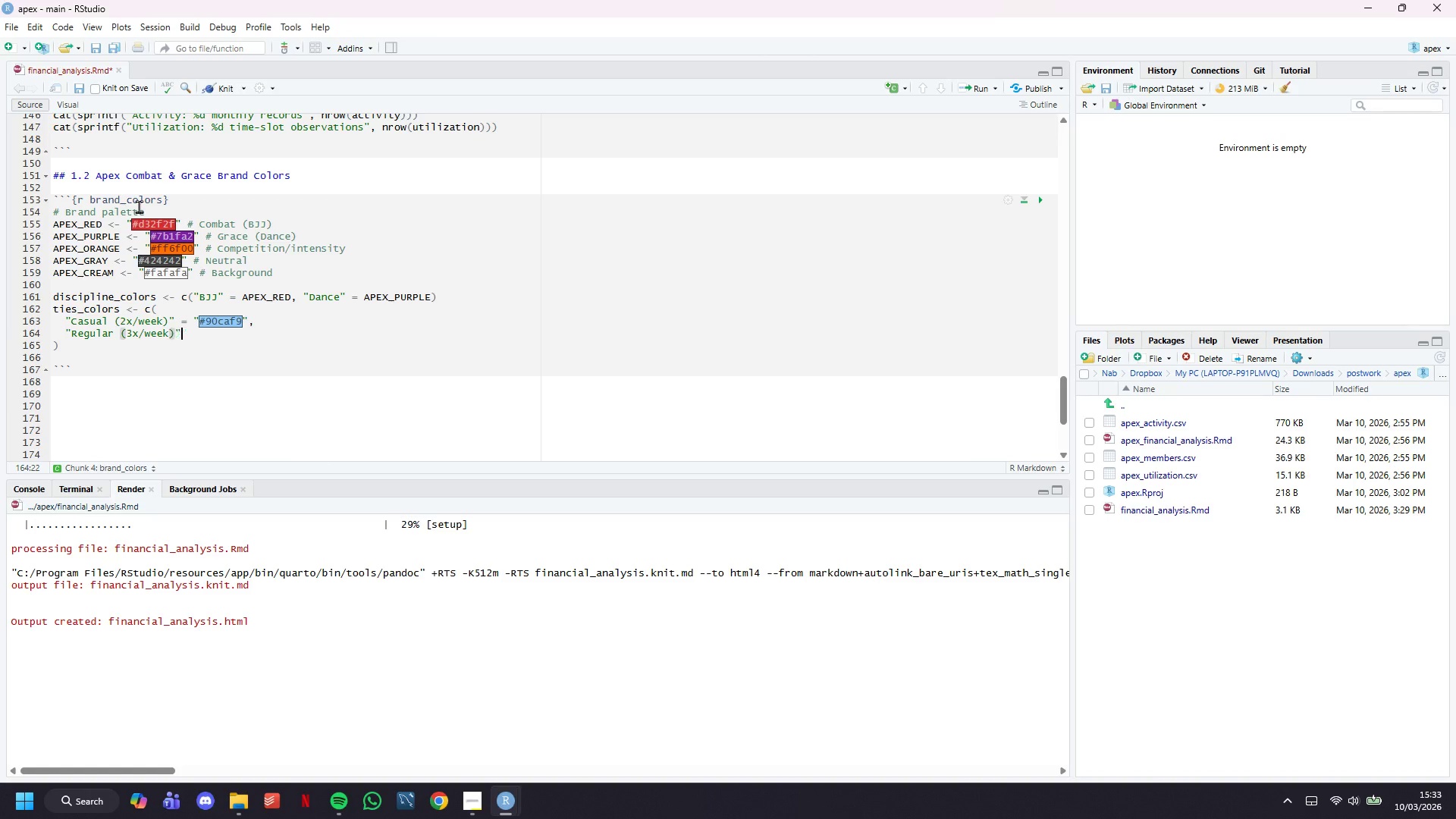 
key(ArrowRight)
 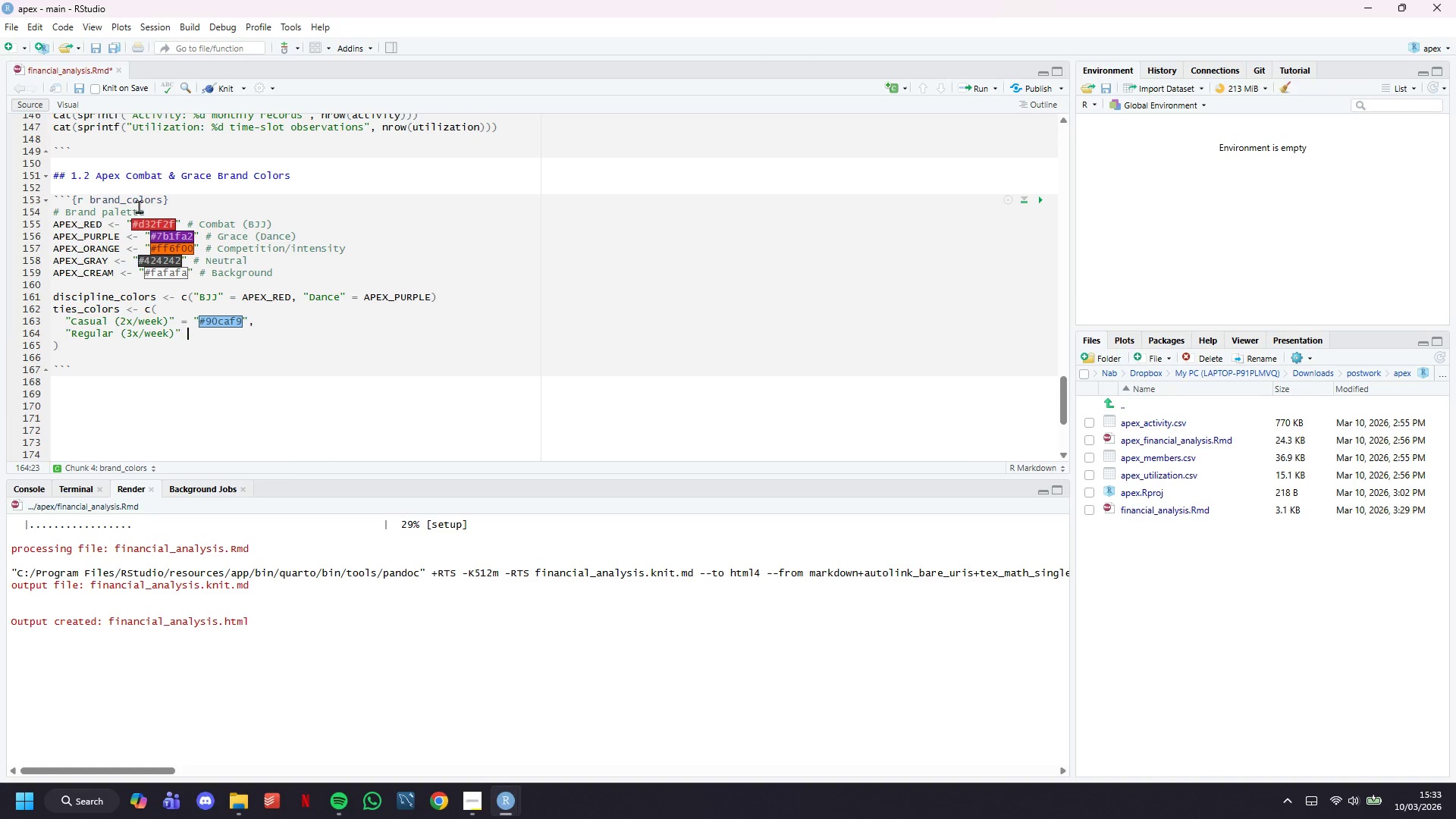 
type(  "#42a5f5)
 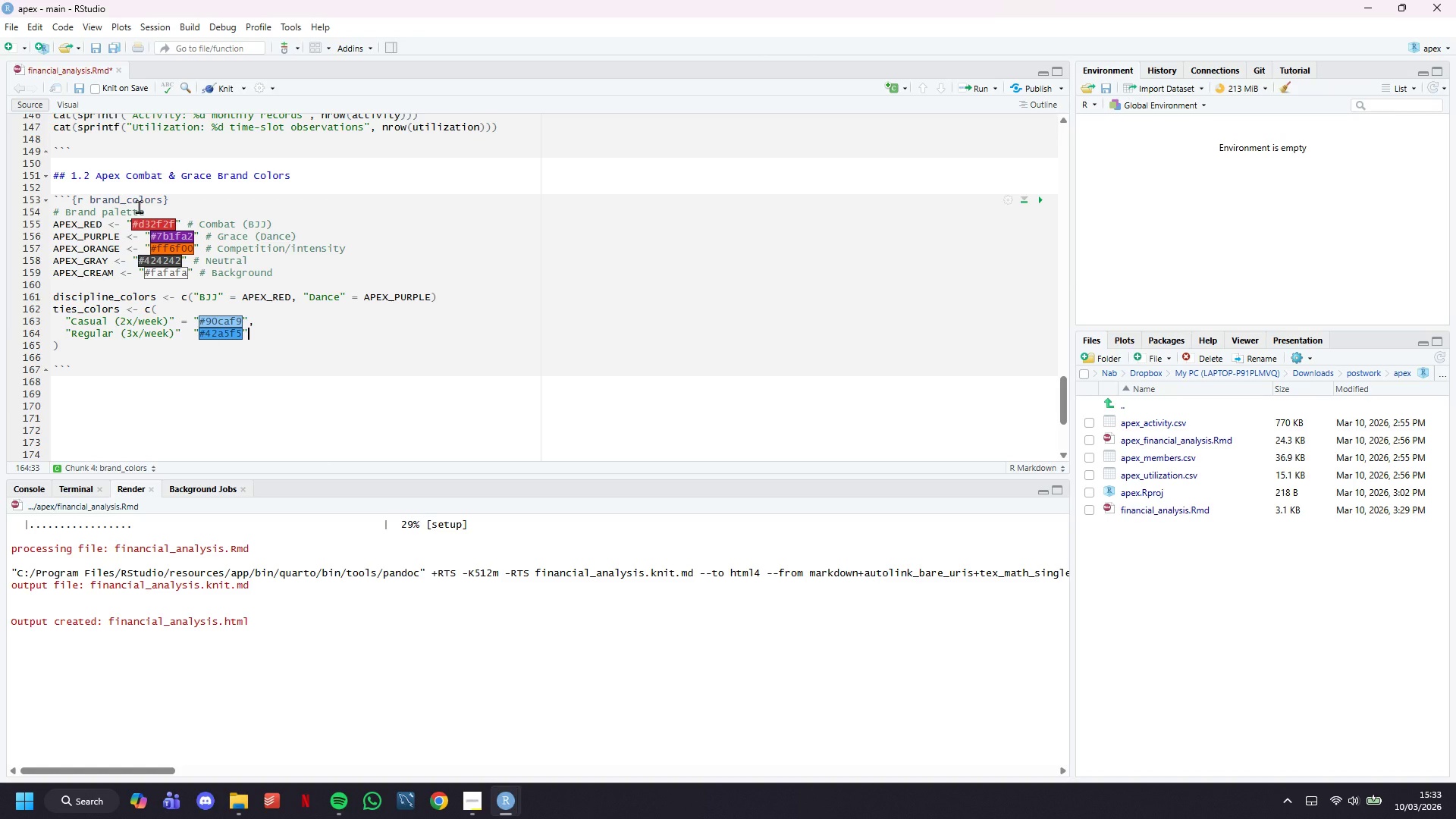 
 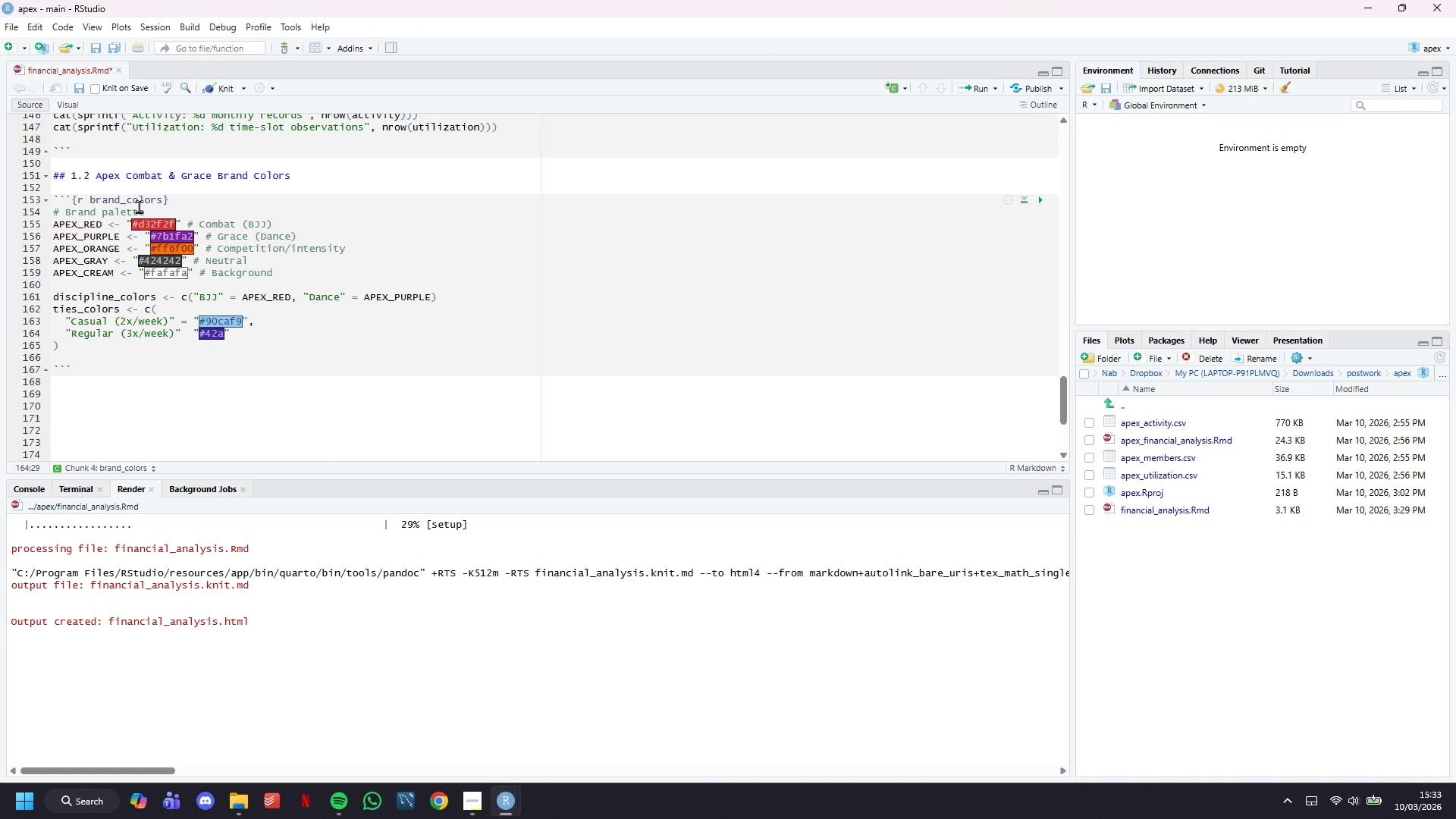 
key(ArrowRight)
 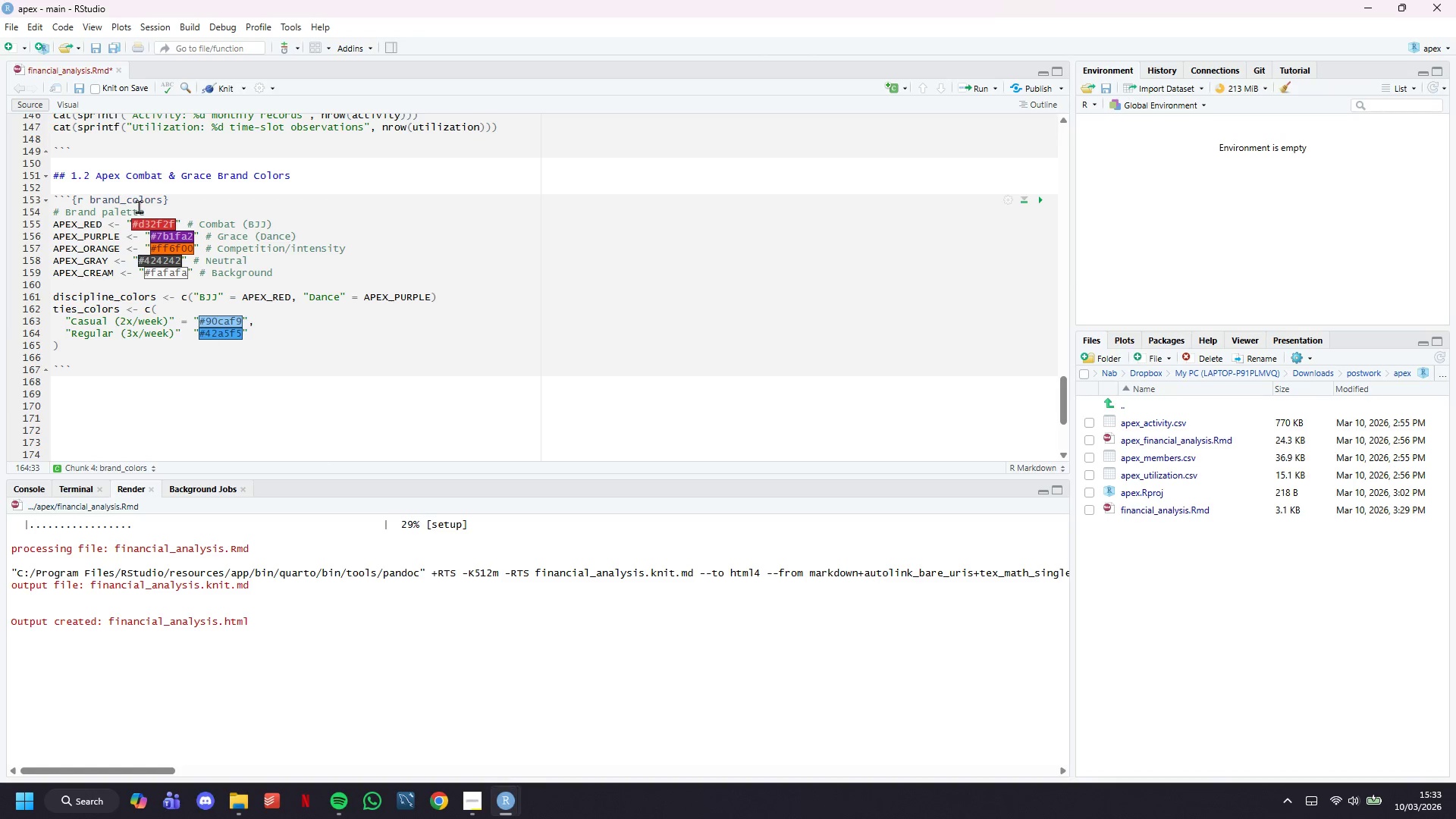 
key(Comma)
 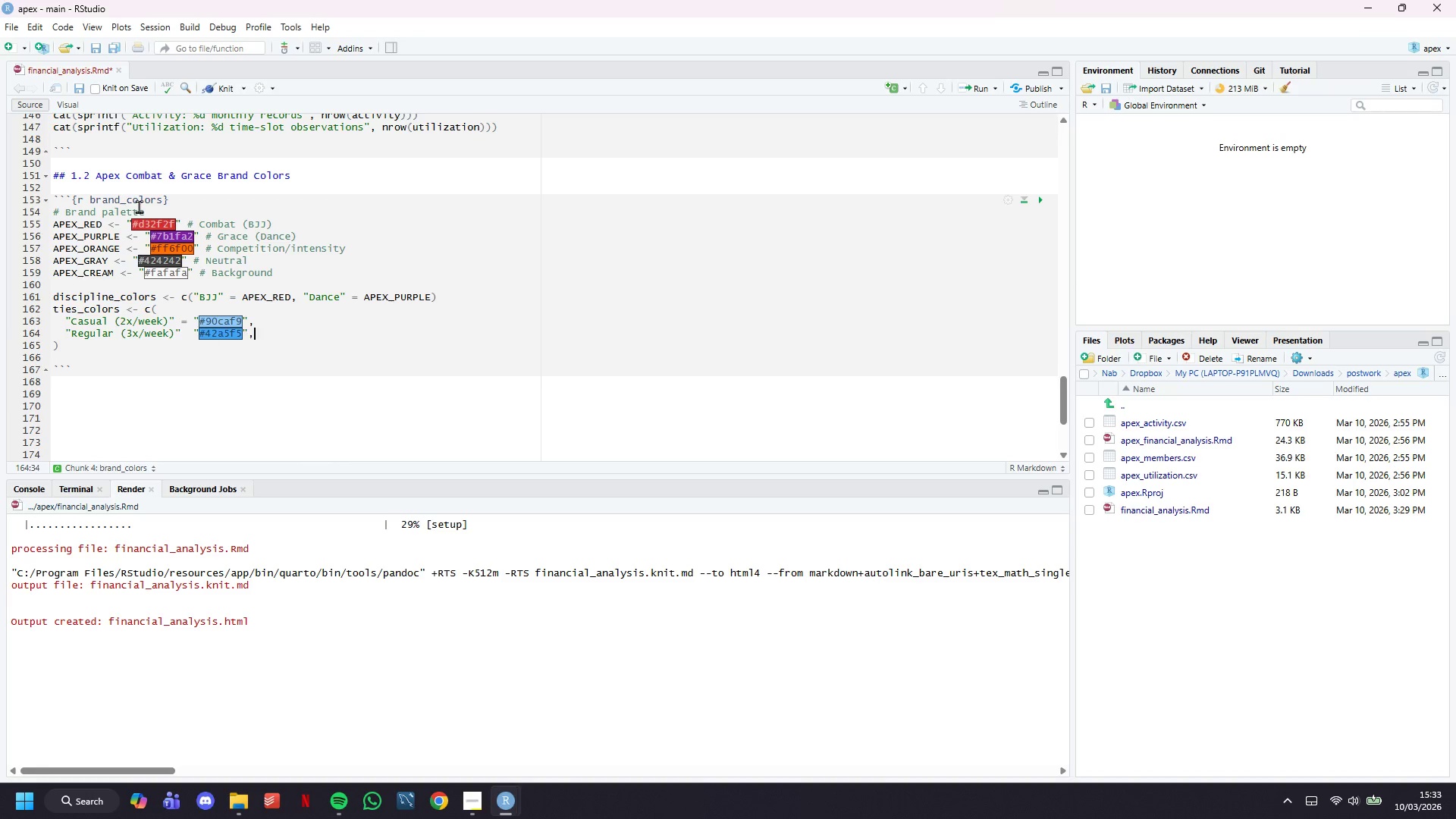 
key(Enter)
 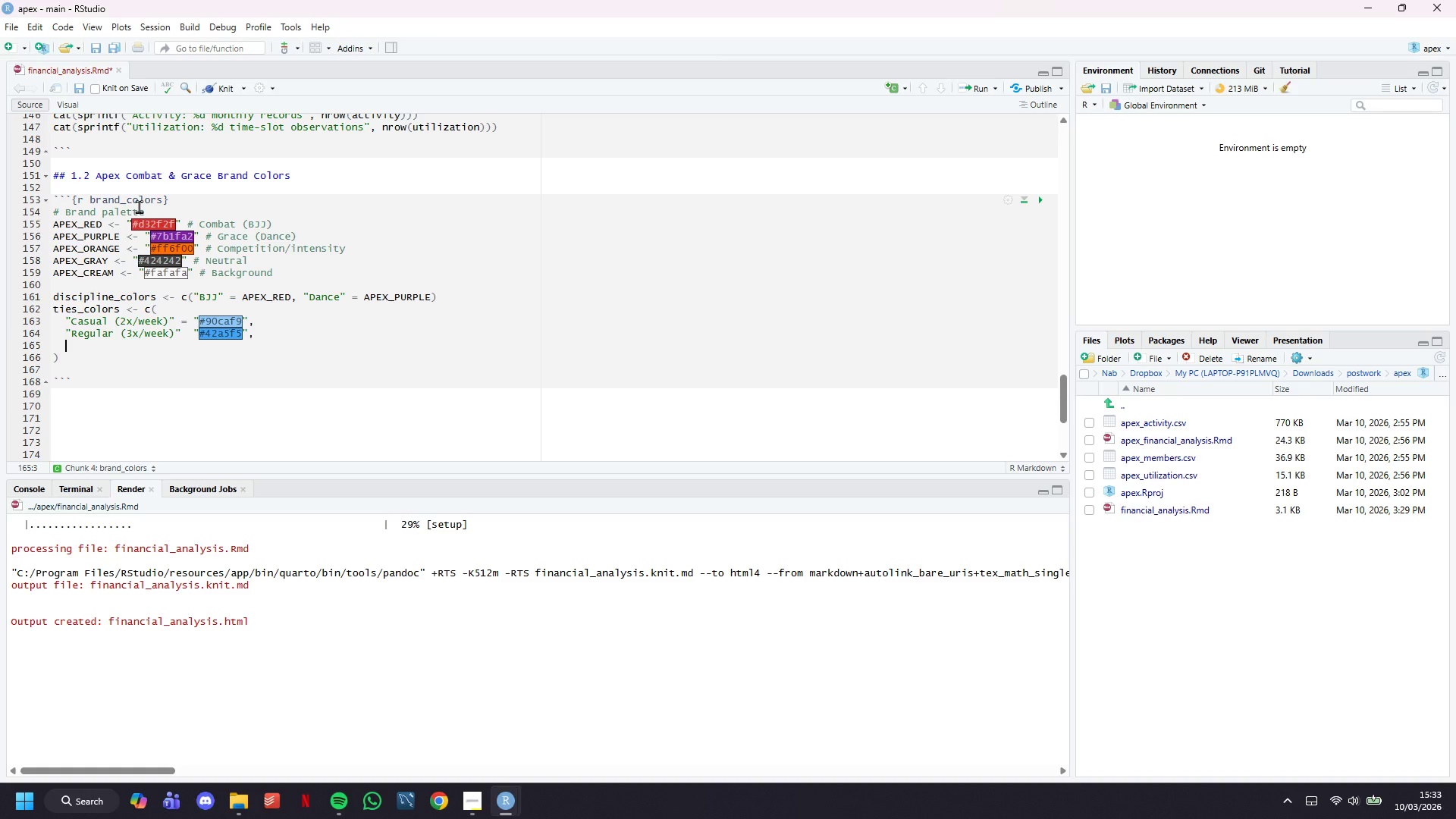 
type("Pro-Track (Unlimited))
 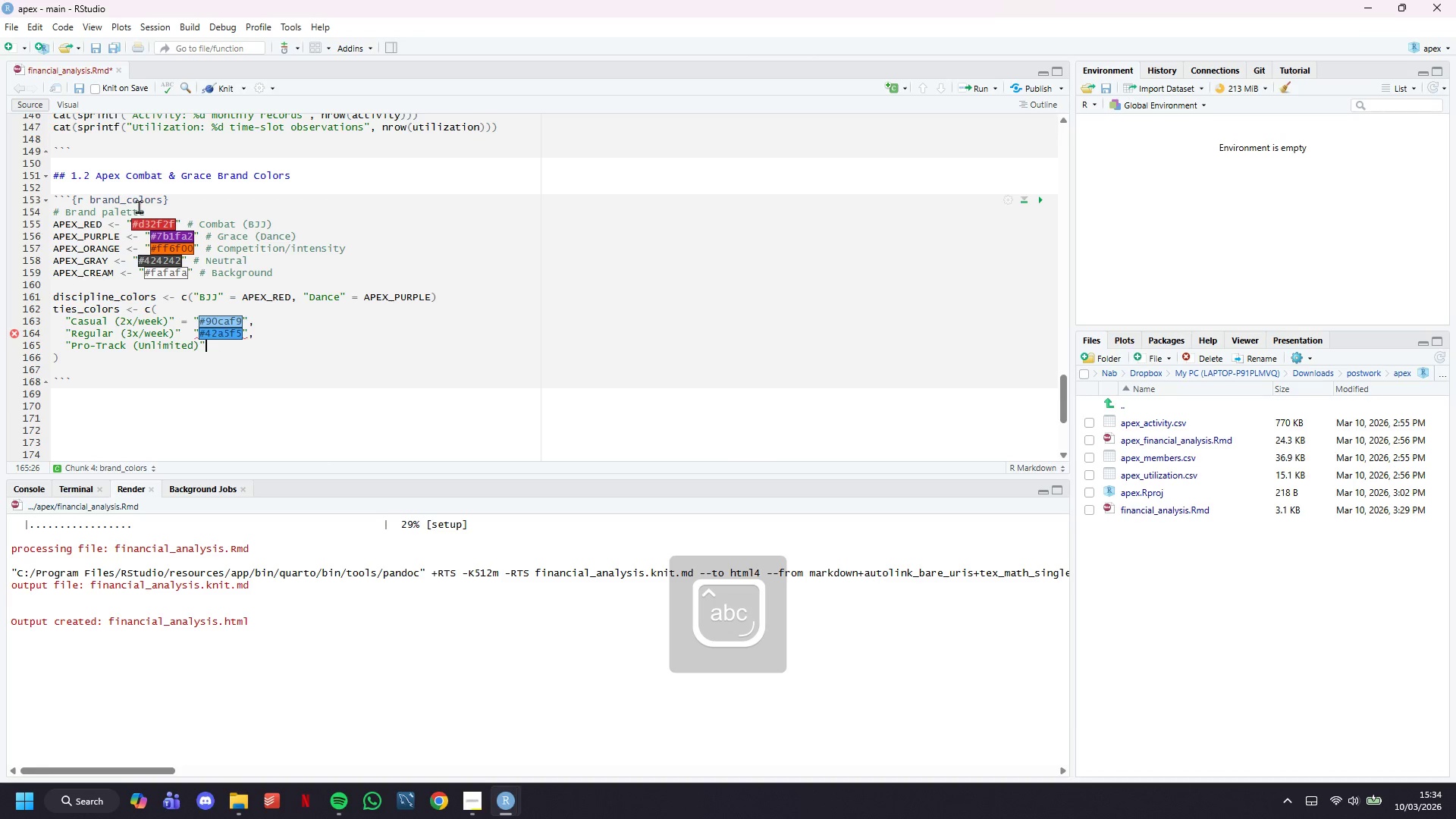 
 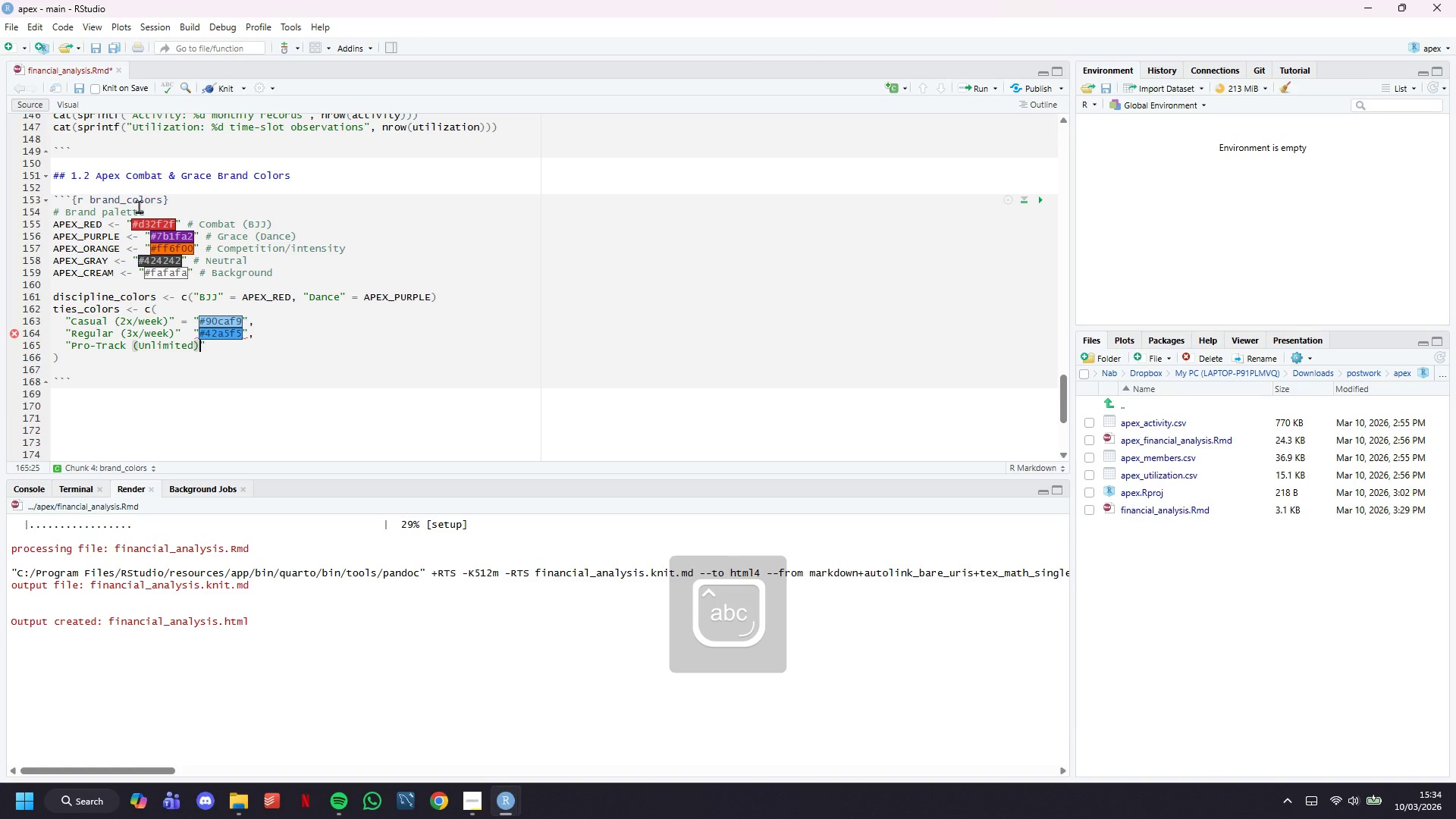 
key(ArrowRight)
 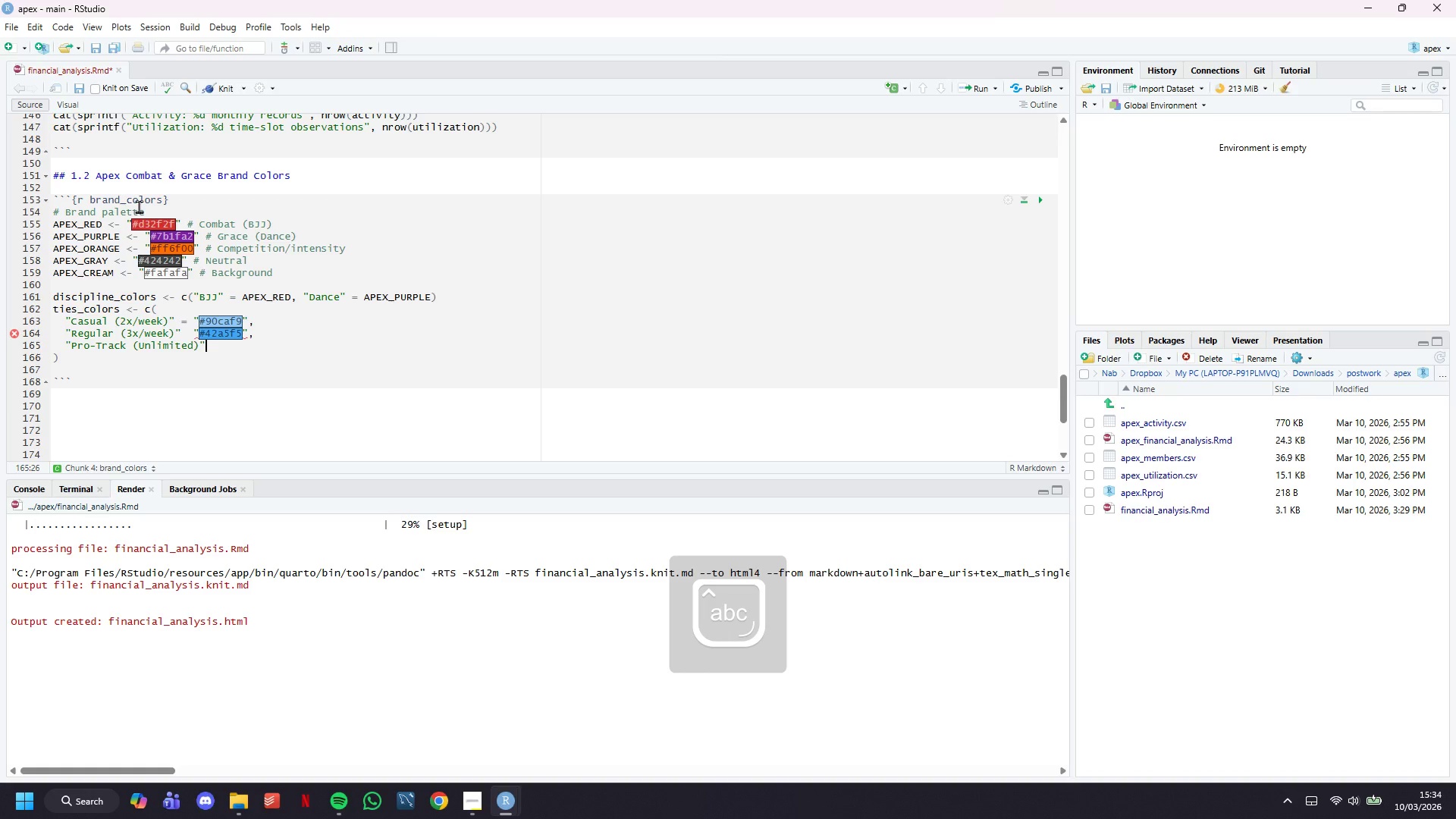 
key(Space)
 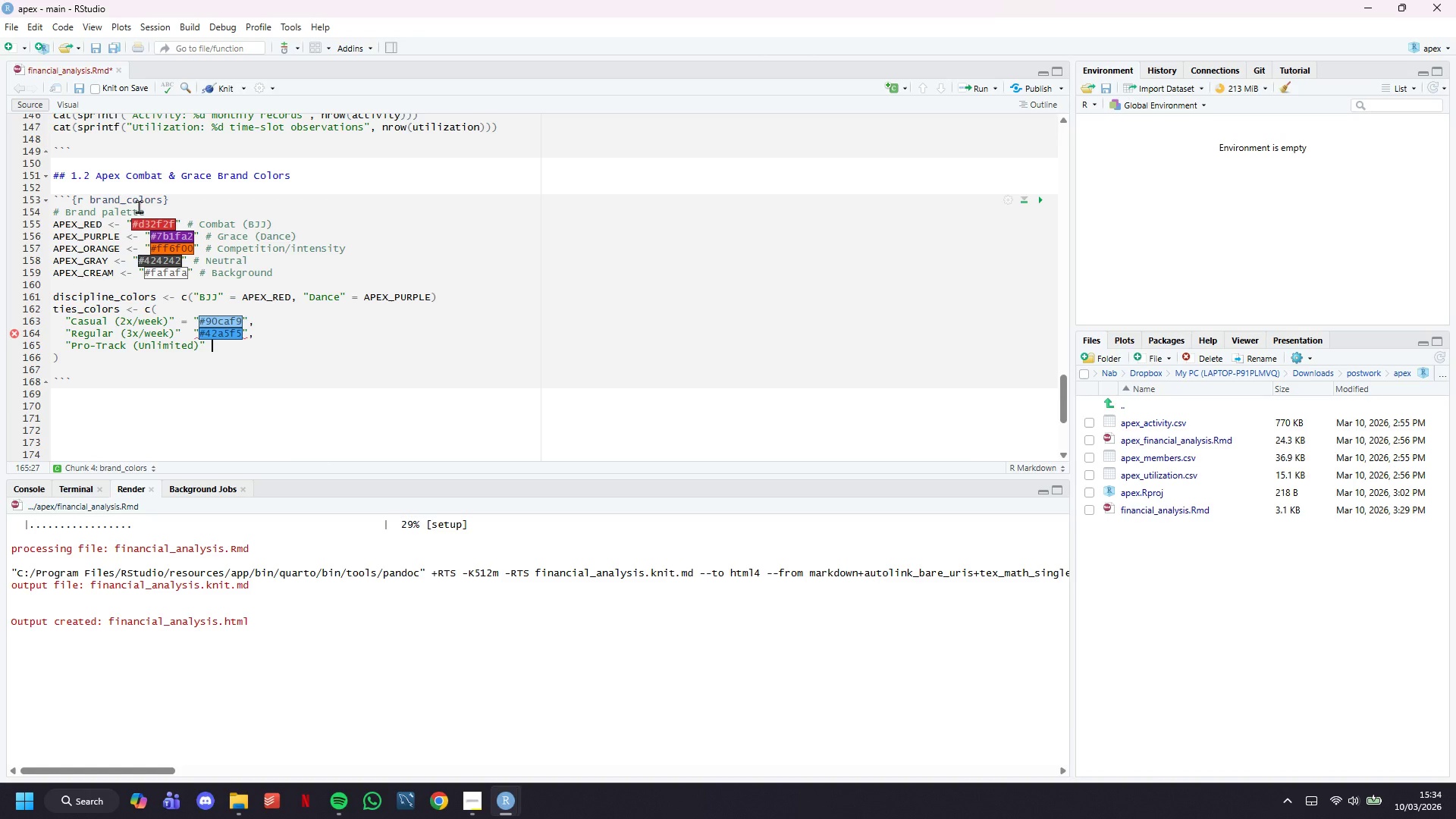 
key(ArrowUp)
 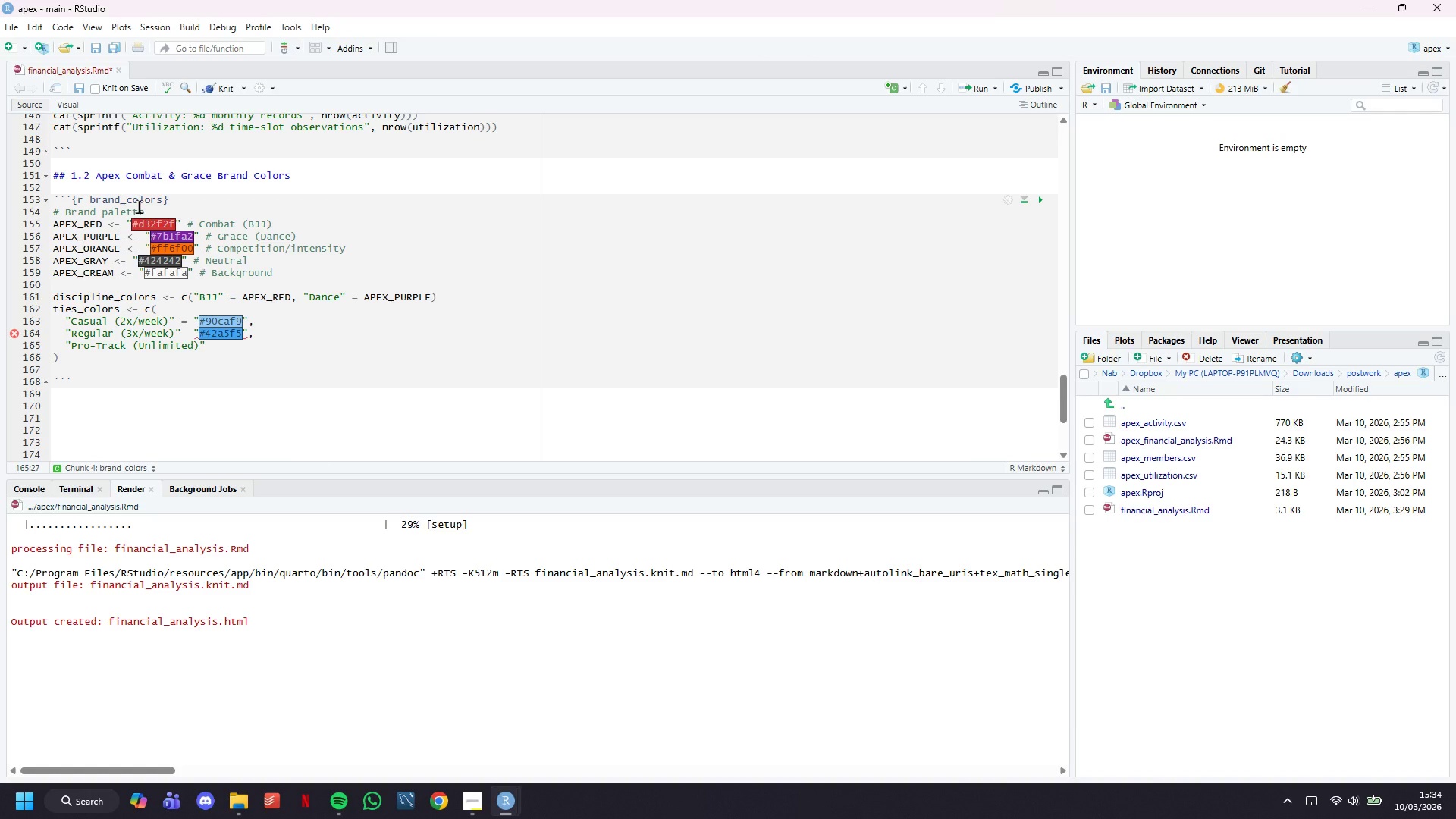 
key(ArrowLeft)
 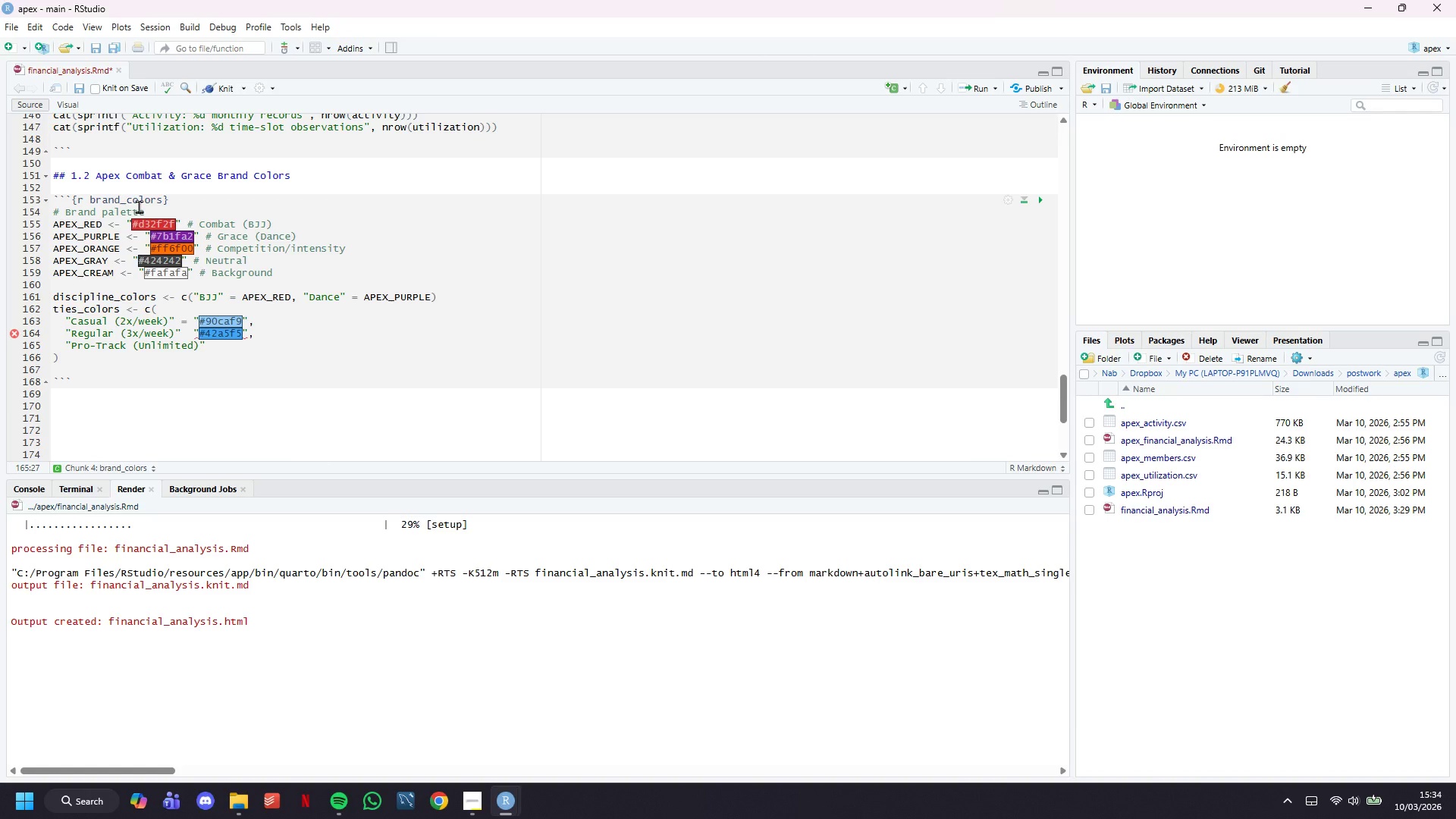 
key(ArrowLeft)
 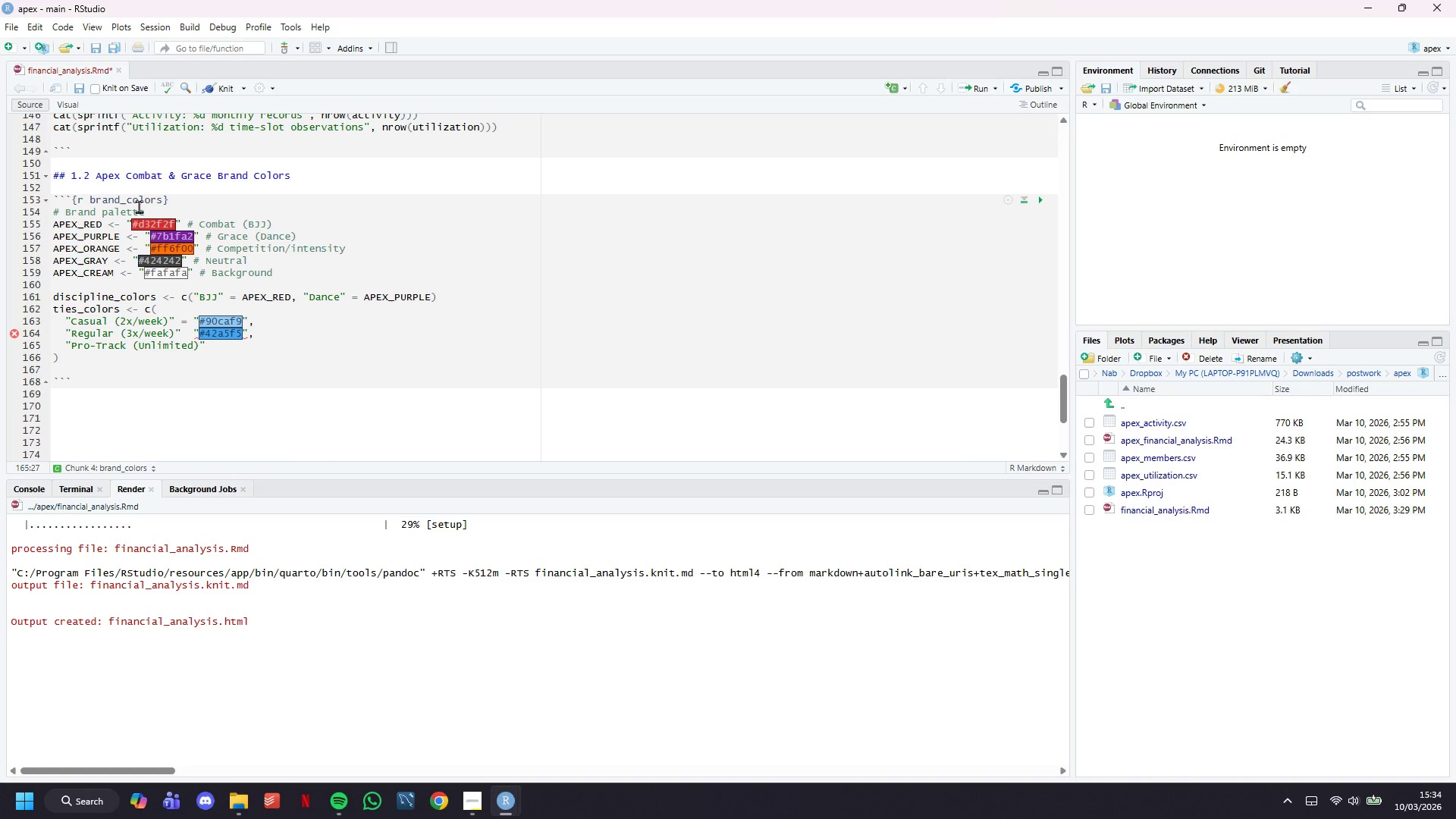 
key(ArrowLeft)
 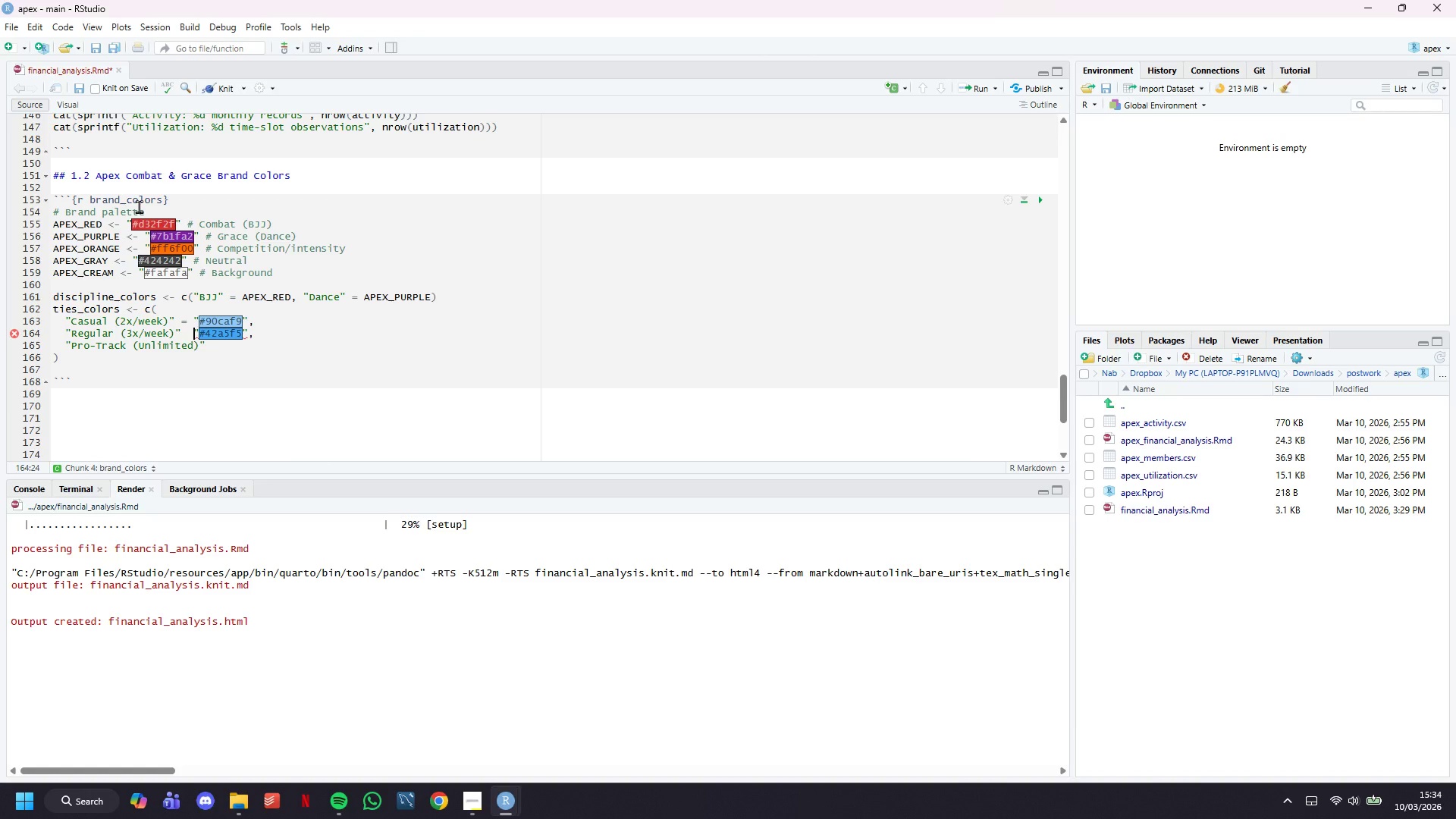 
key(Backspace)
 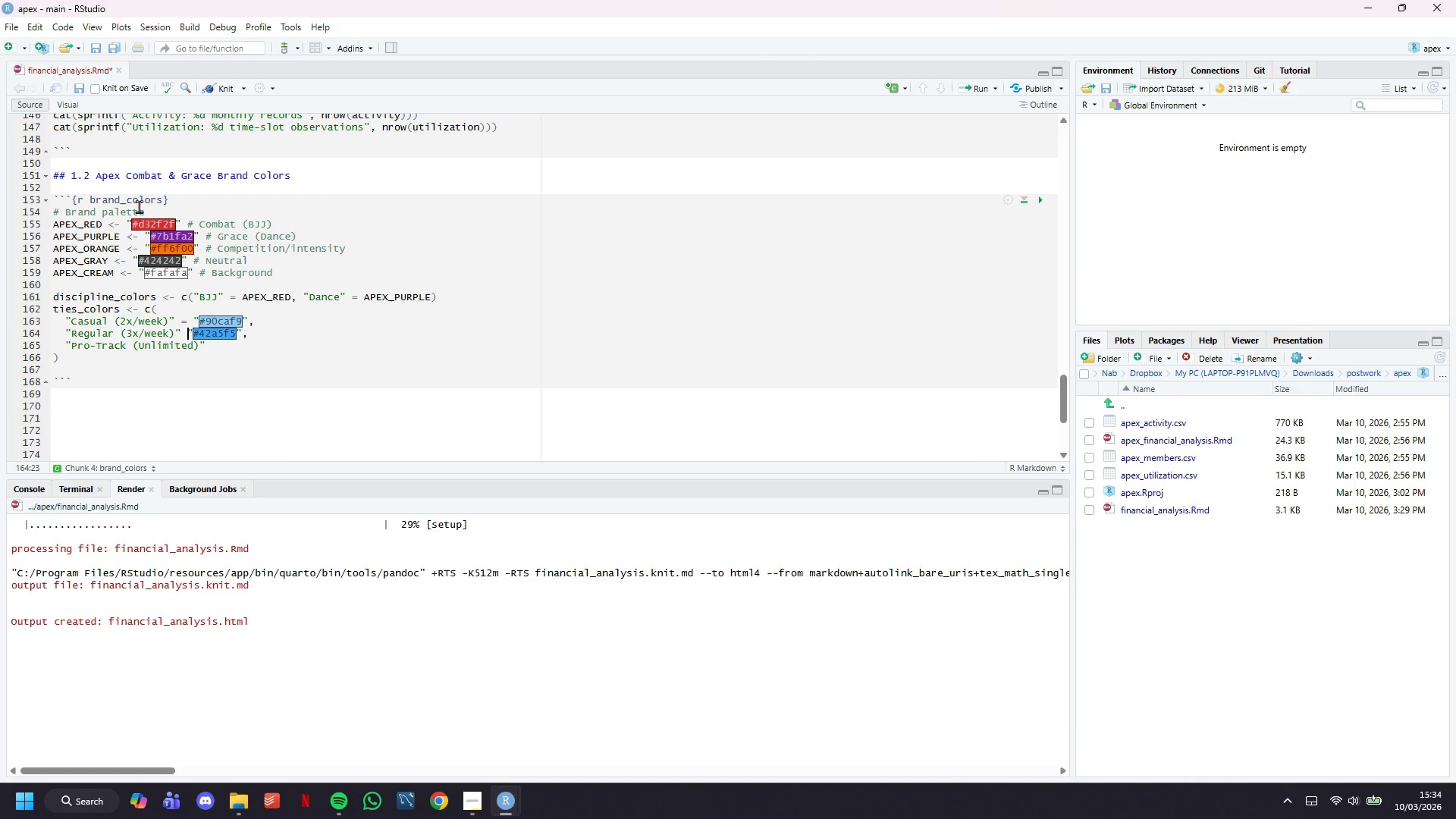 
key(Backspace)
 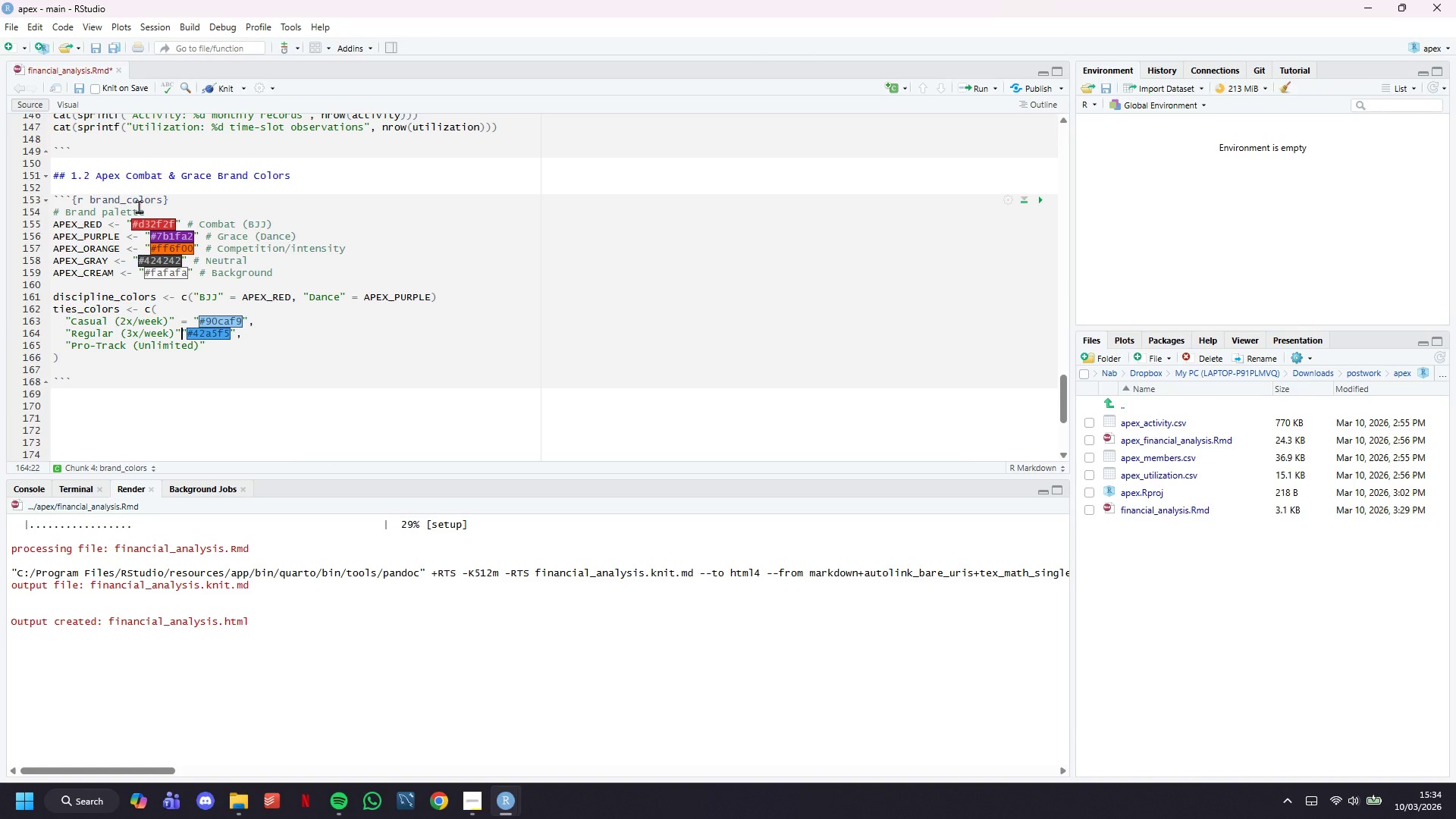 
key(Space)
 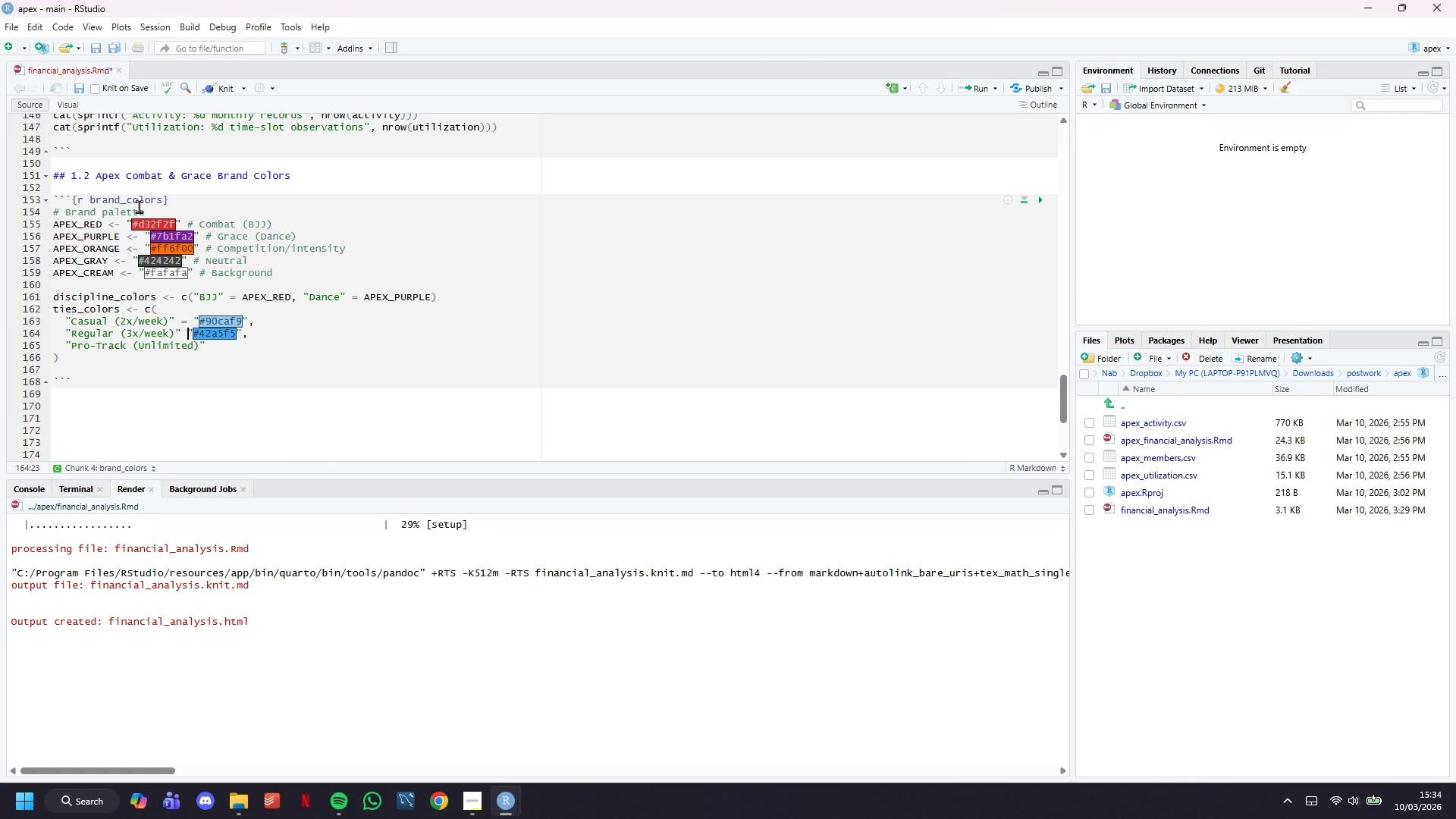 
key(Equal)
 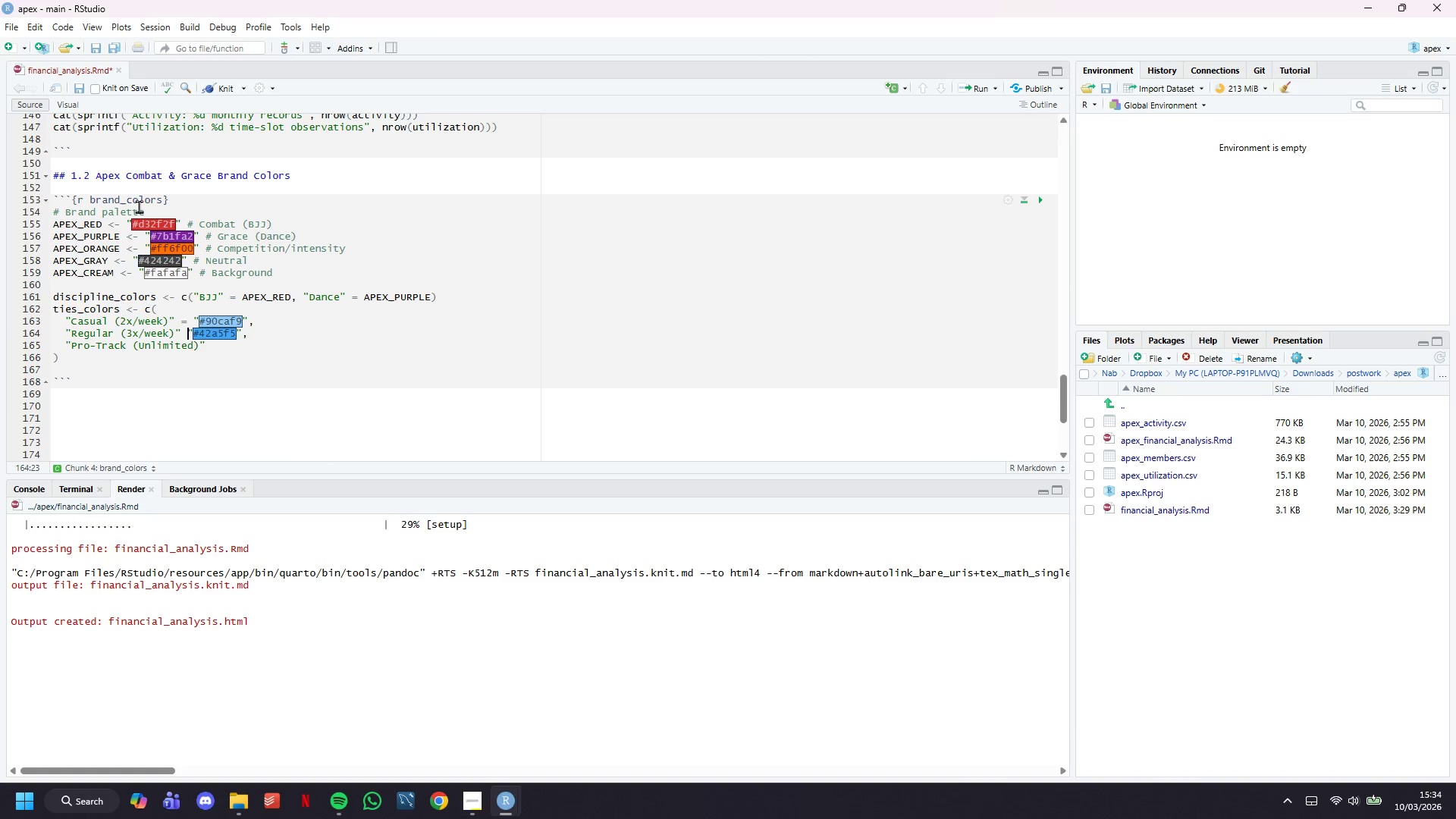 
key(Space)
 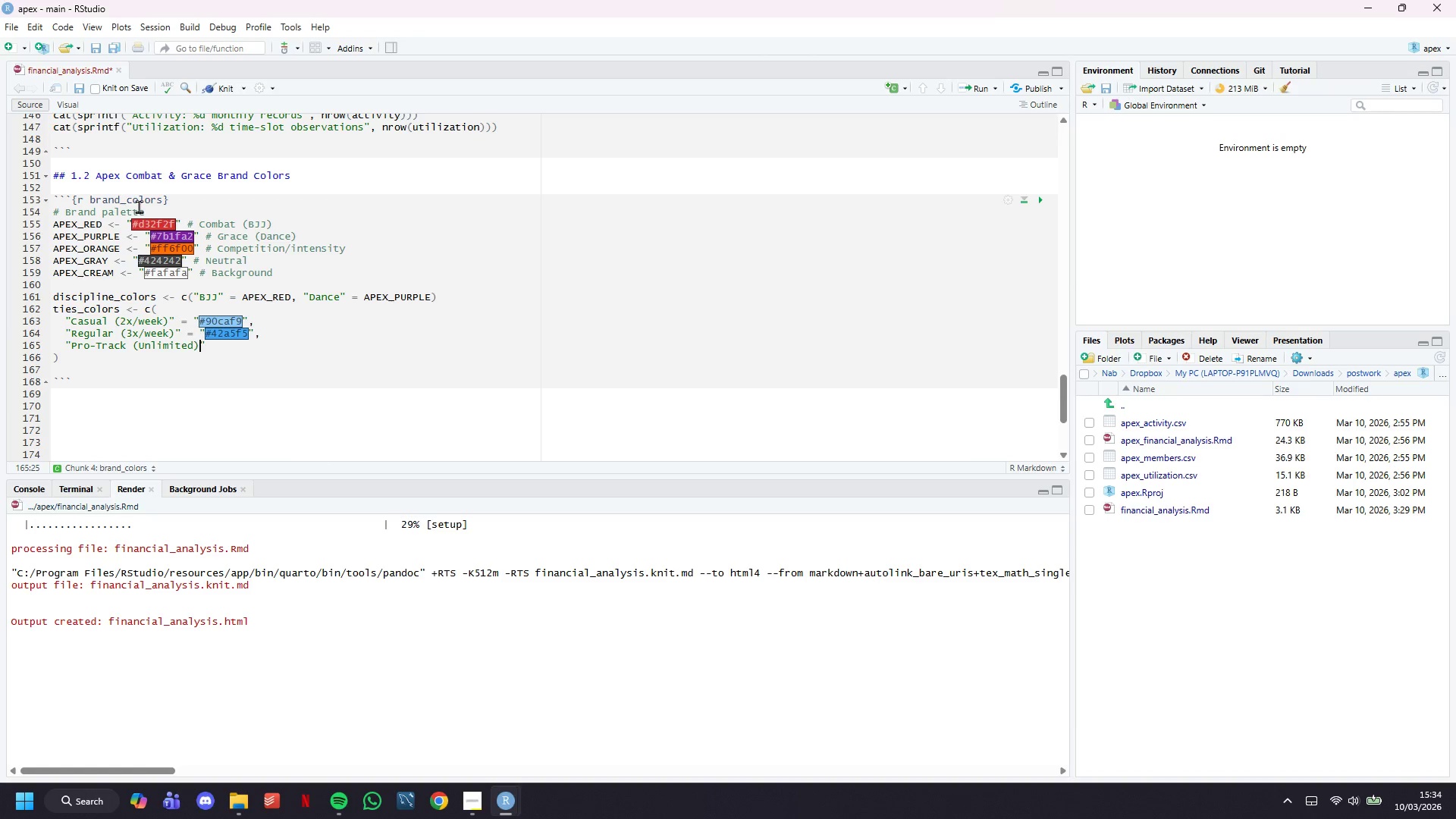 
key(ArrowDown)
 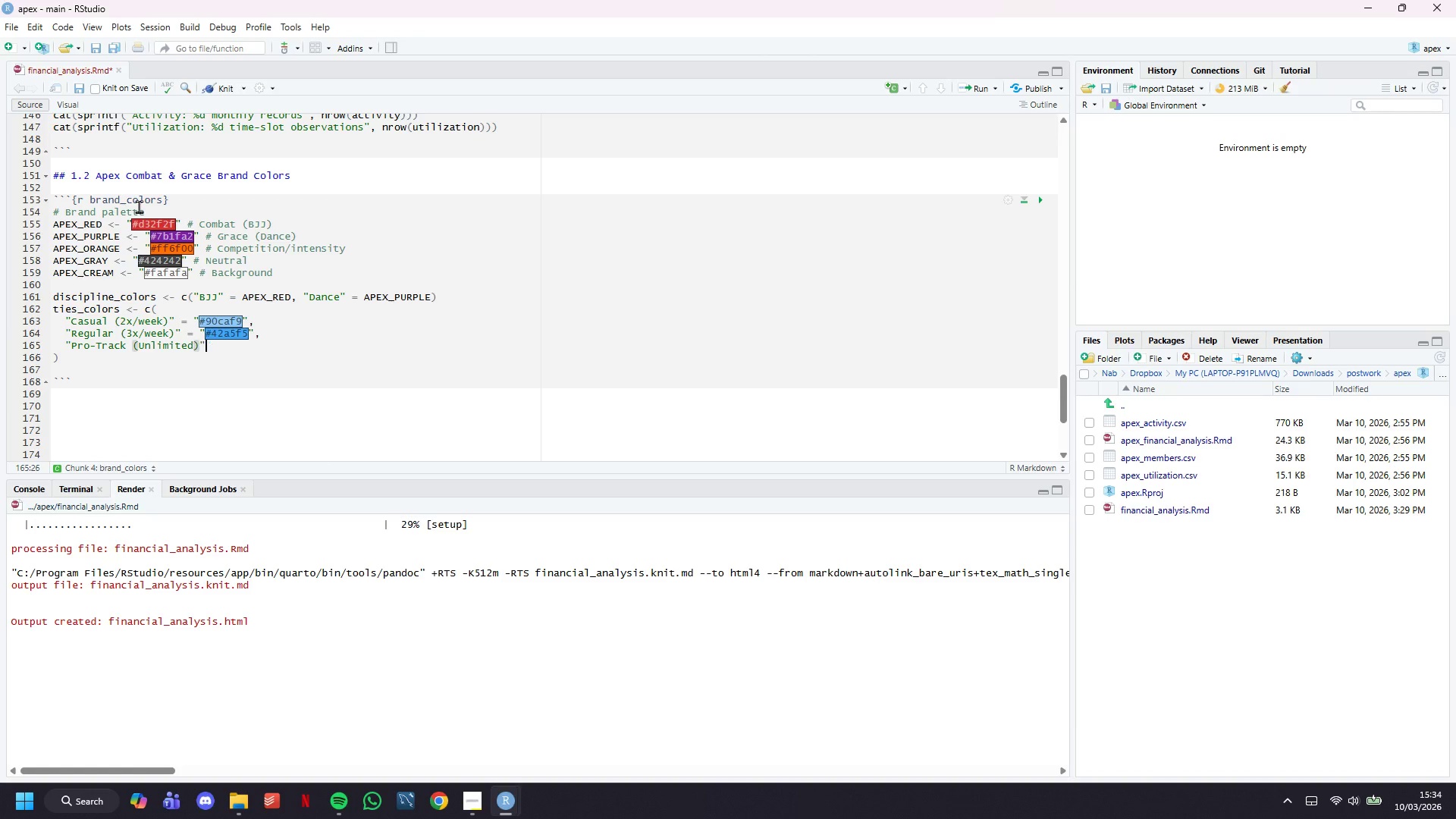 
key(ArrowRight)
 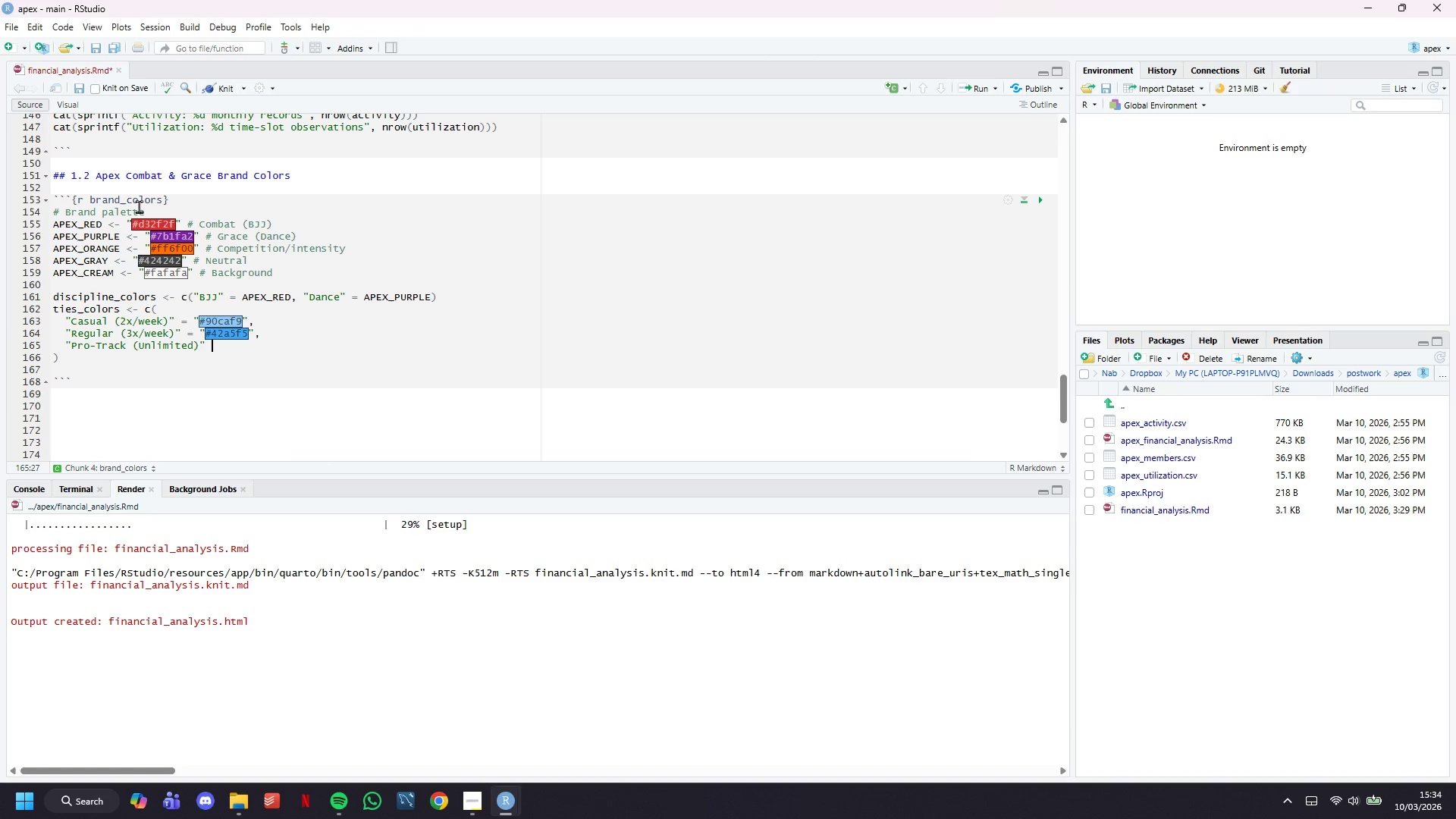 
type( = APEX_PR)
key(Backspace)
key(Backspace)
type(ORANGE,)
 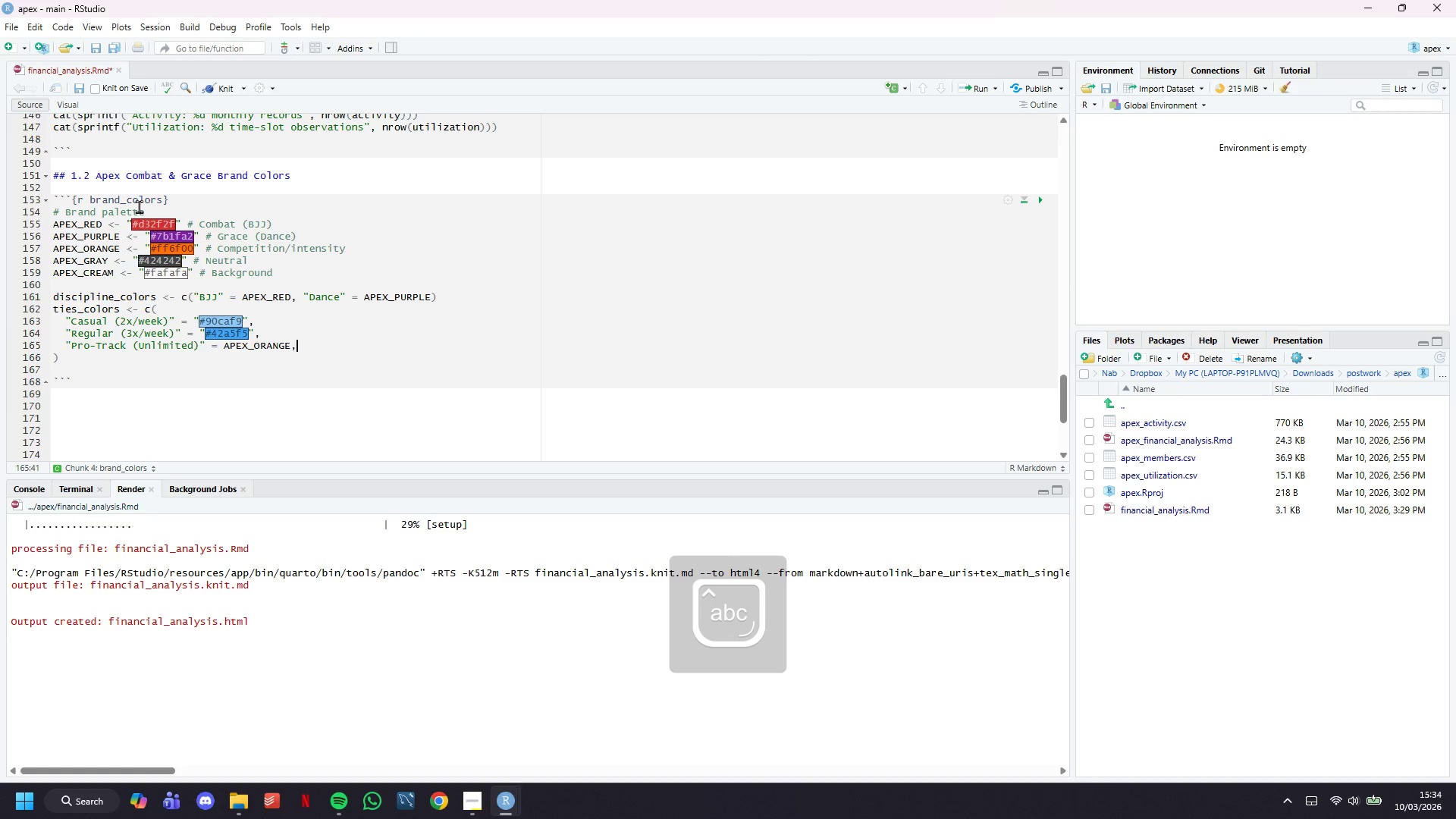 
key(Enter)
 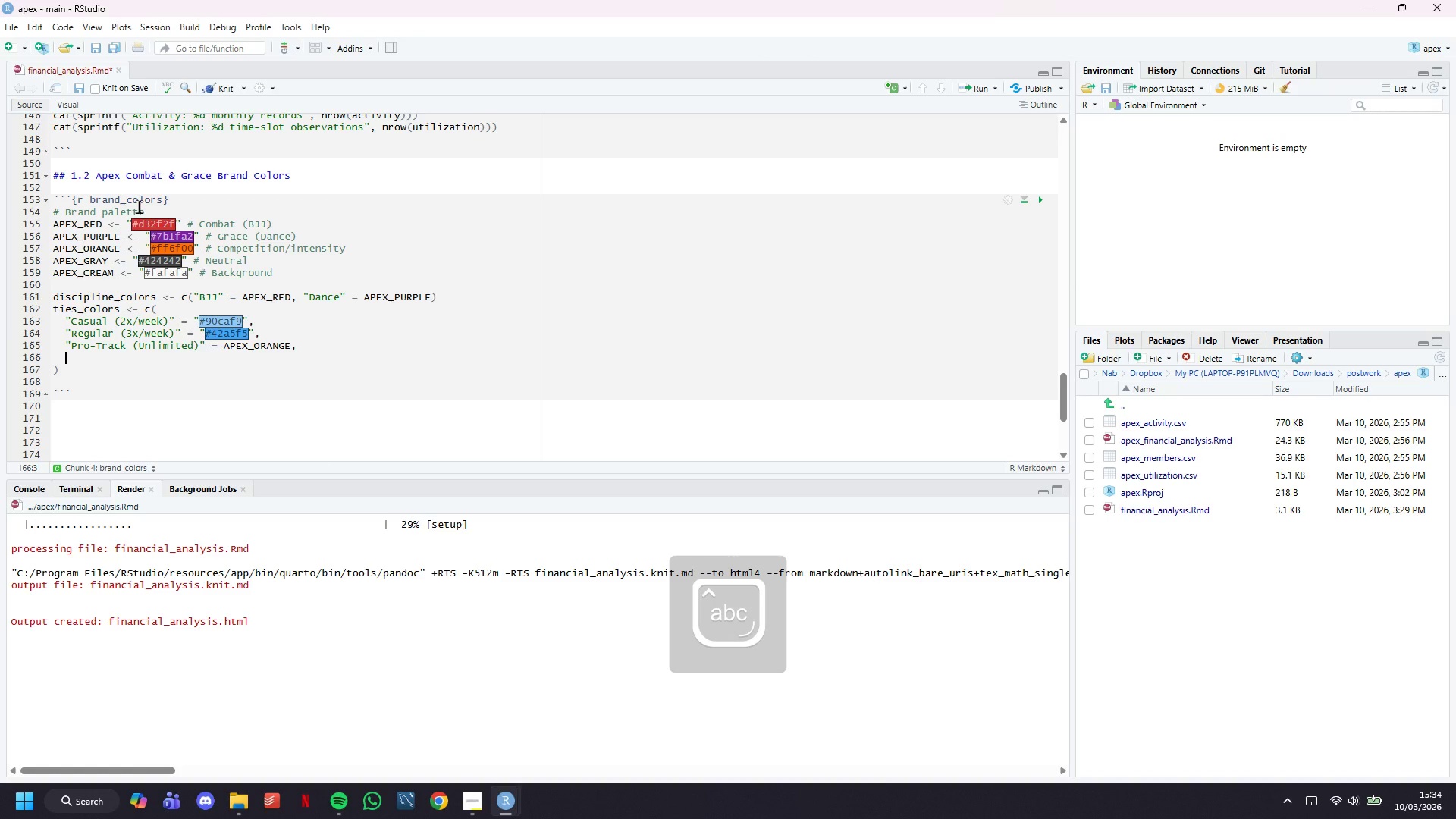 
type("Drop-in)
 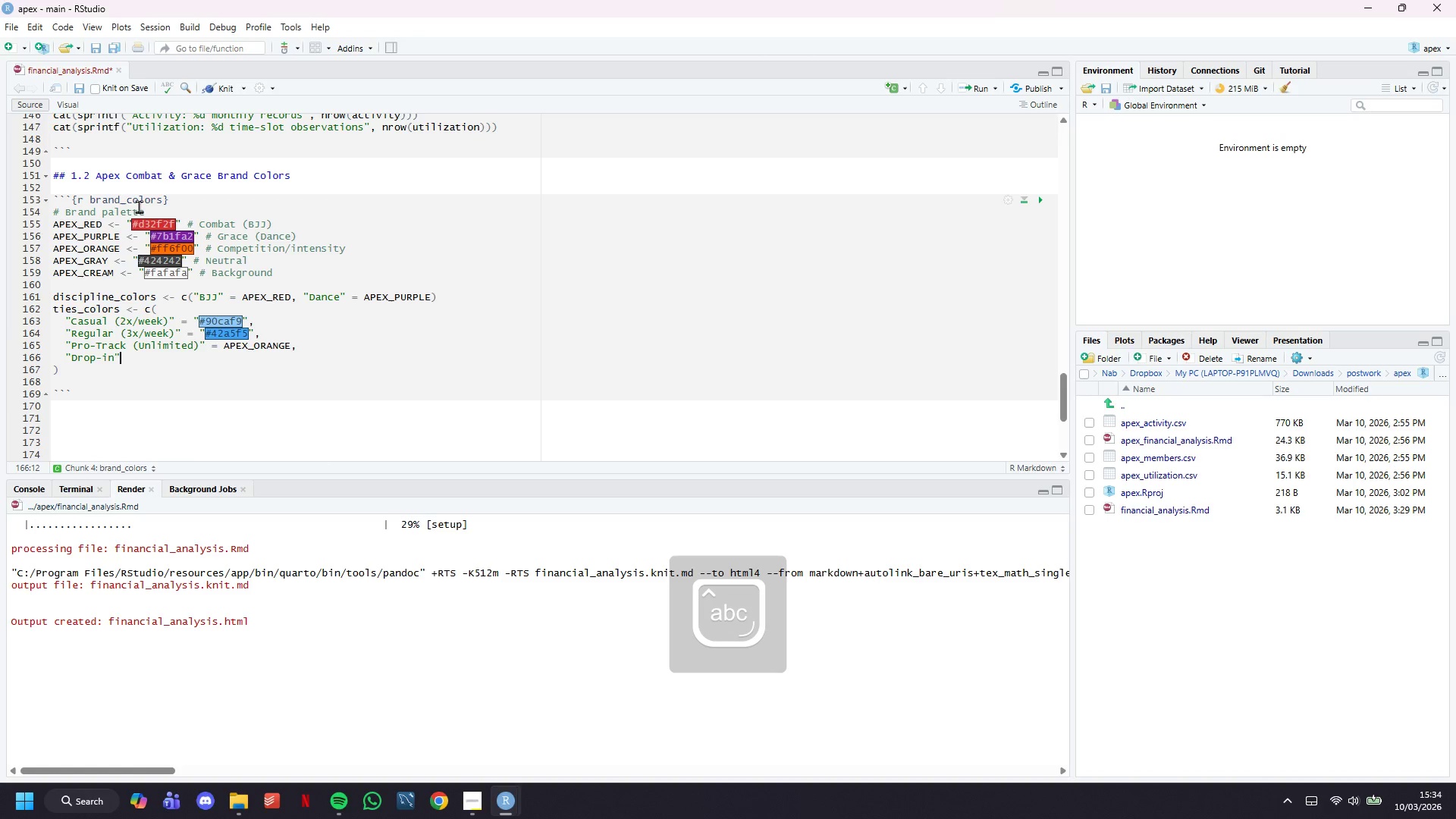 
key(ArrowRight)
 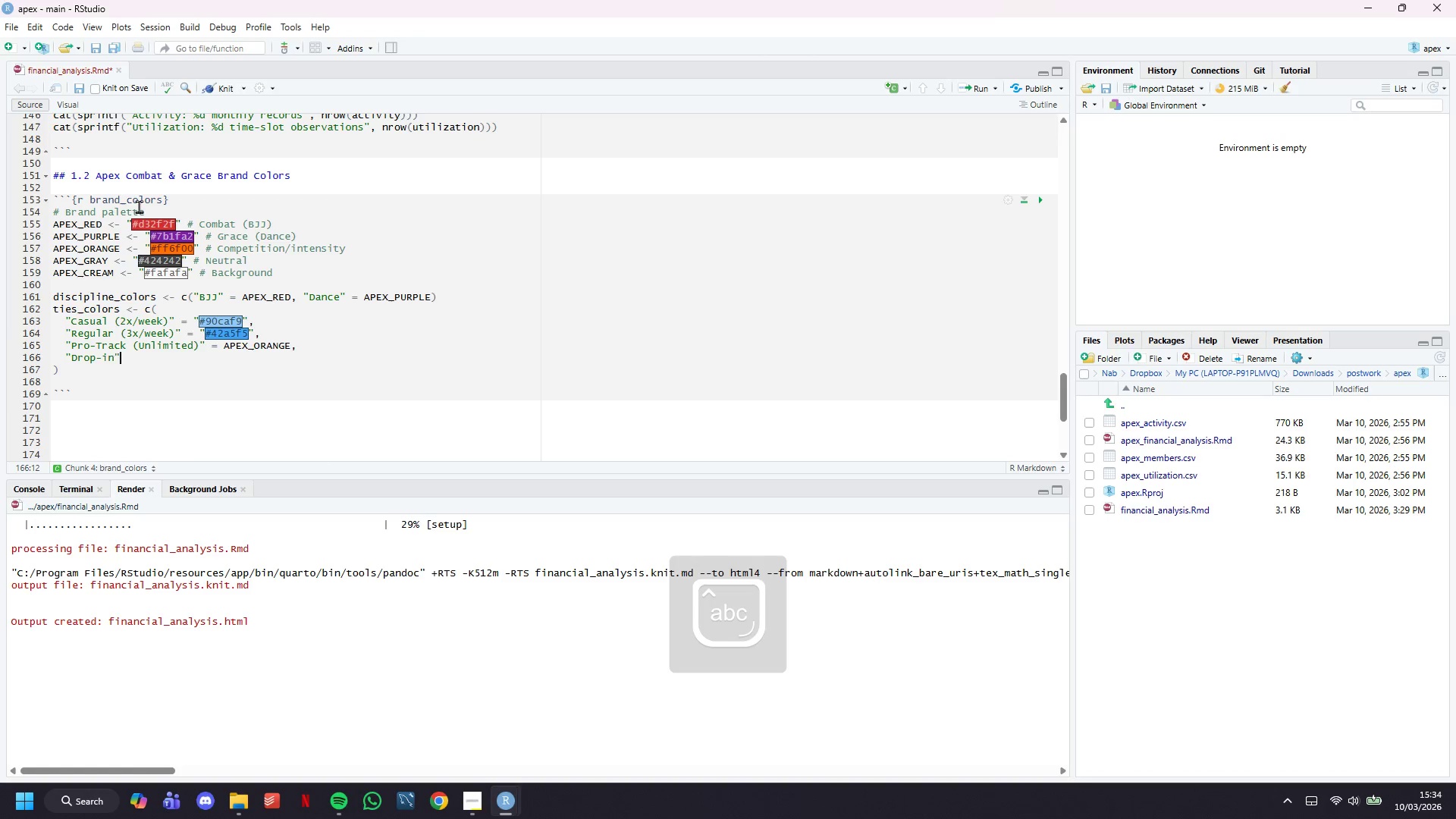 
type( = "#bdbdbd)
 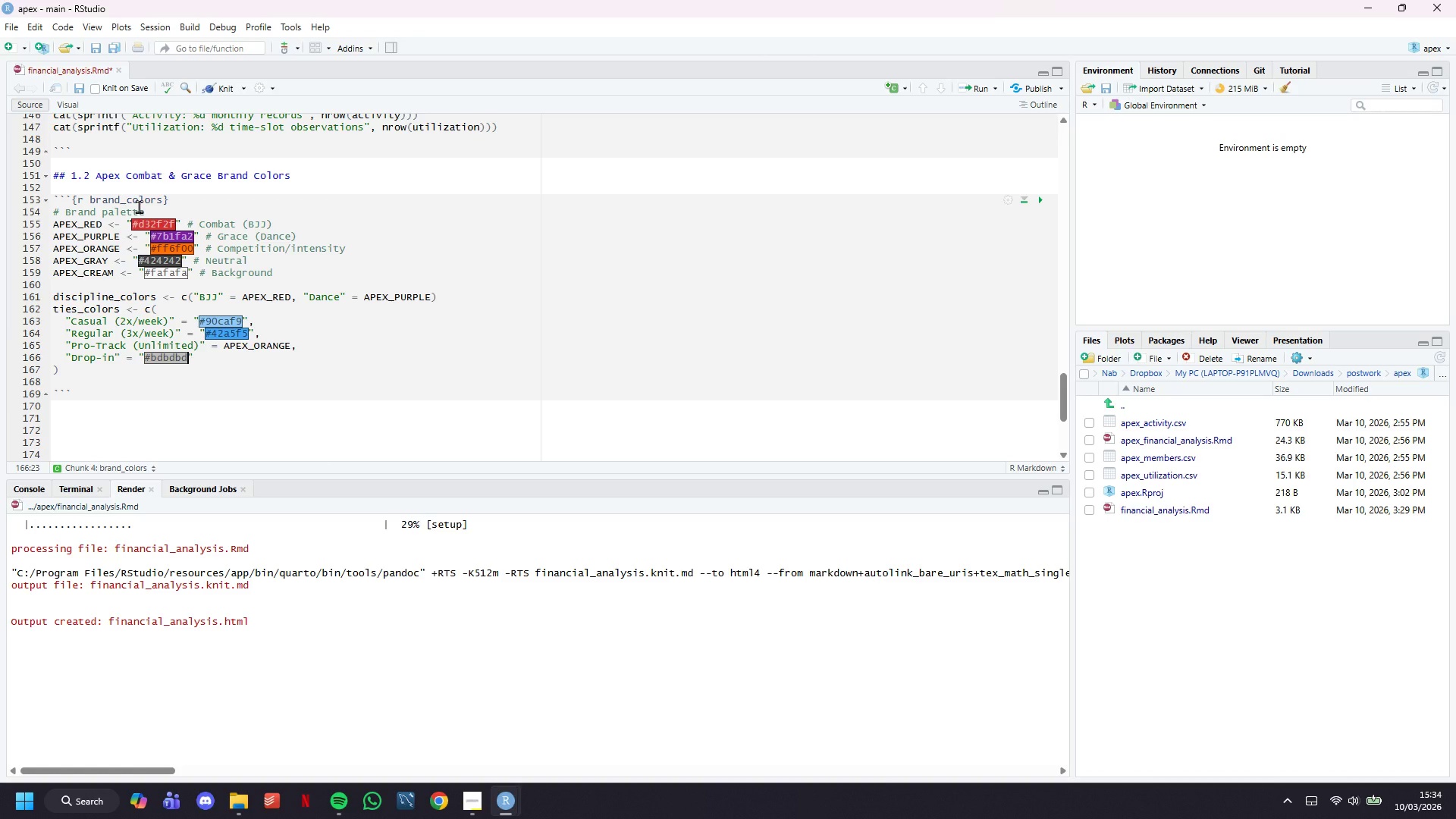 
 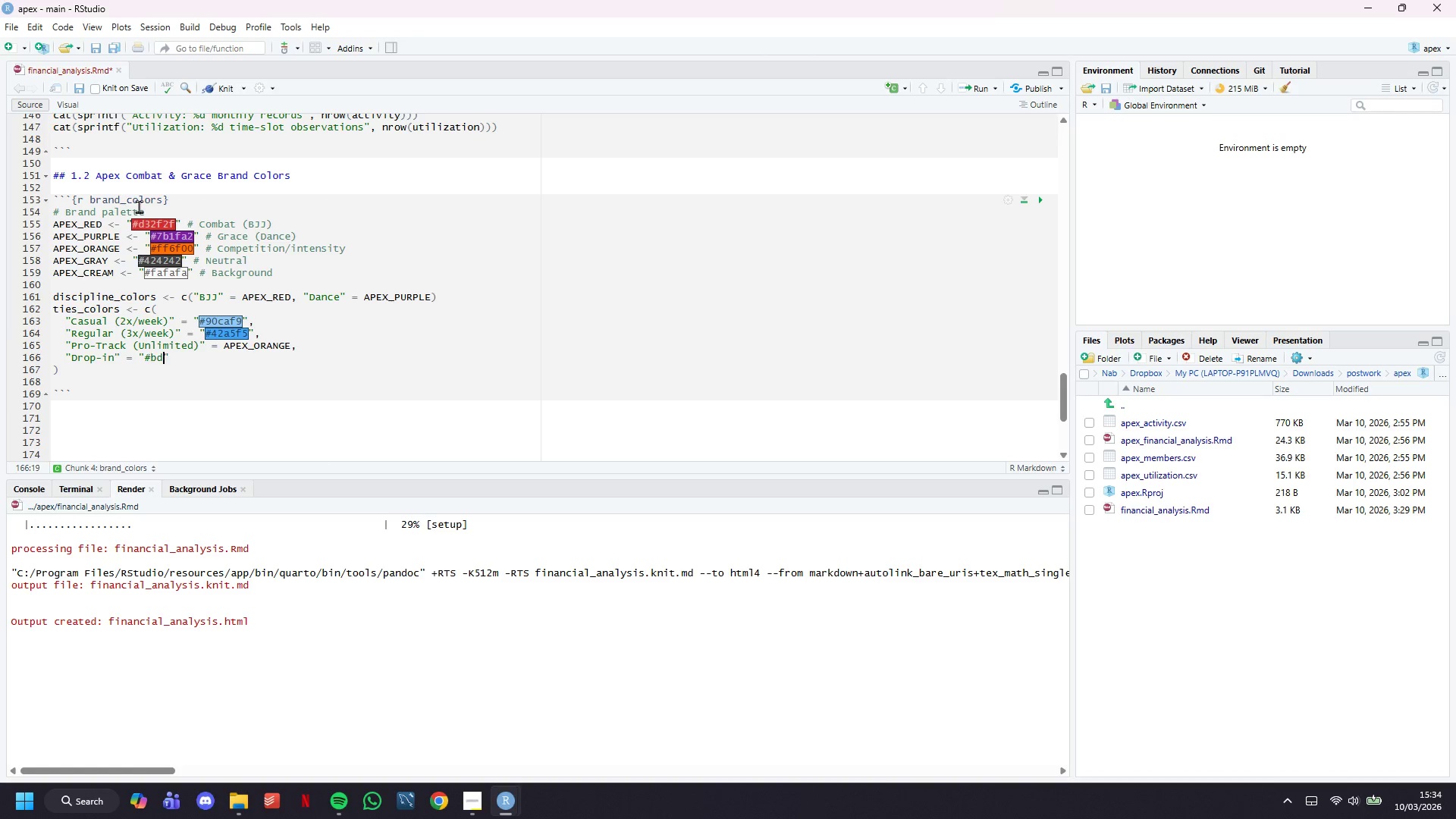 
key(ArrowRight)
 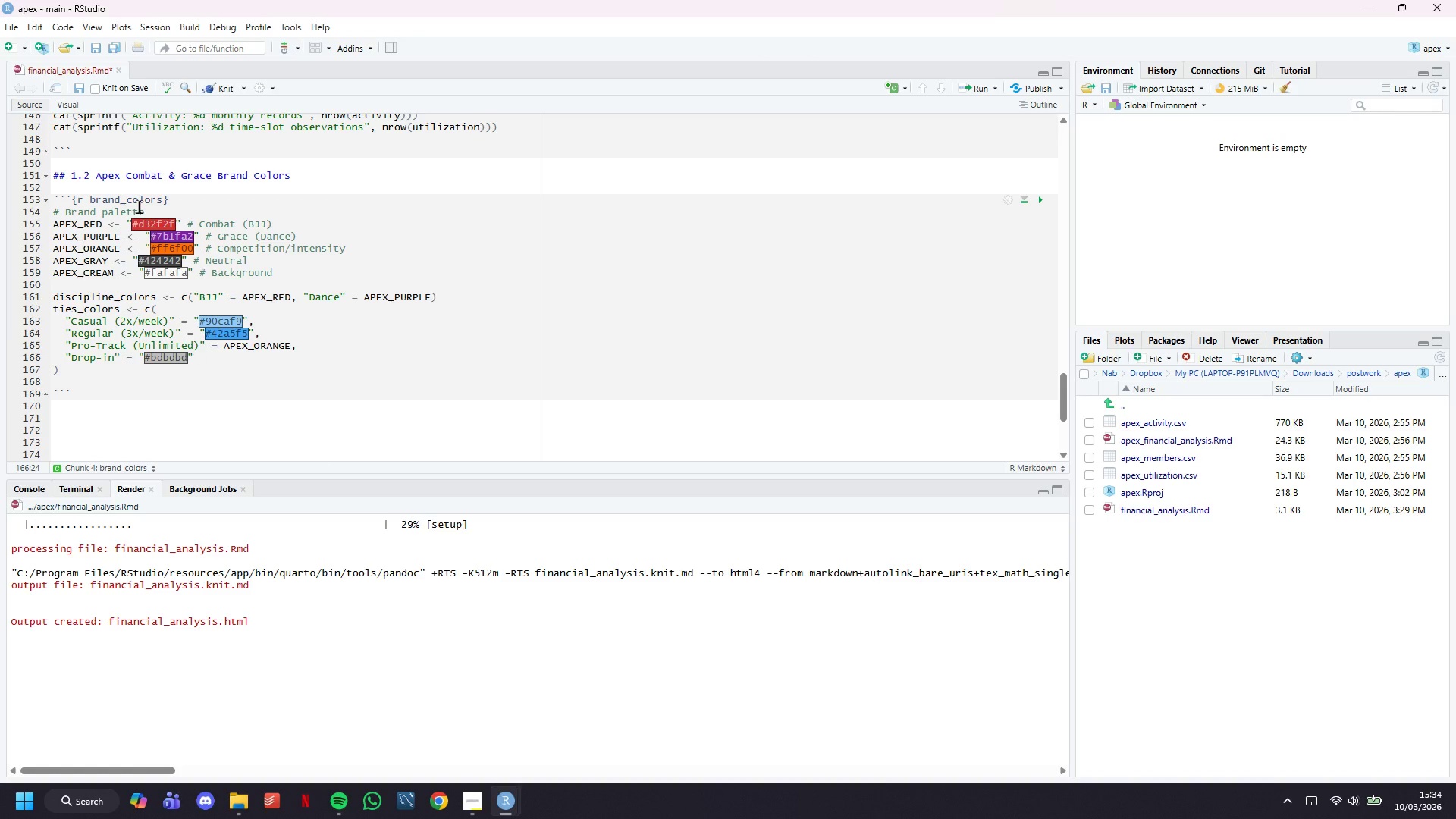 
key(ArrowDown)
 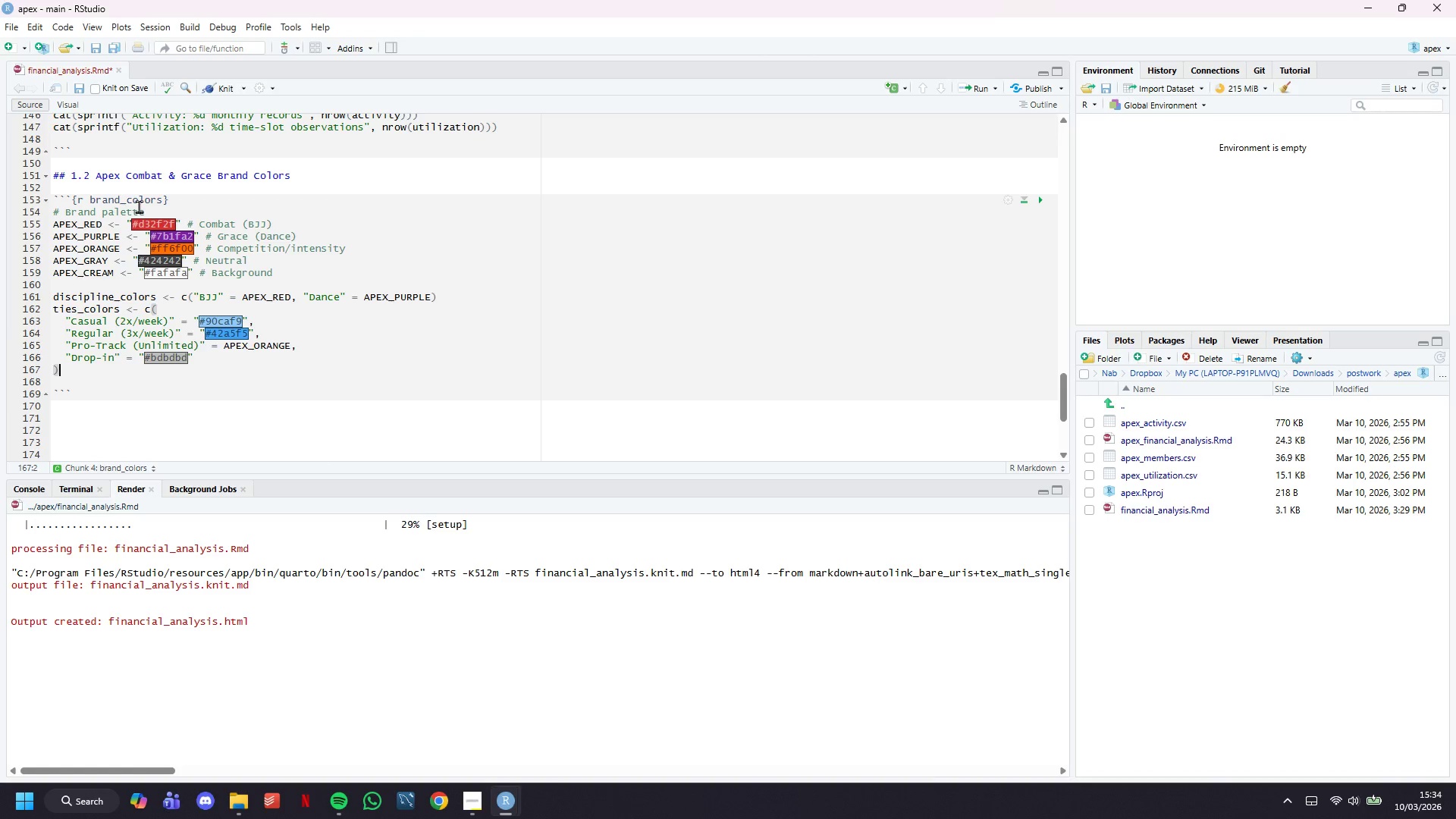 
key(Enter)
 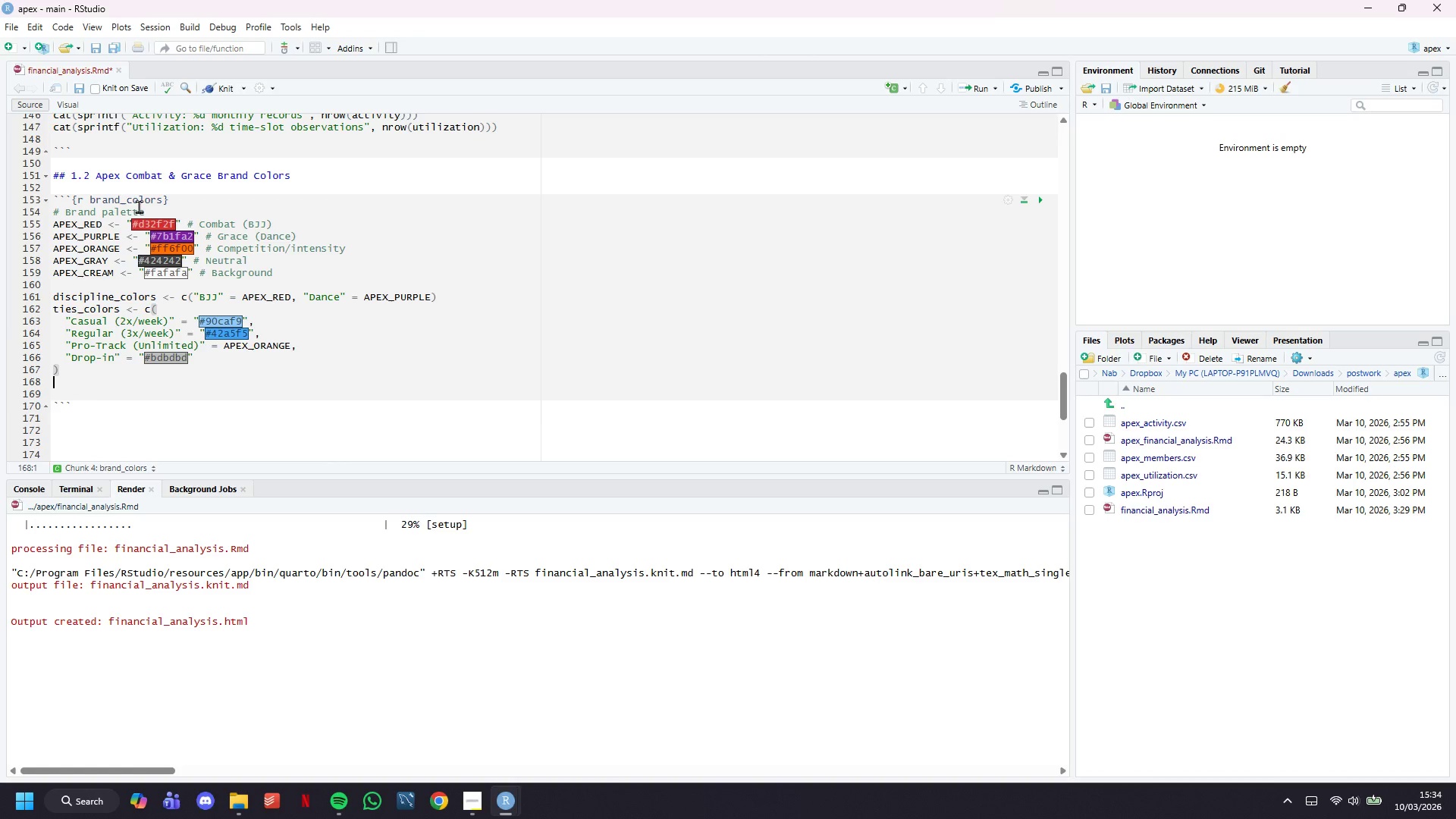 
key(Enter)
 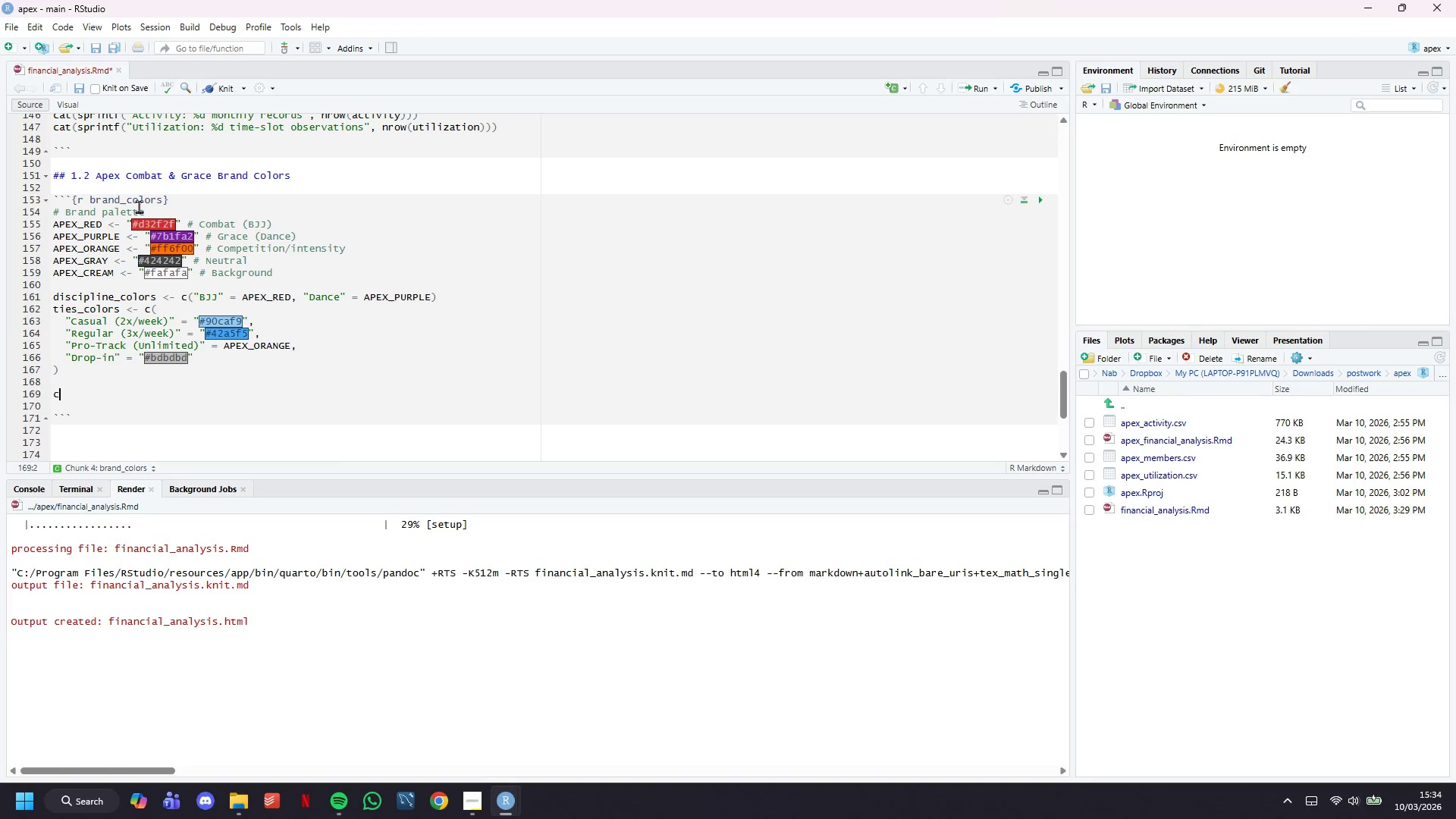 
type(cat("Ba)
key(Backspace)
type(rand palette set)
 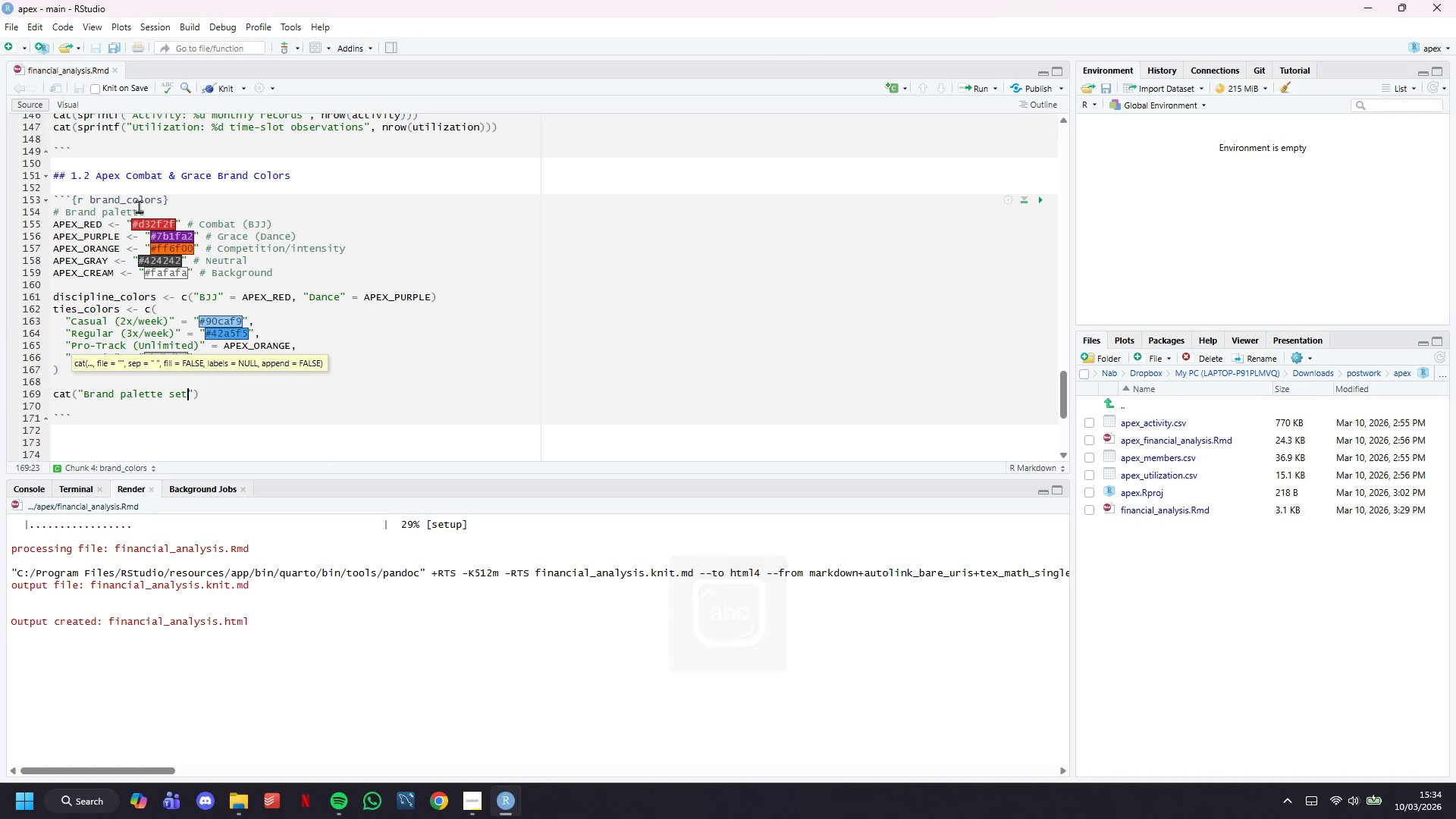 
key(Control+S)
 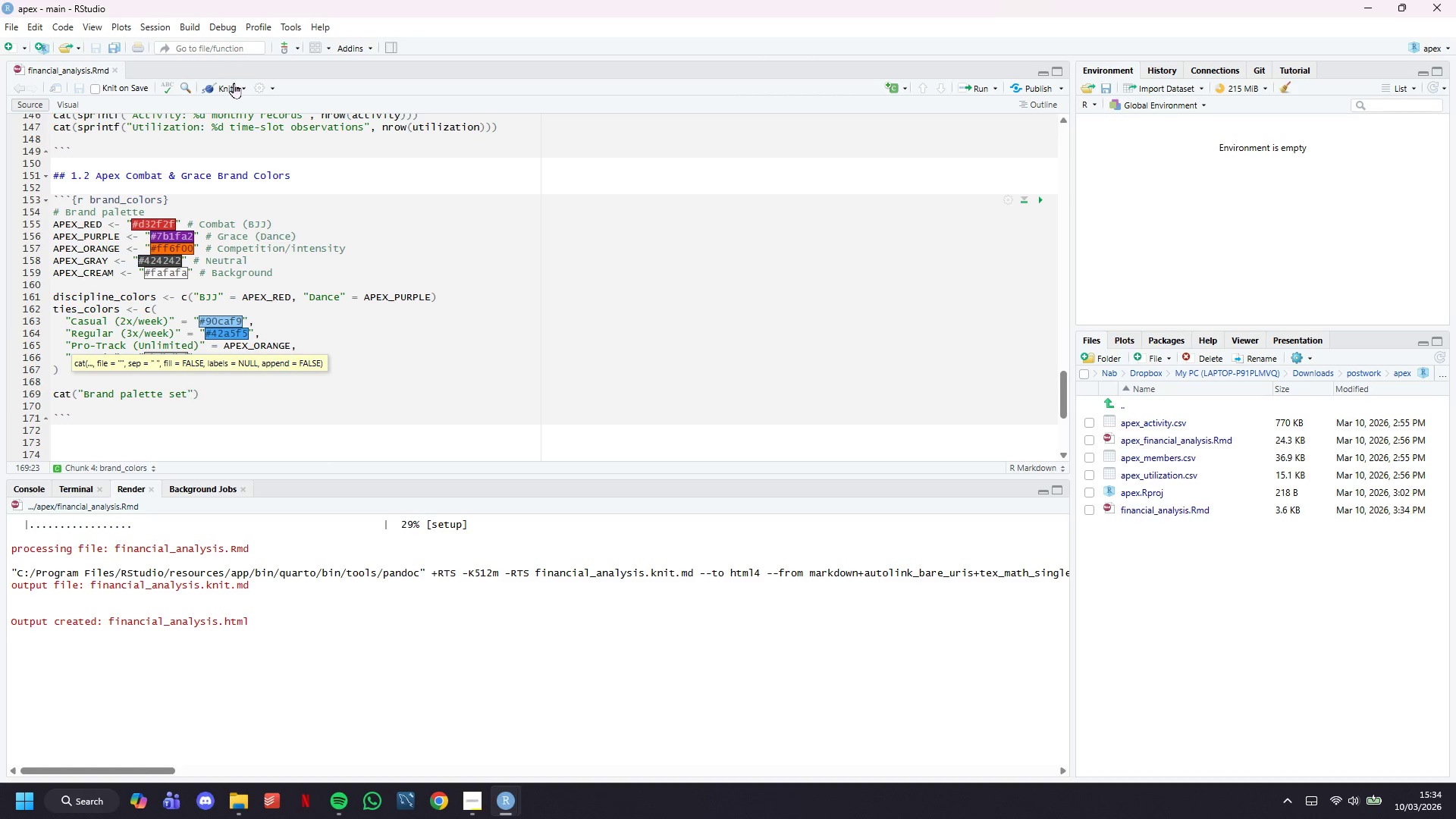 
left_click([234, 83])
 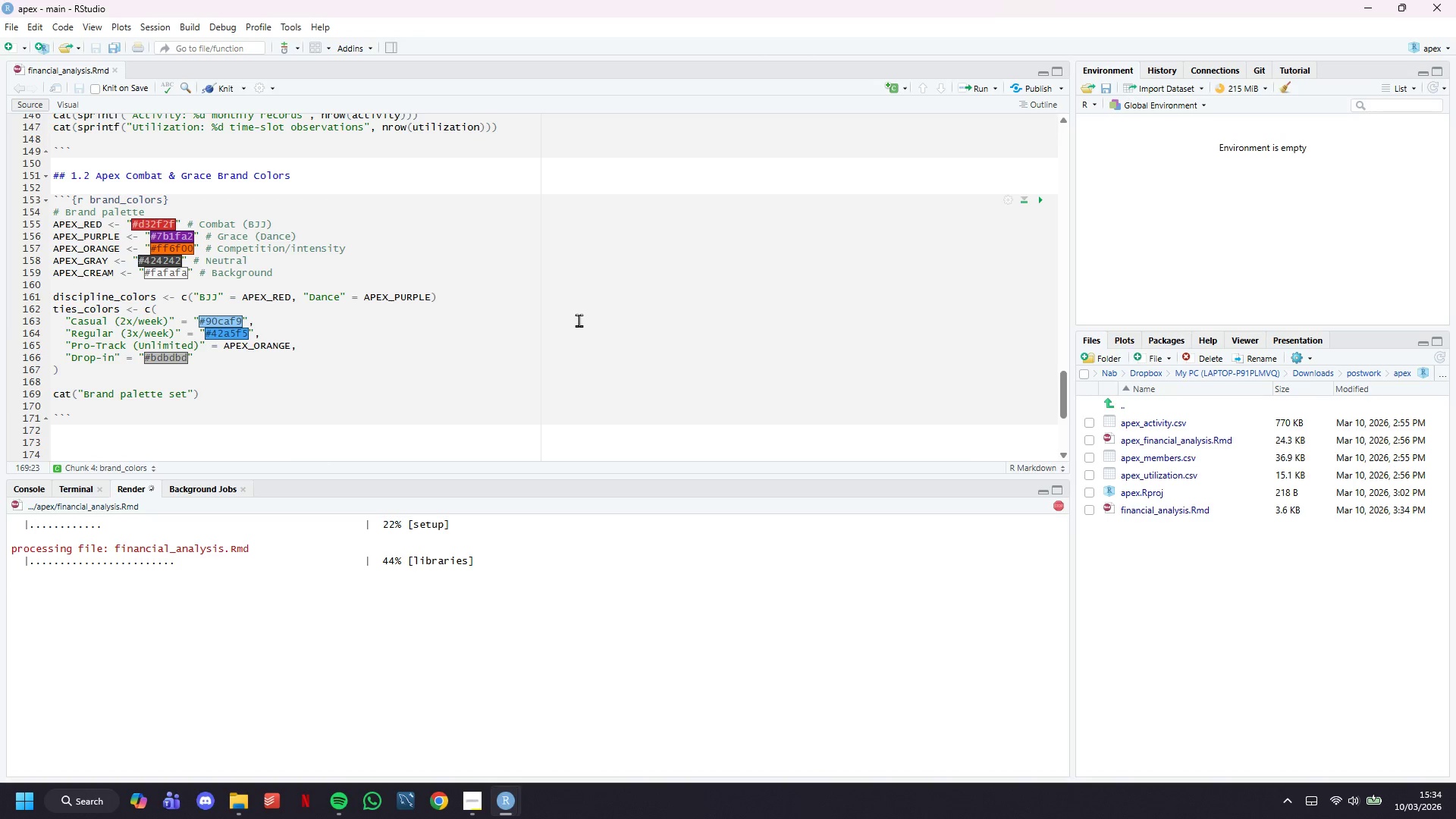 
scroll: coordinate [579, 320], scroll_direction: down, amount: 4.0
 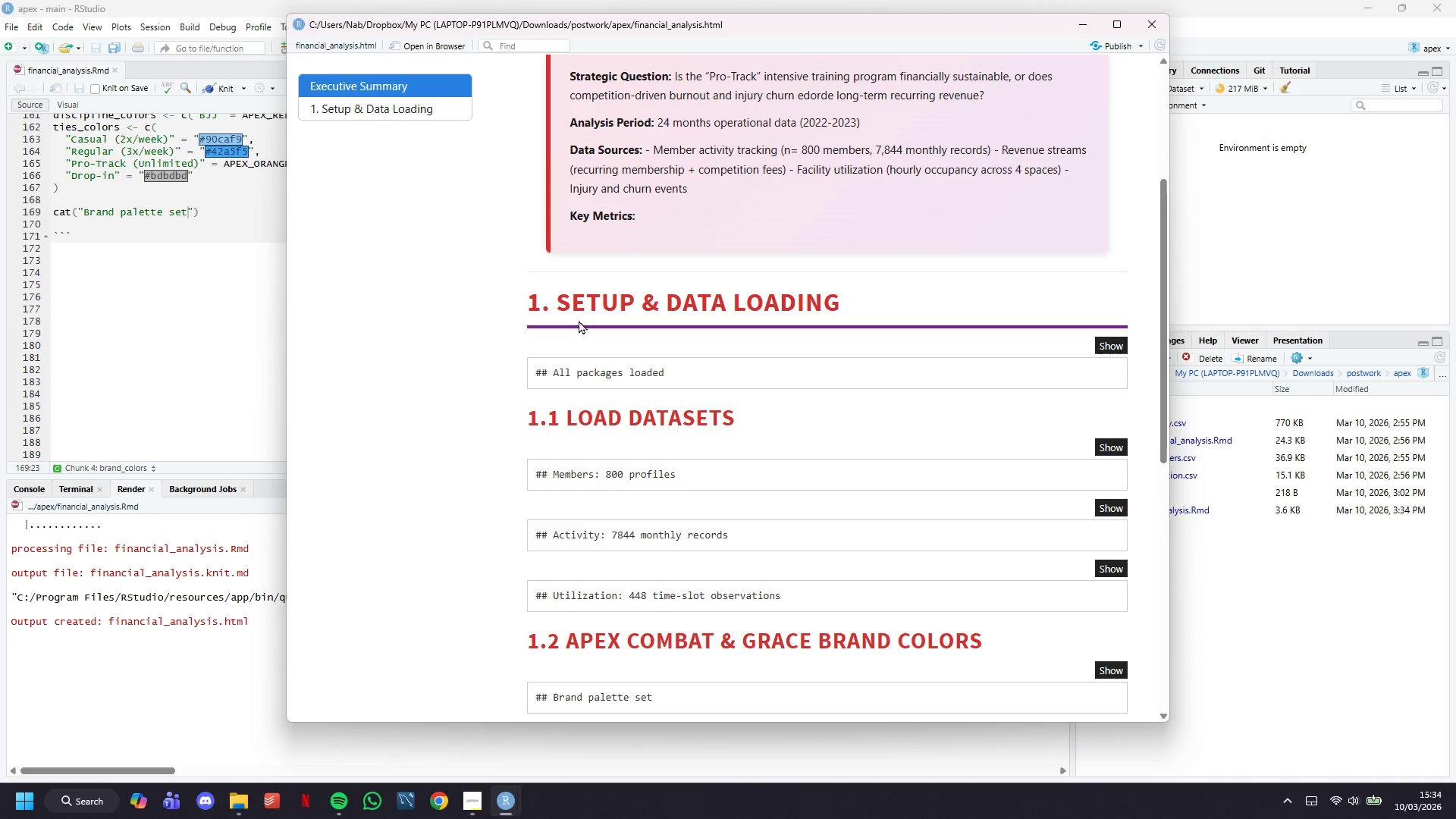 
wait(19.75)
 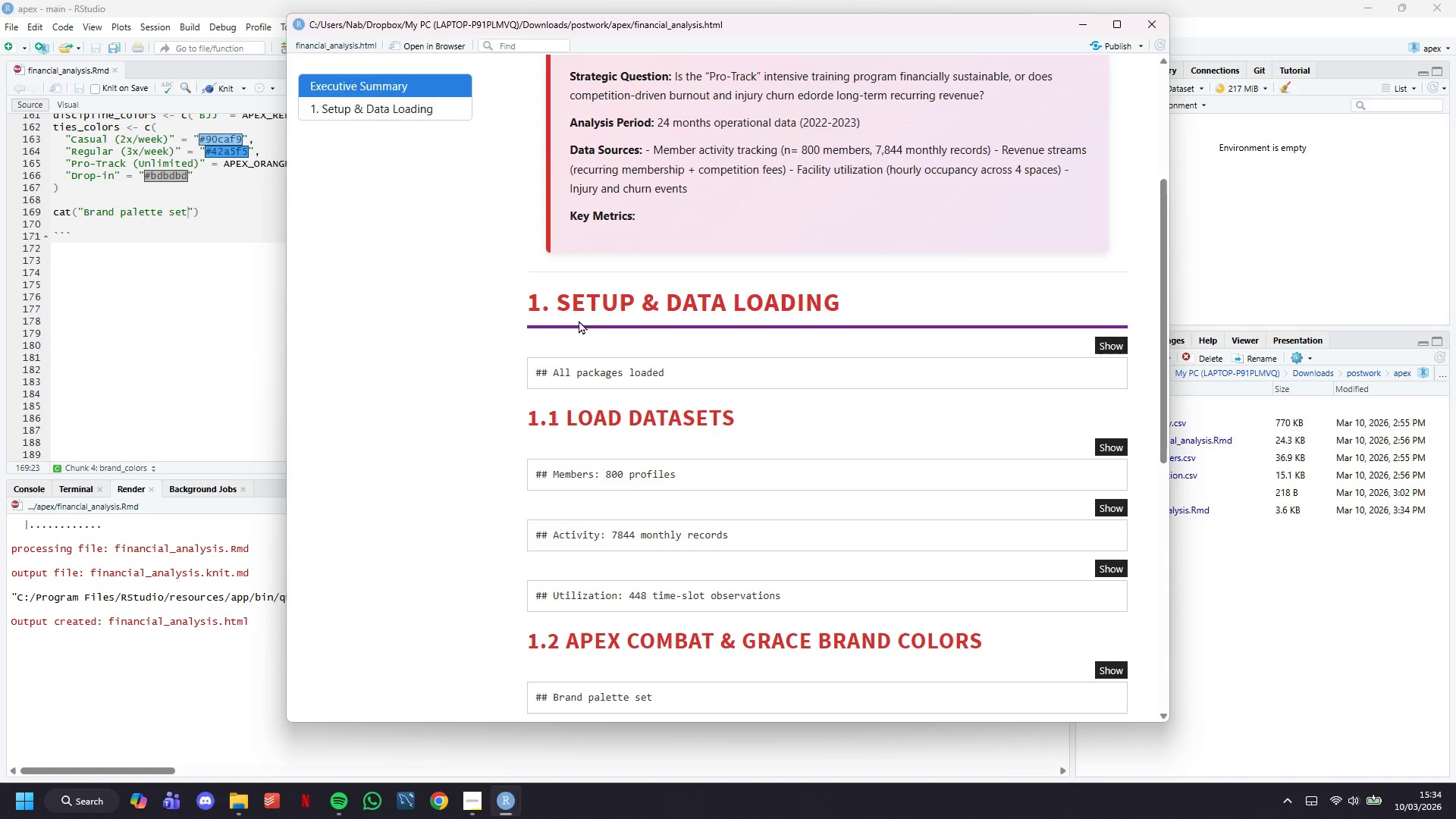 
scroll: coordinate [840, 420], scroll_direction: down, amount: 4.0
 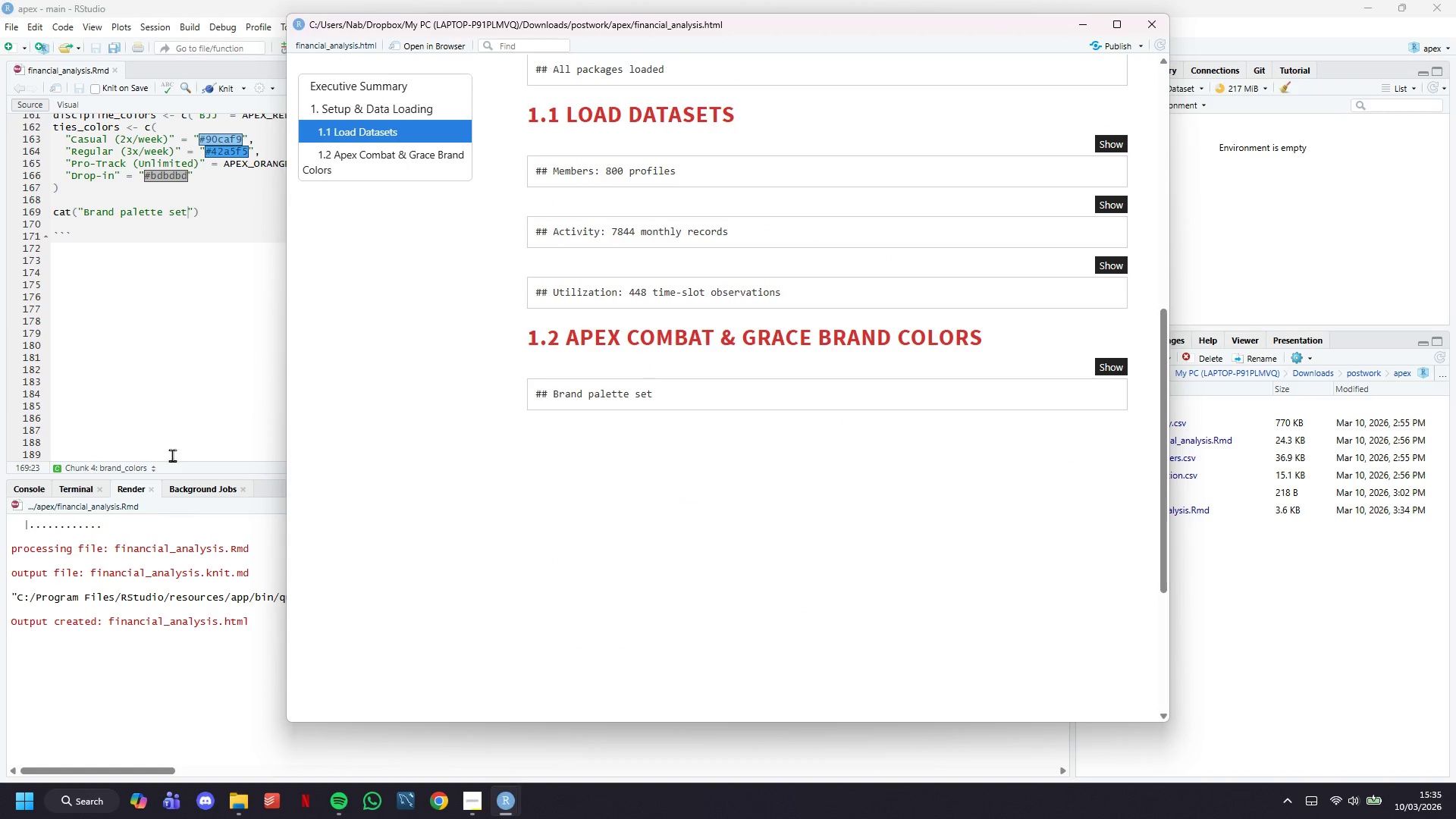 
left_click([169, 318])
 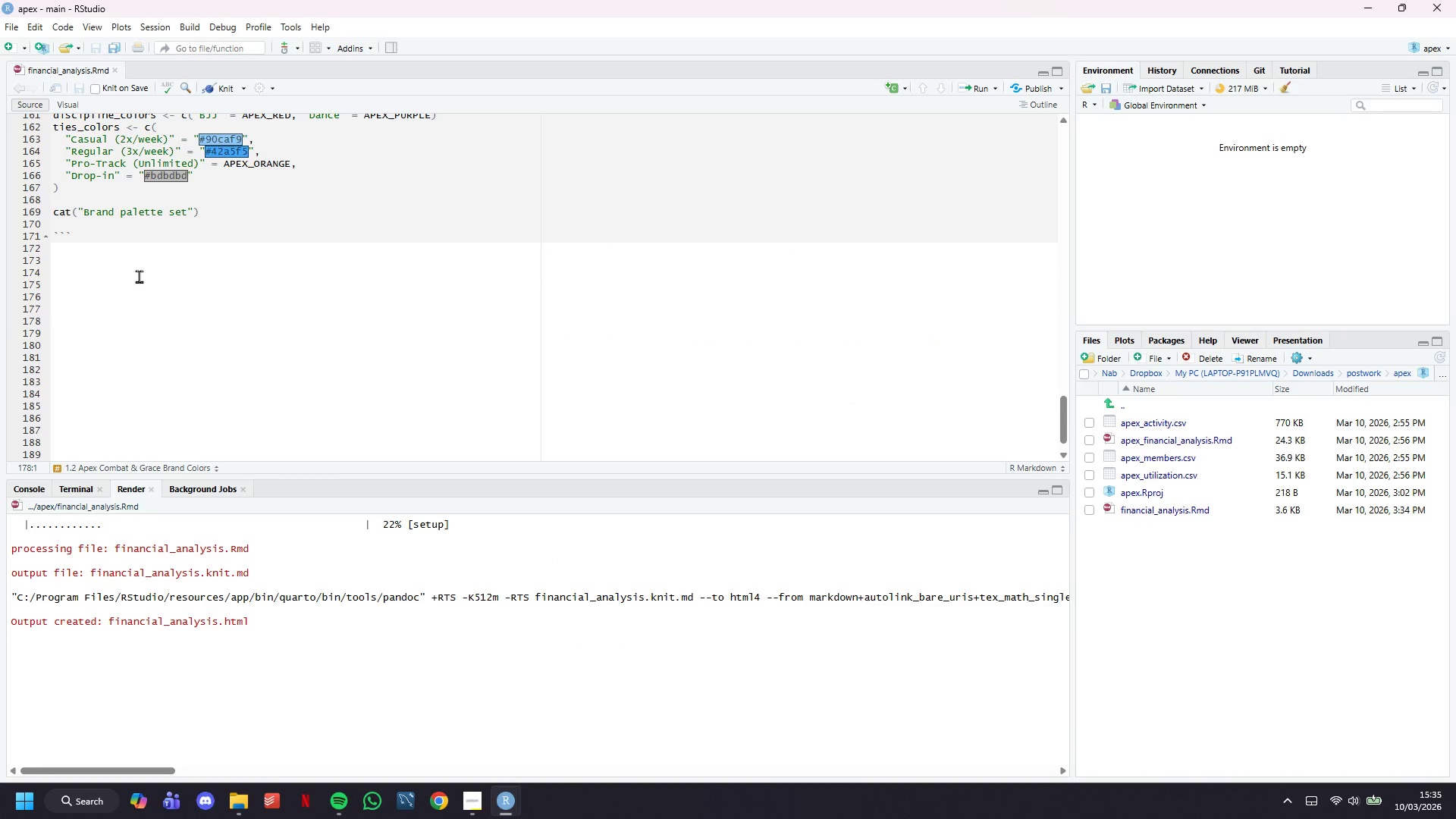 
left_click([135, 271])
 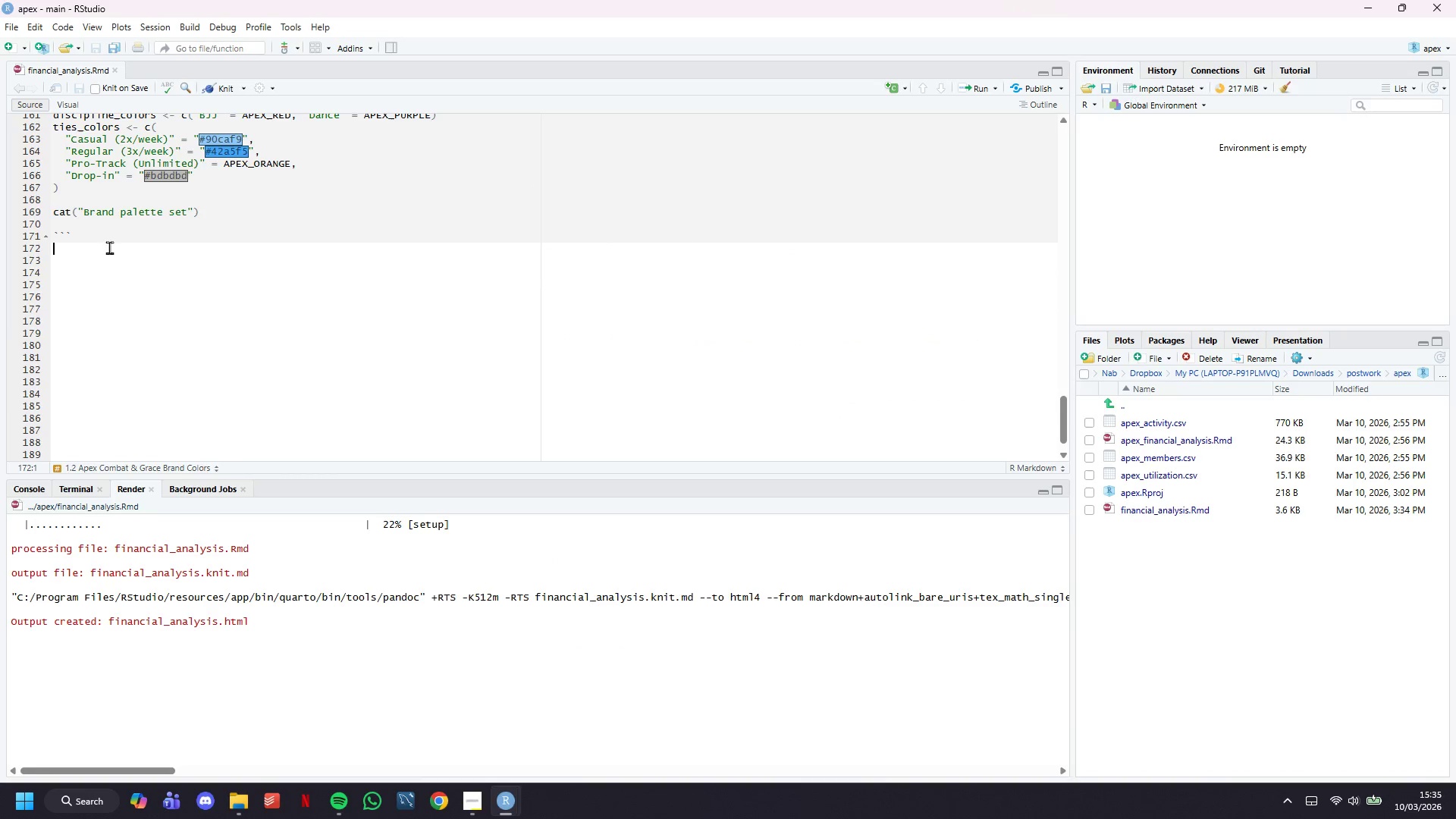 
double_click([105, 263])
 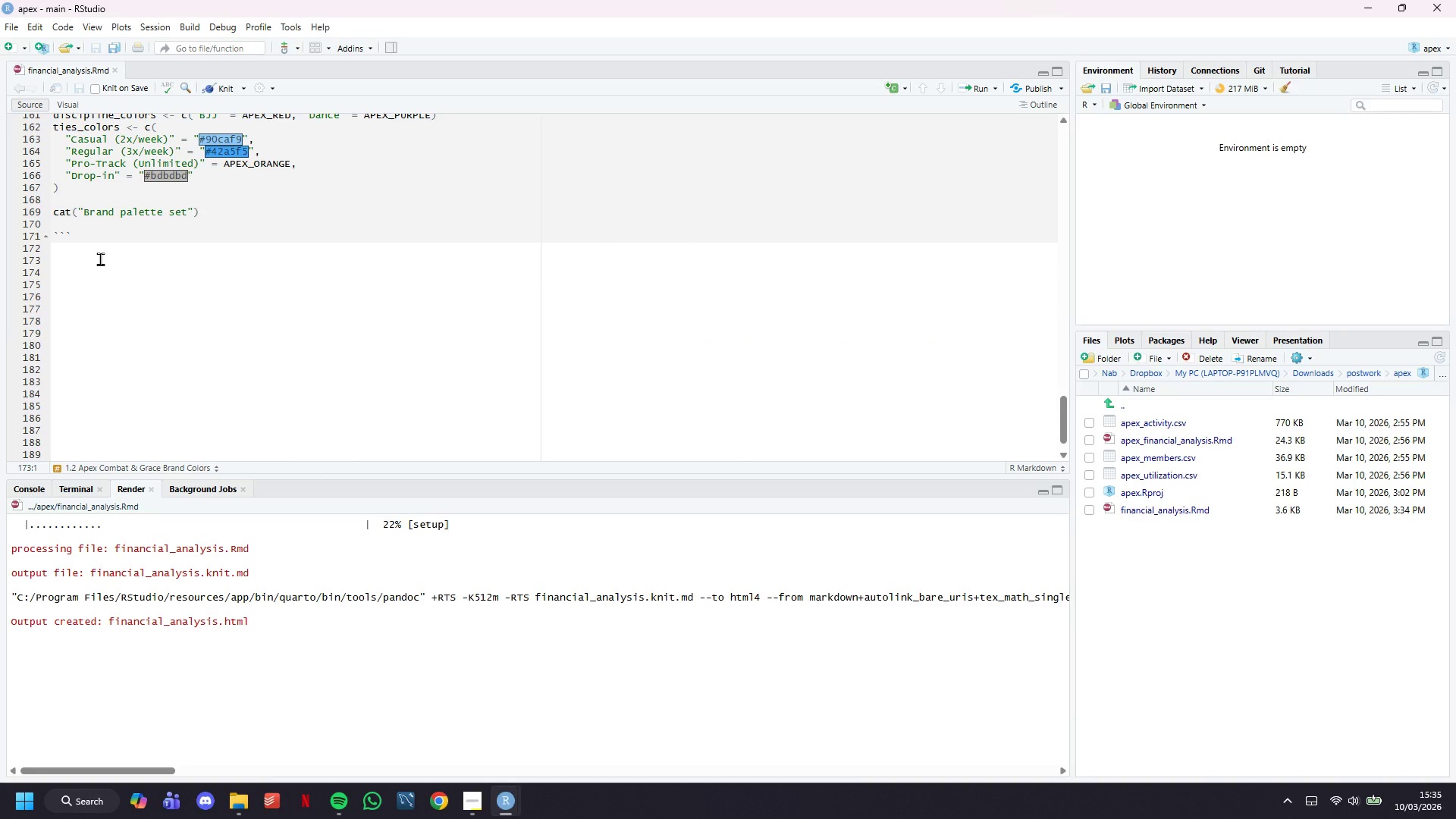 
key(Minus)
 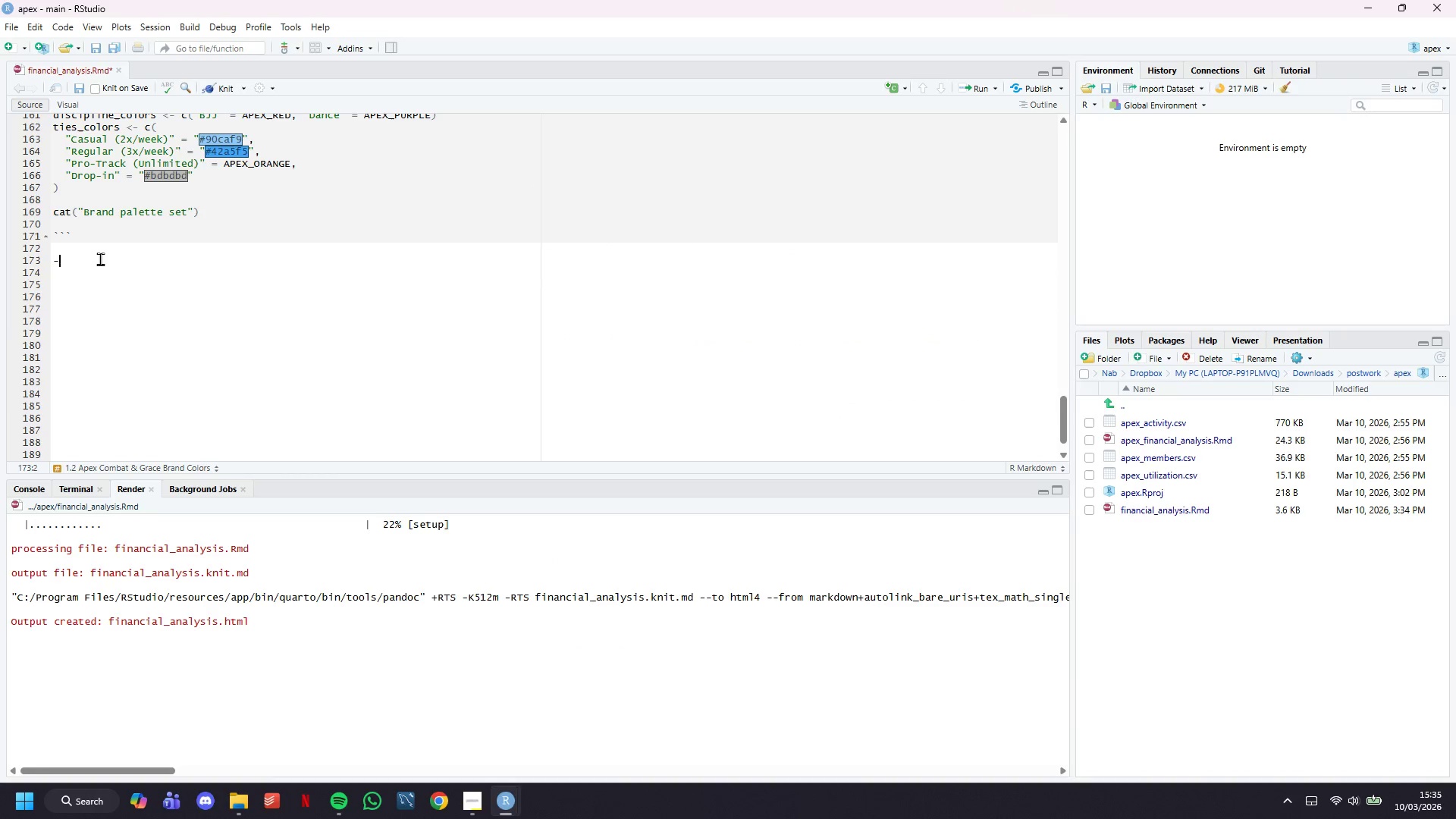 
key(Minus)
 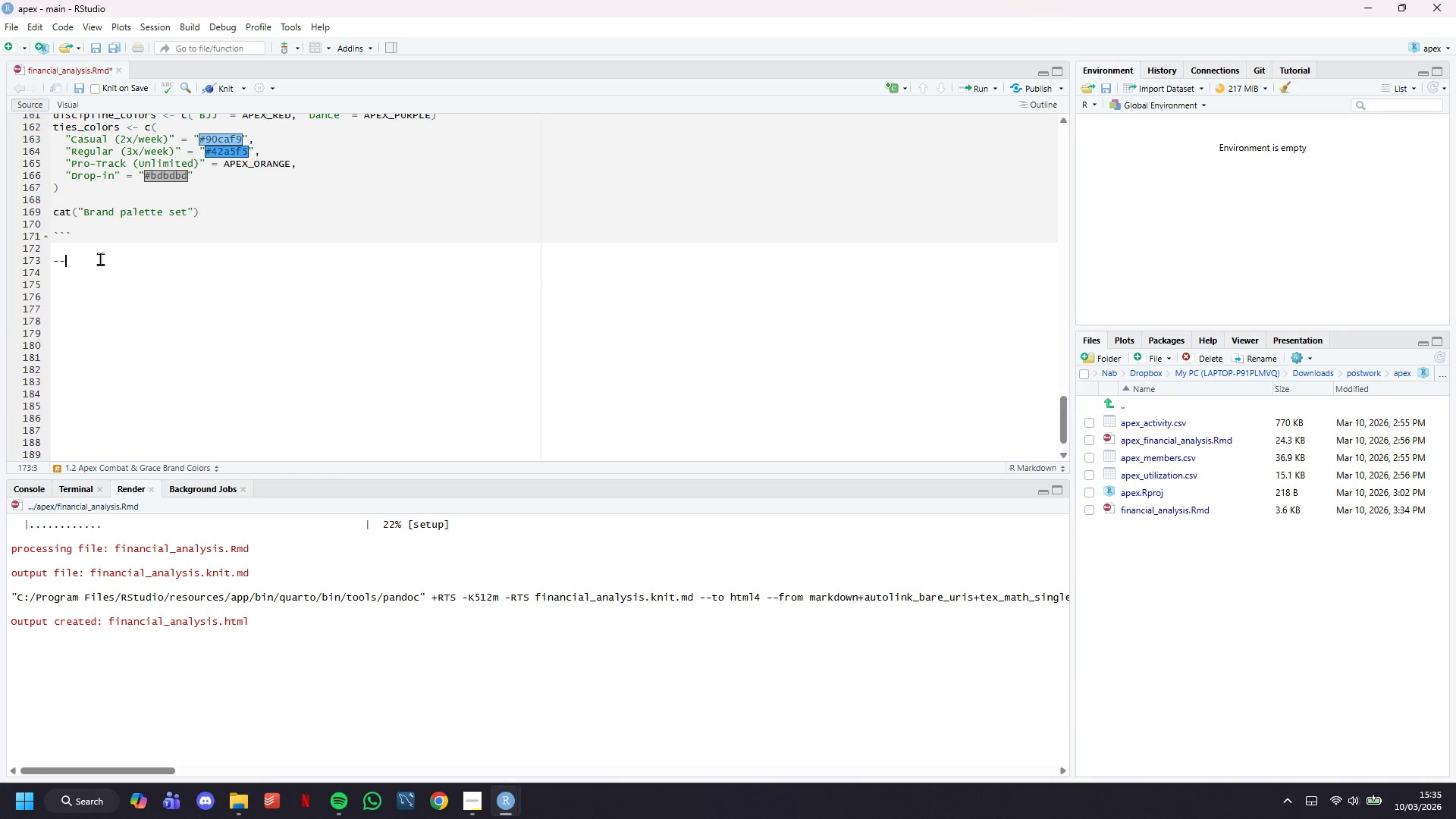 
key(Minus)
 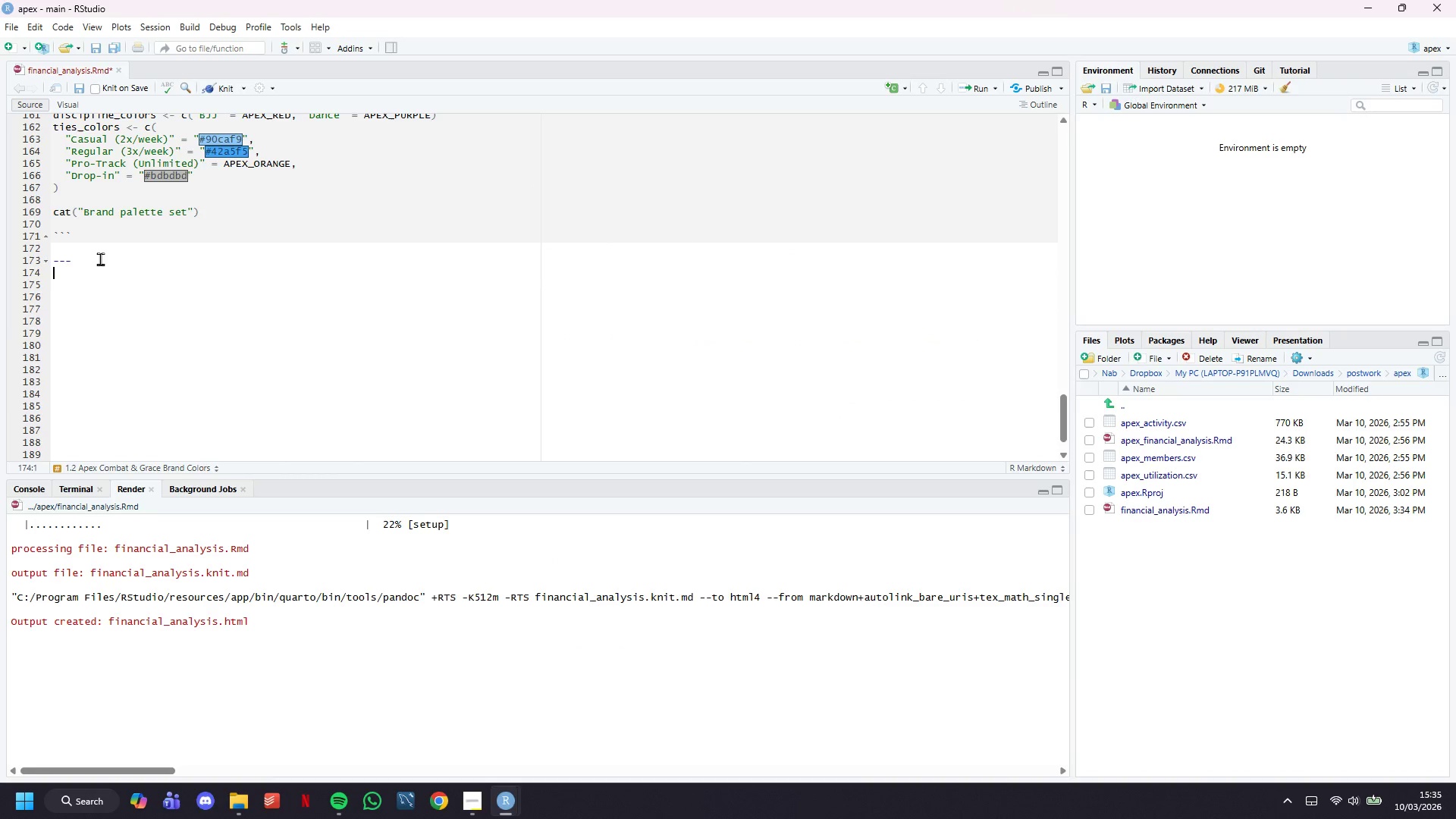 
key(Enter)
 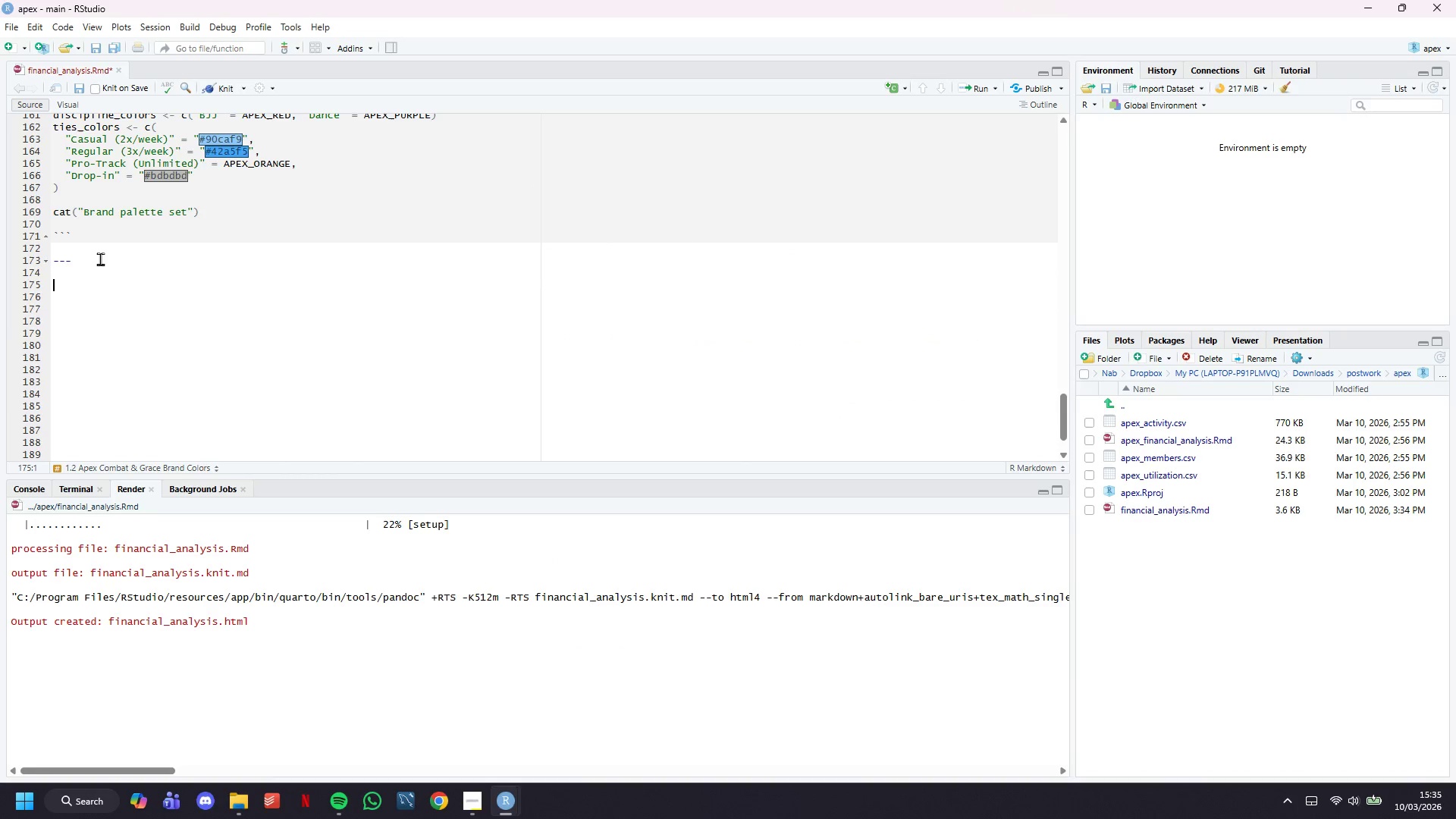 
key(Enter)
 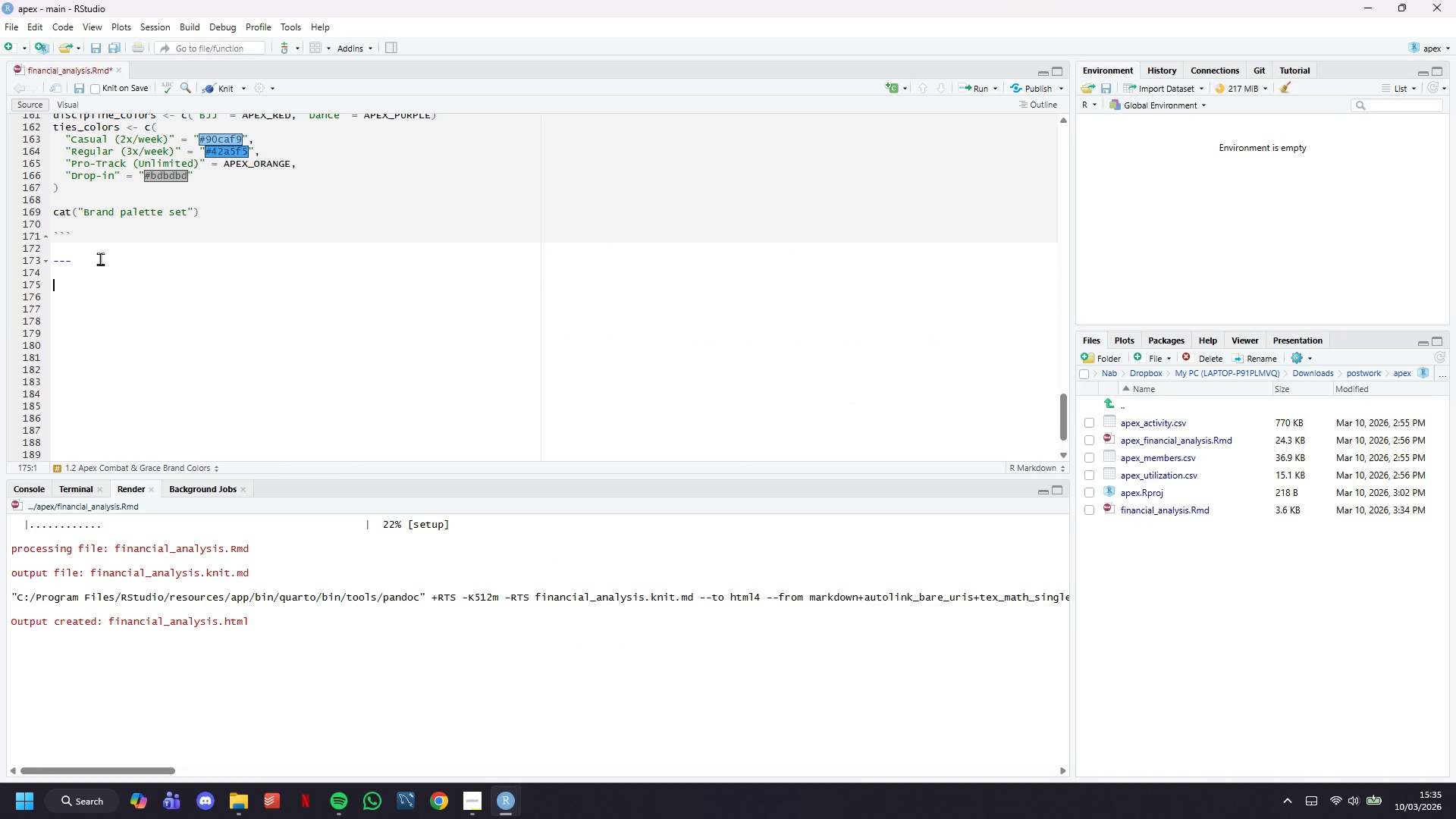 
wait(5.61)
 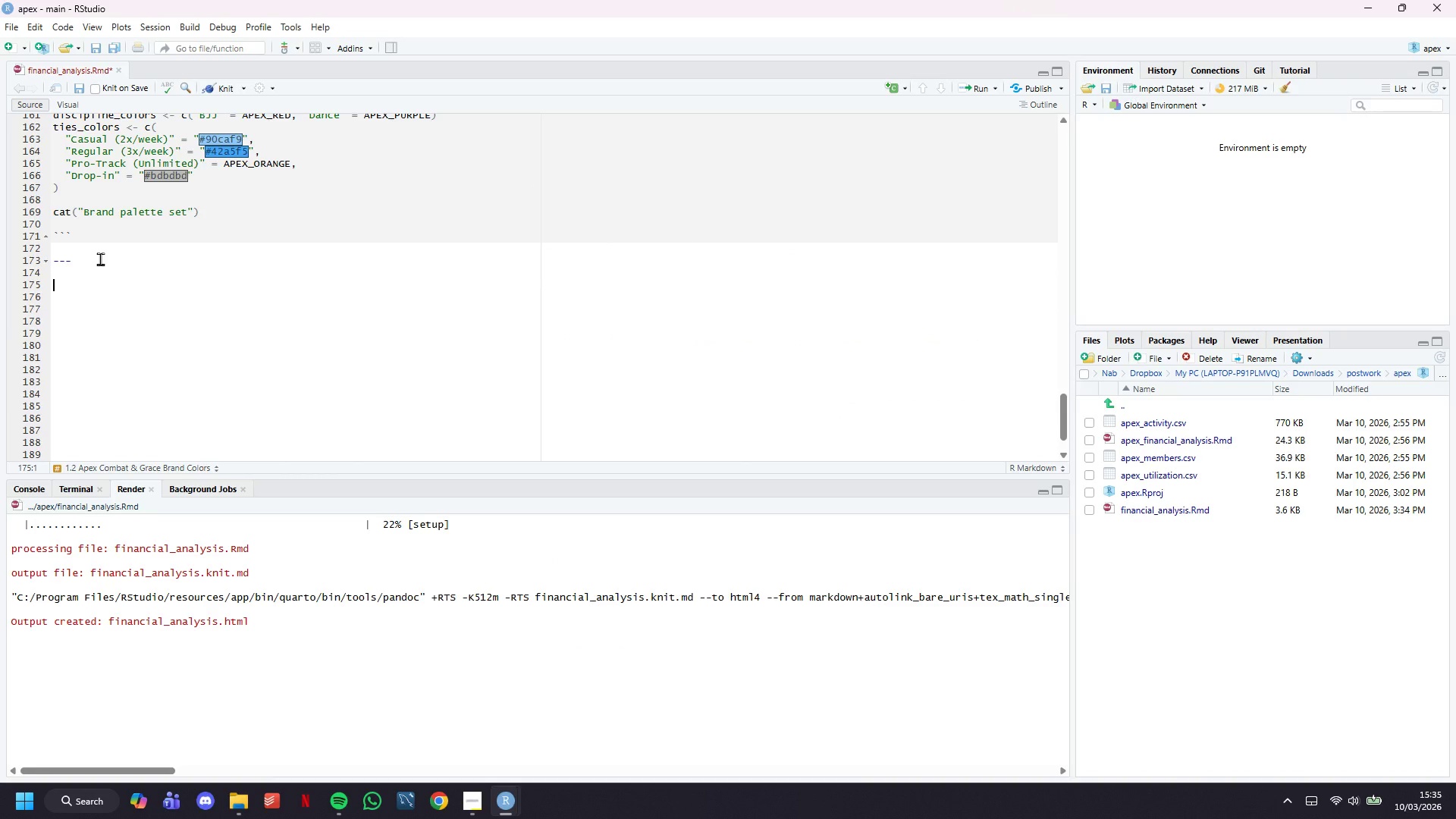 
type(# Revenue Model Analysis)
 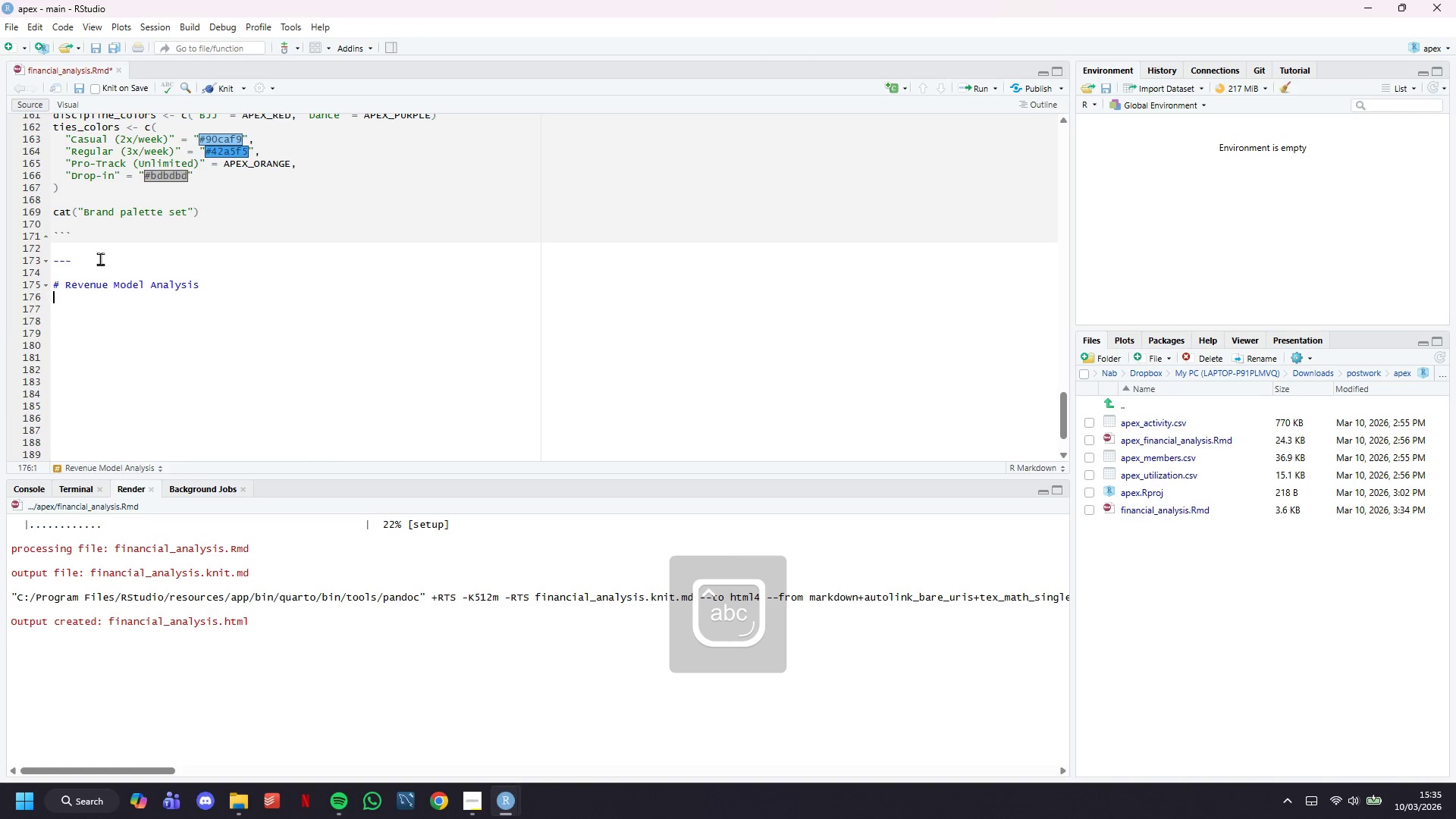 
key(Enter)
 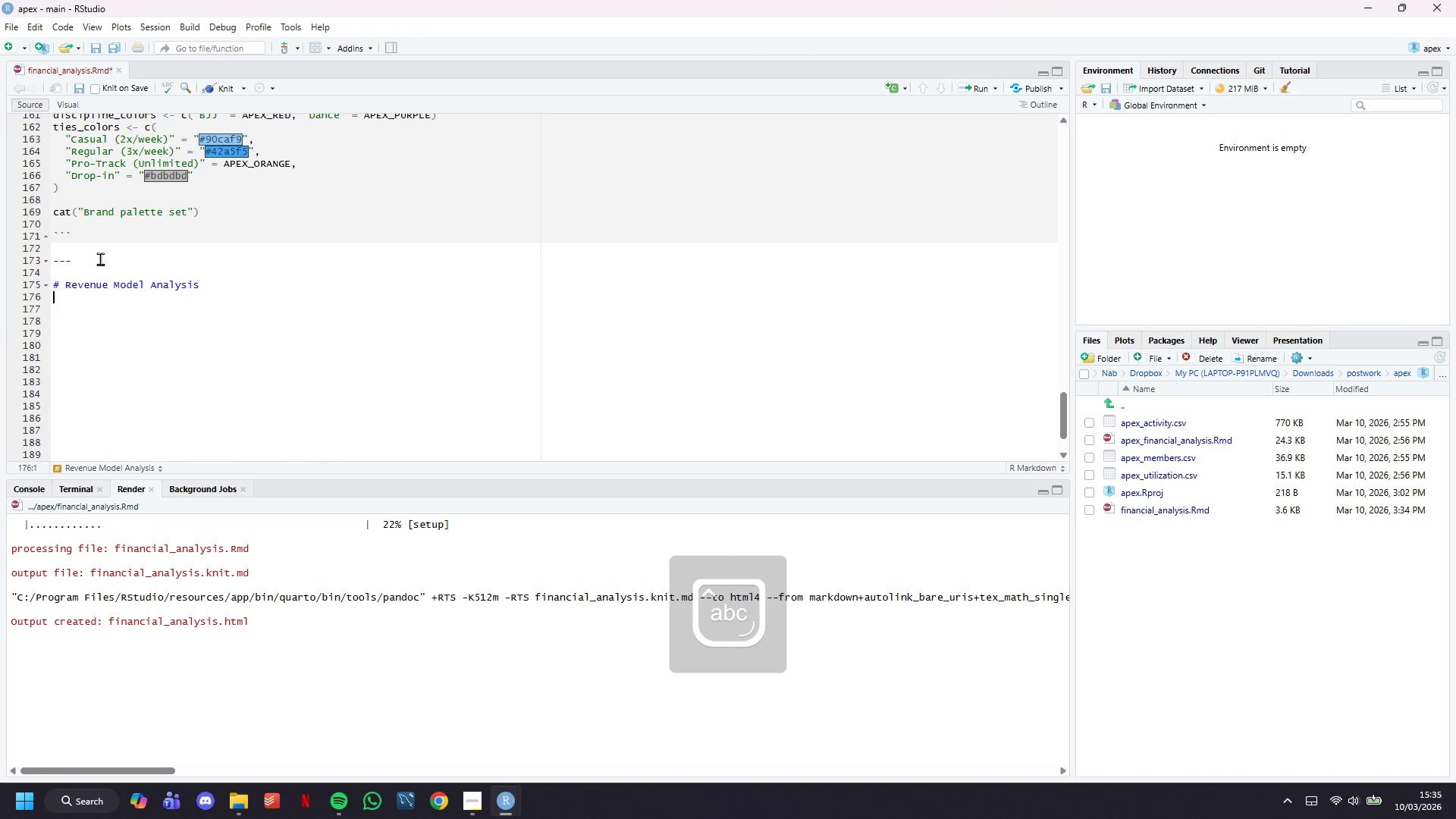 
key(Enter)
 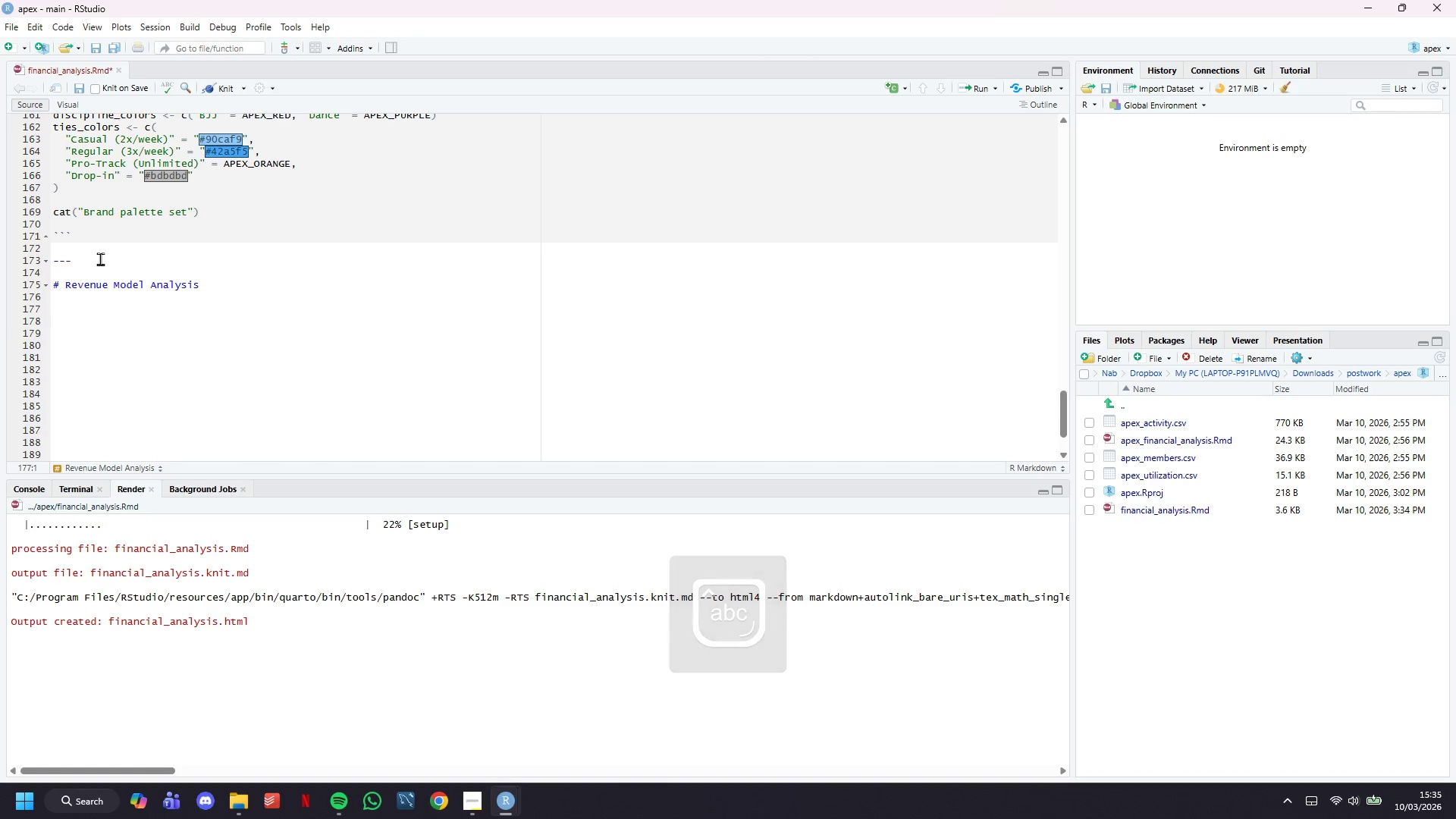 
type(## 2.1 Revenue Stream Decomposition)
 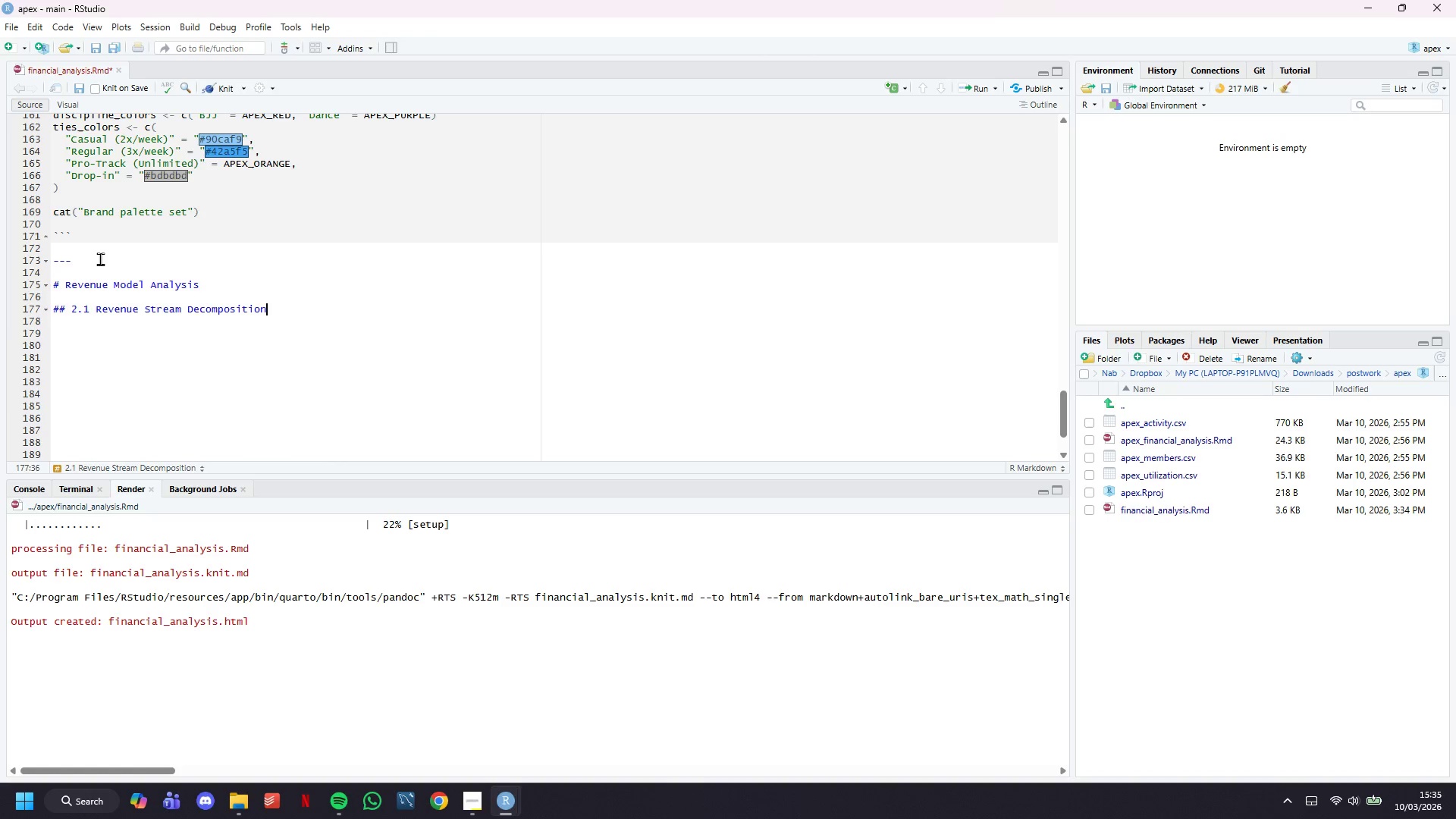 
key(Enter)
 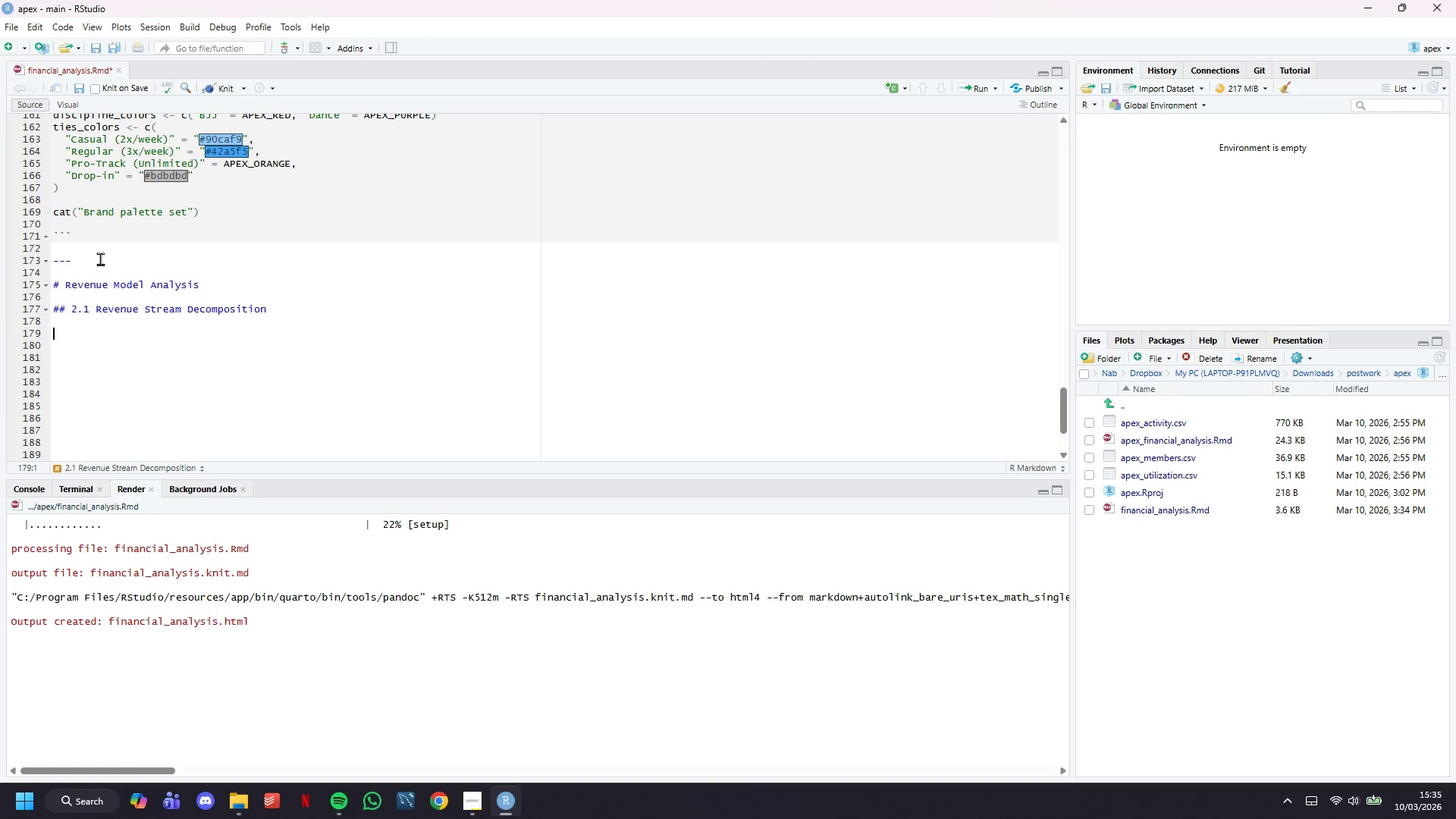 
key(Enter)
 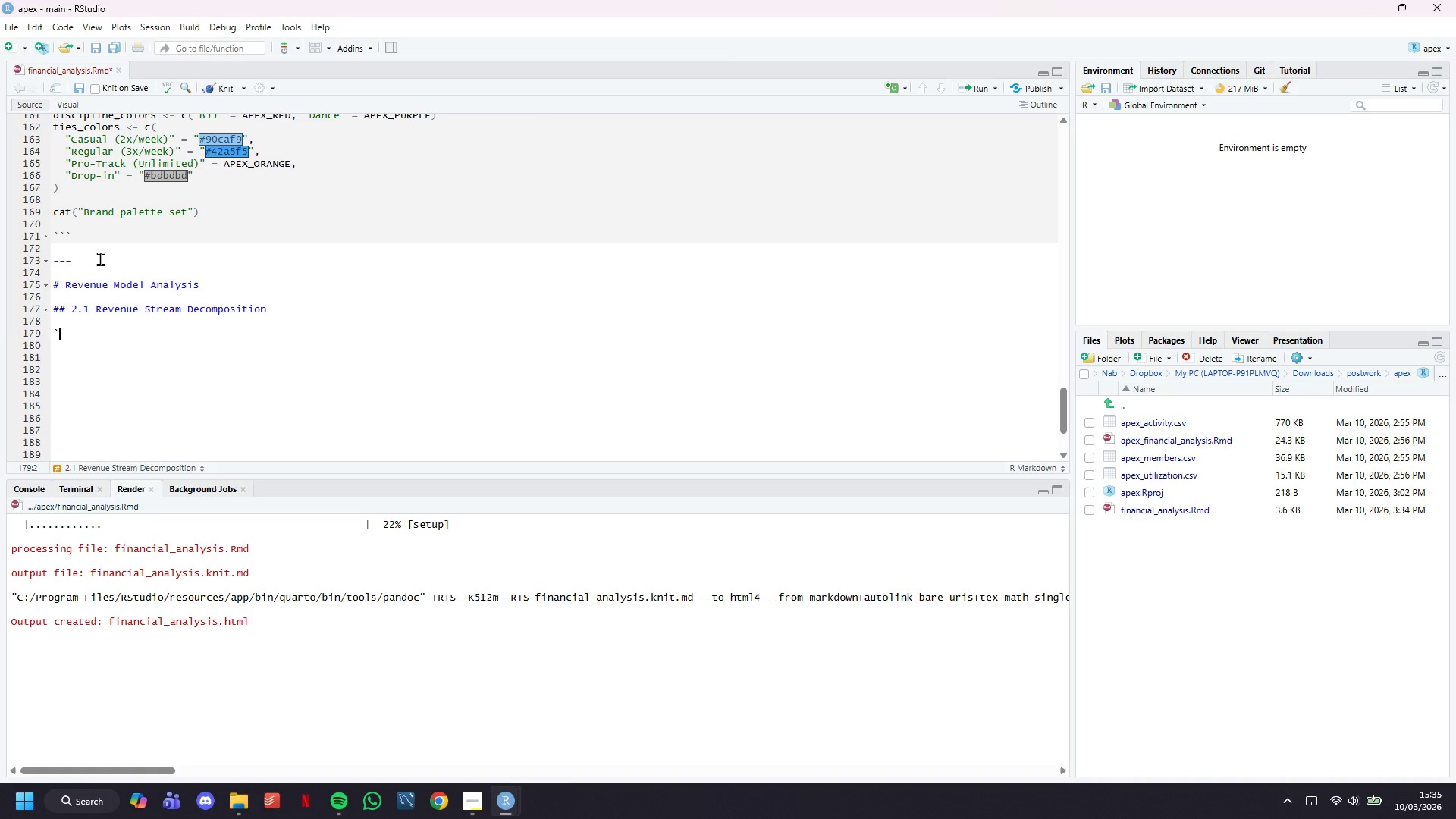 
key(Backquote)
 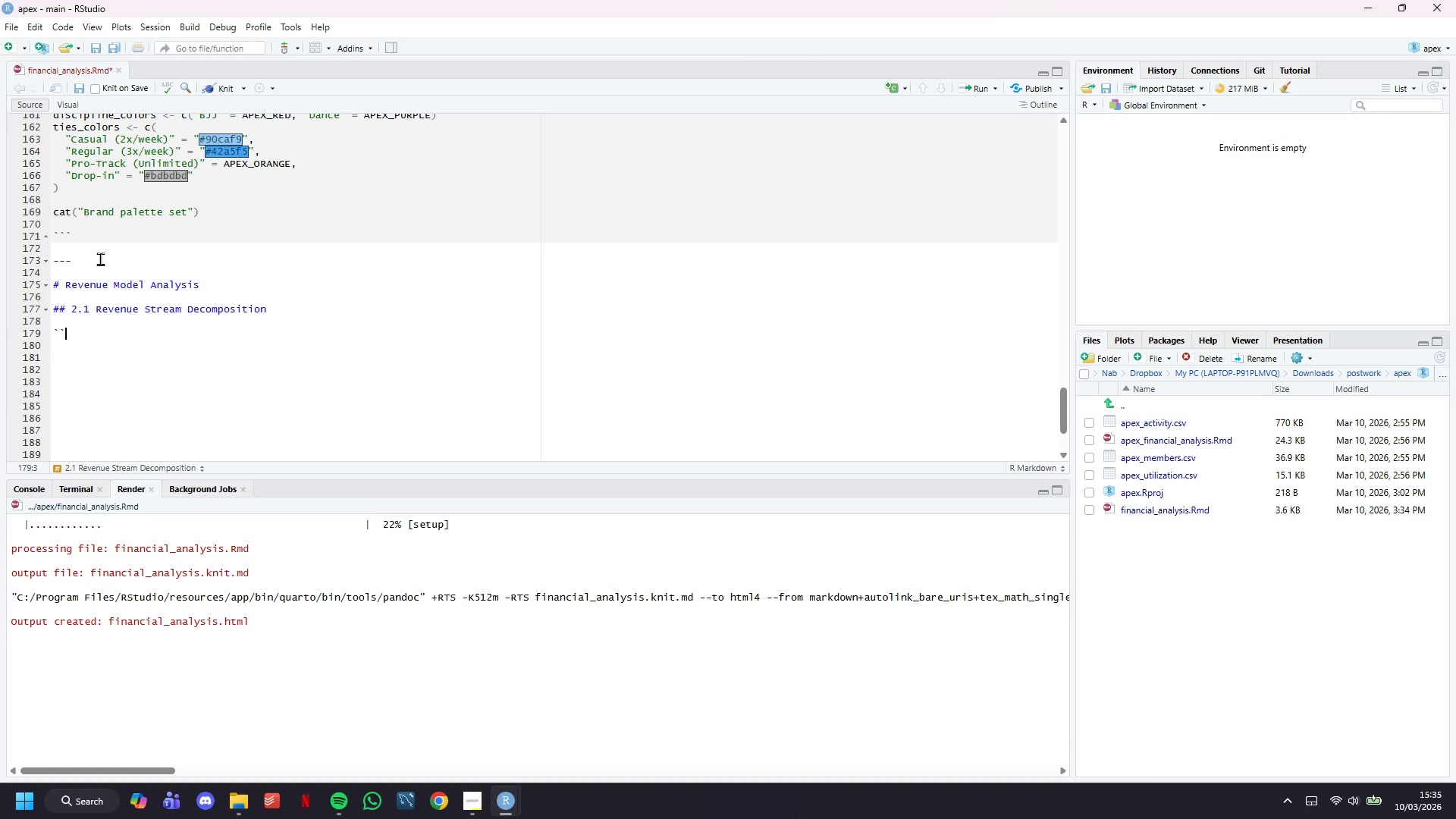 
key(Backquote)
 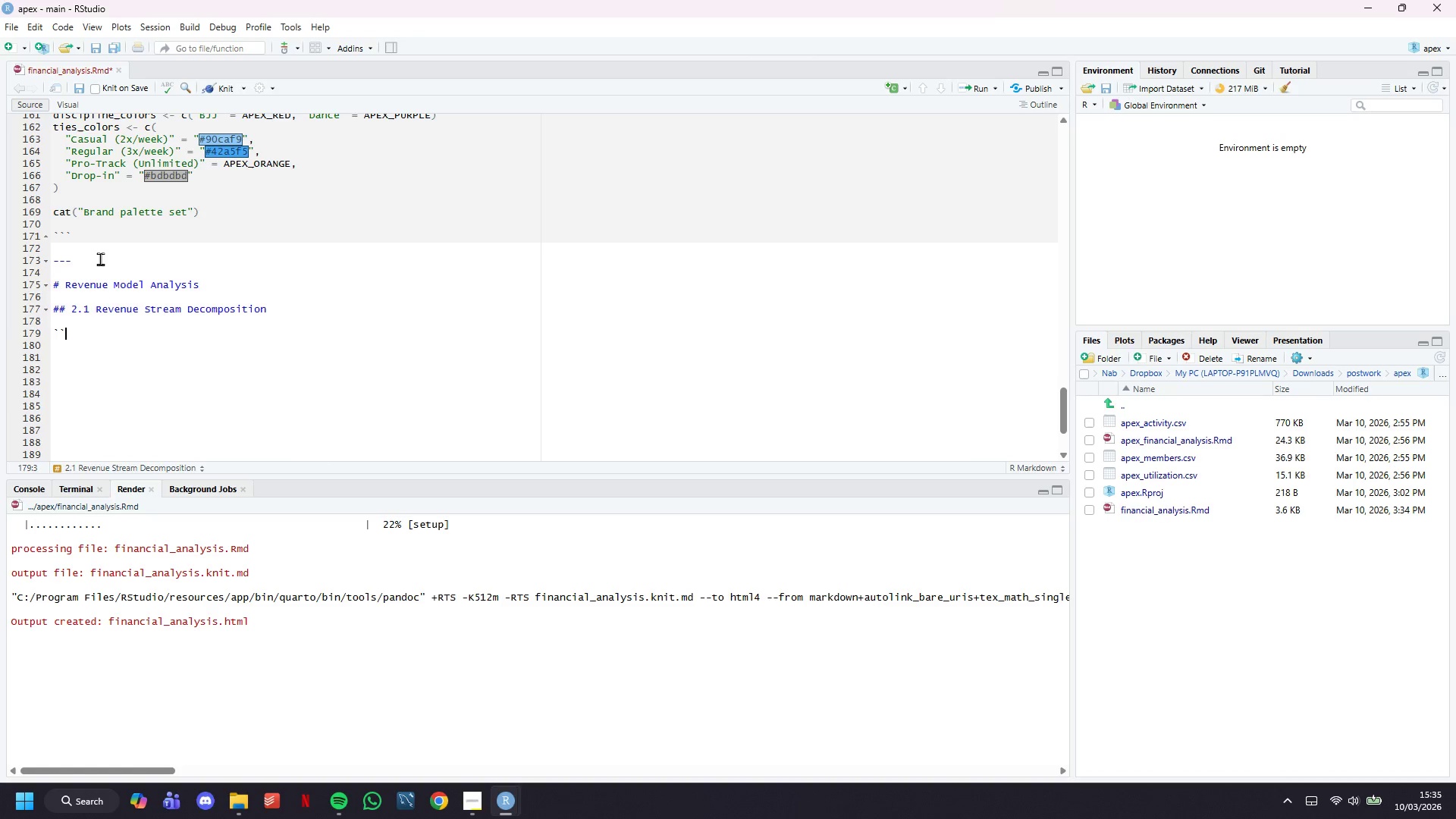 
key(Backquote)
 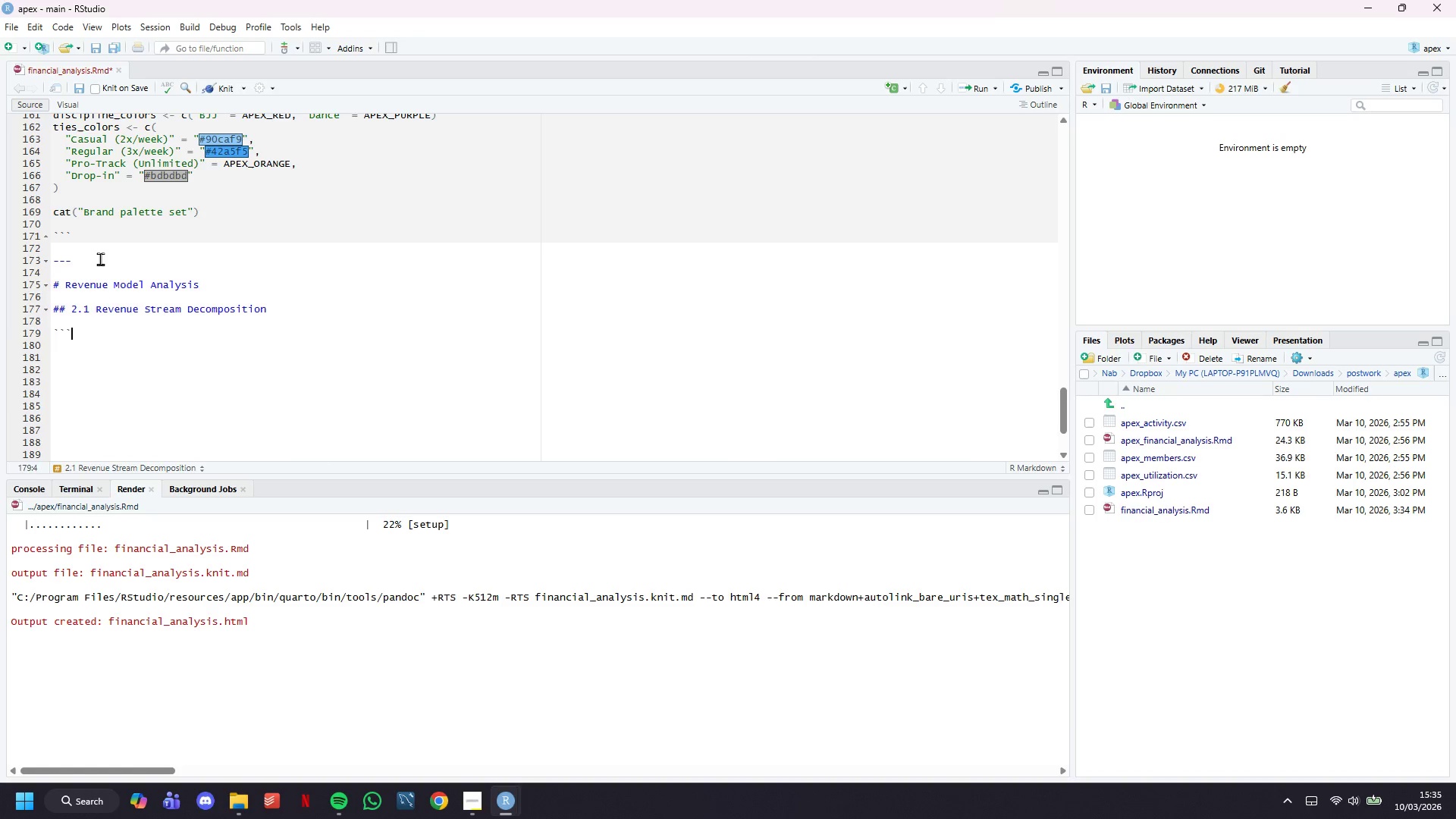 
key(Enter)
 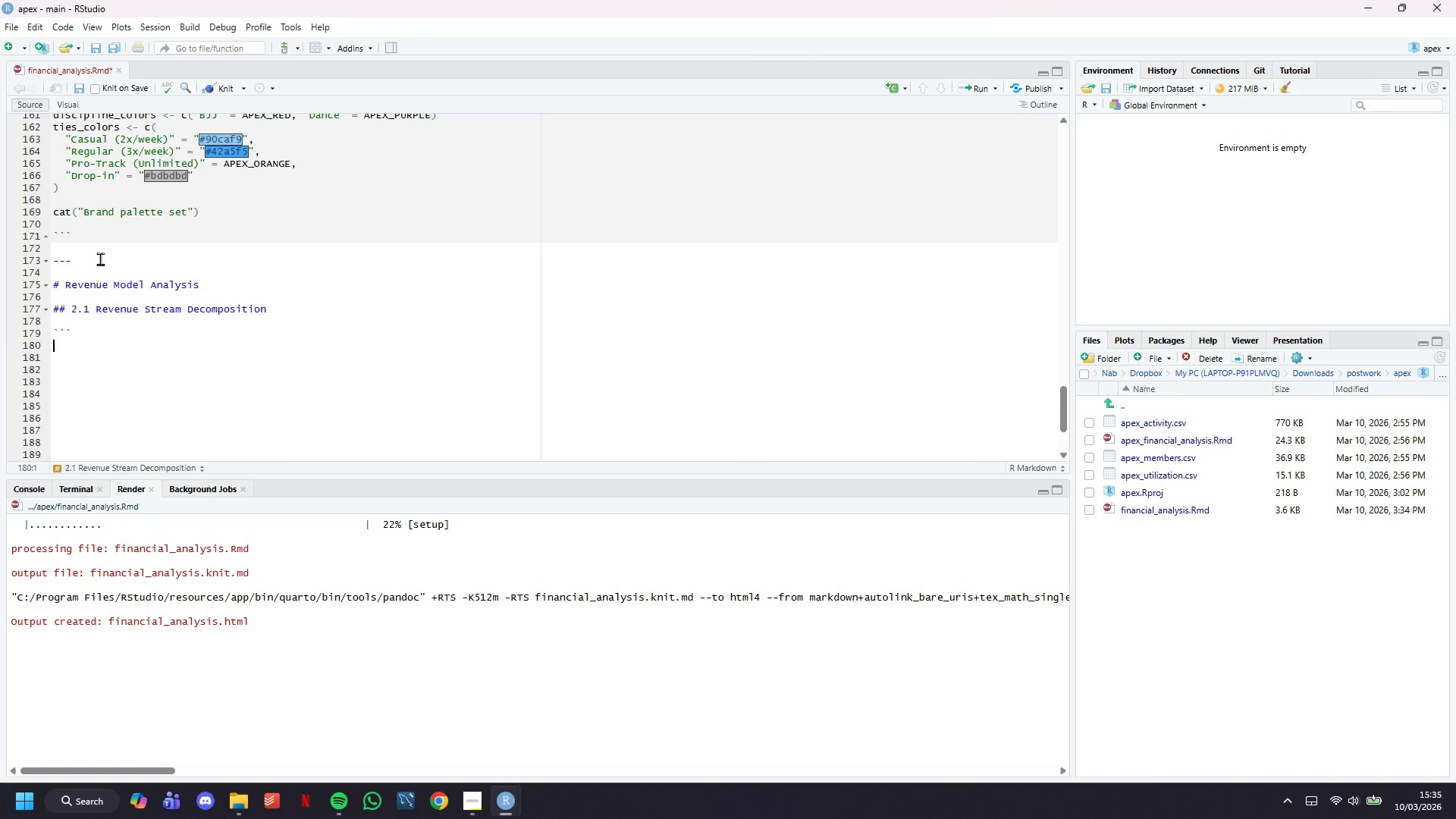 
key(Backquote)
 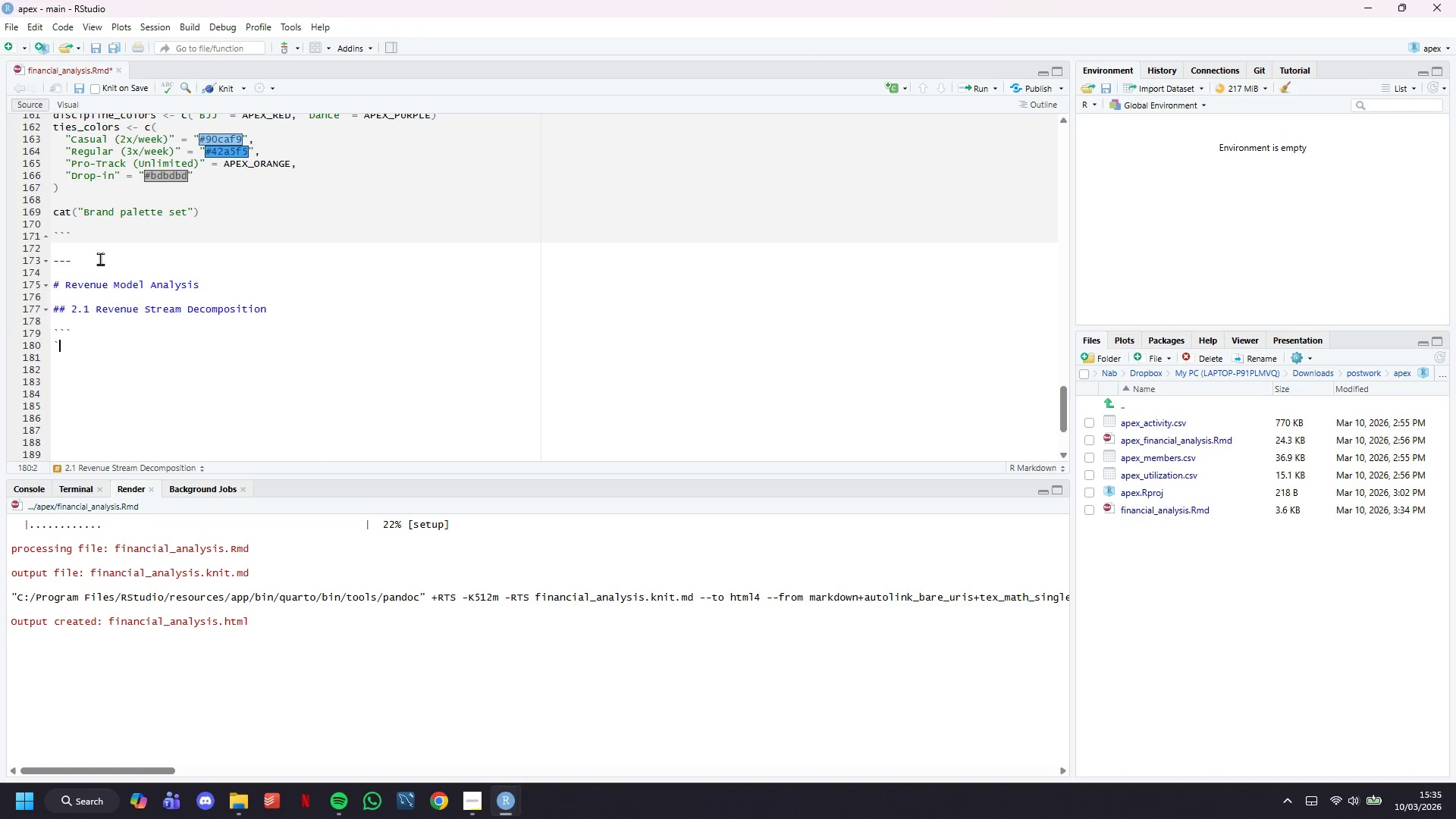 
key(Backquote)
 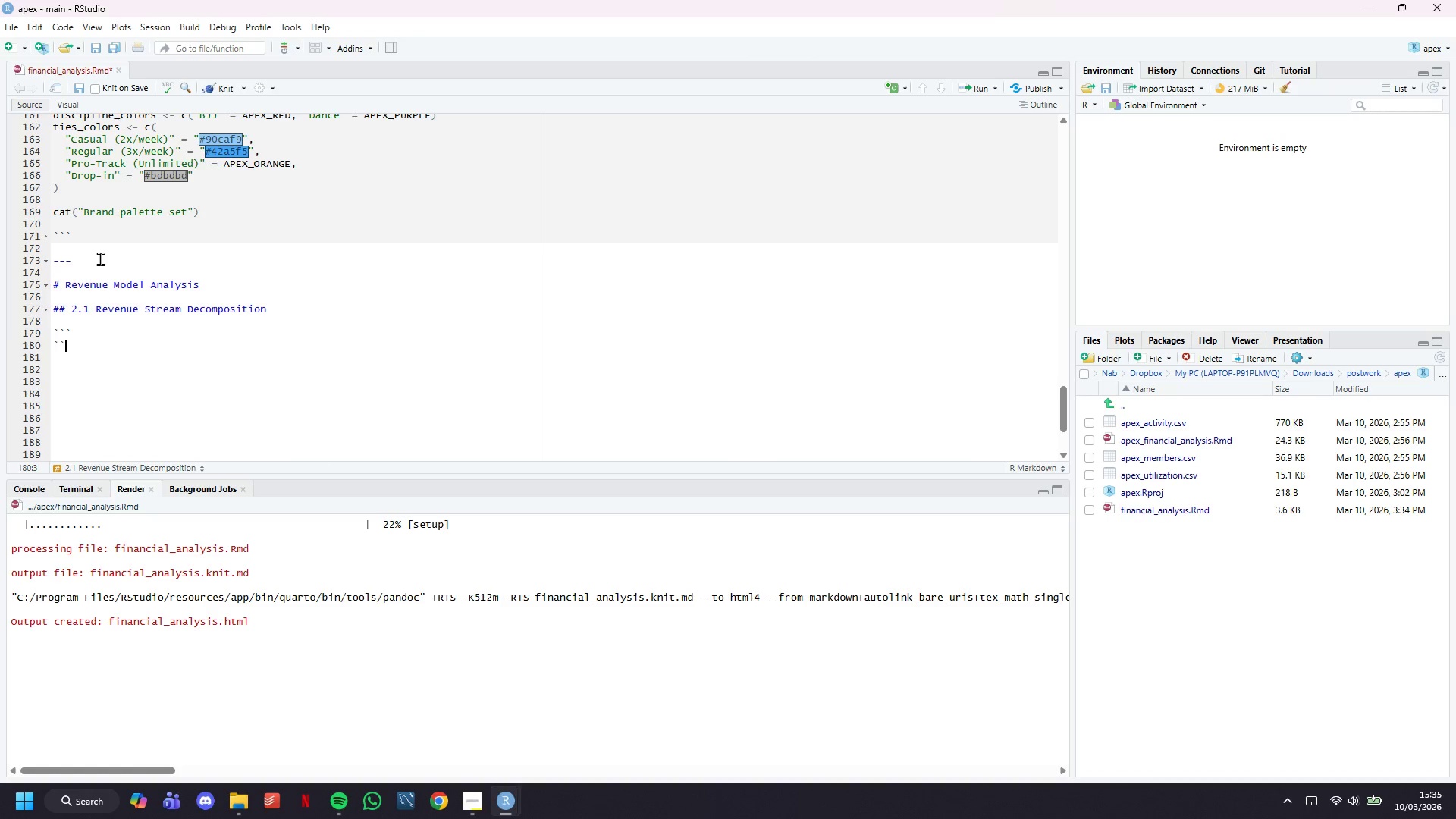 
key(Backquote)
 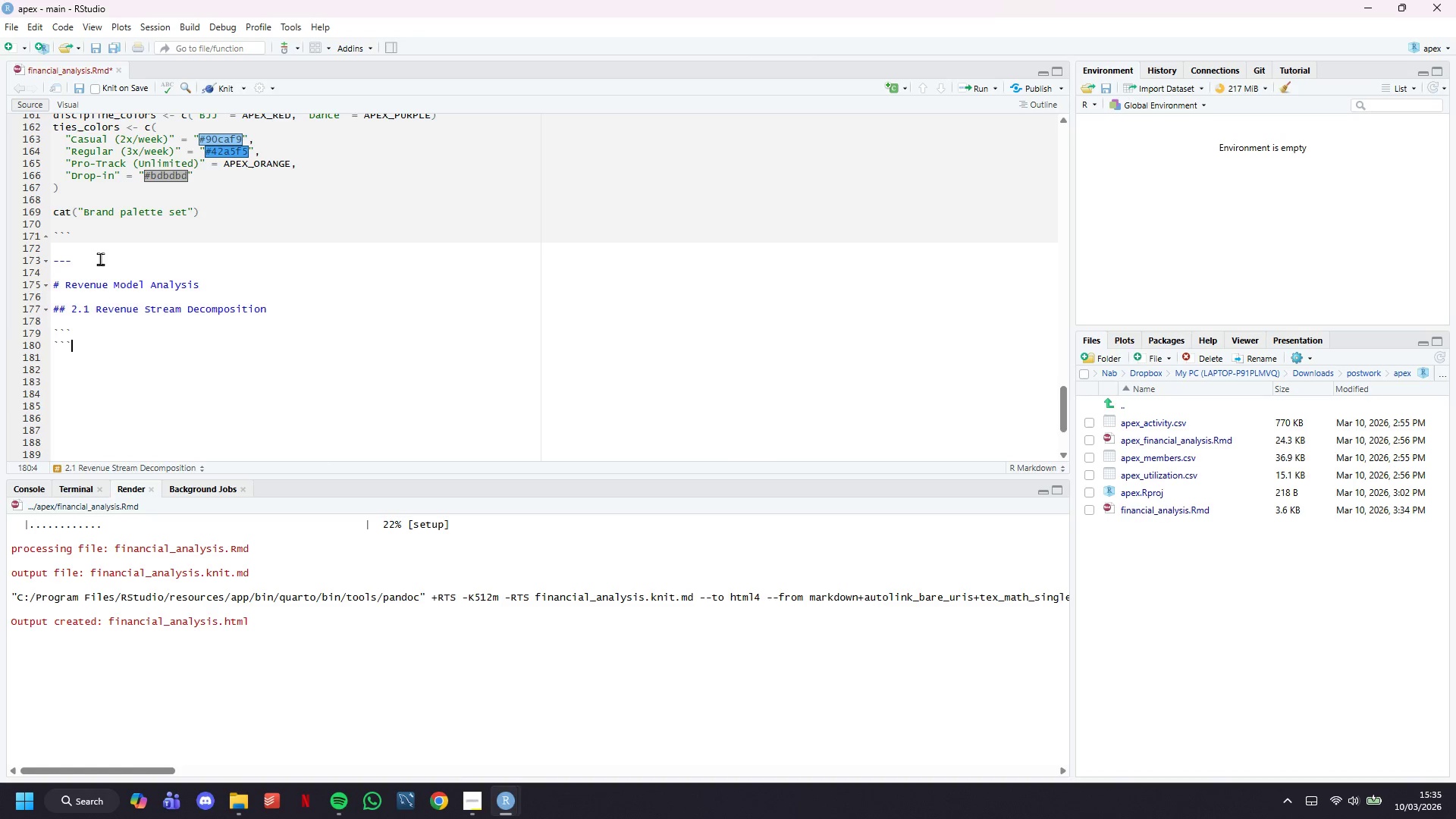 
key(ArrowUp)
 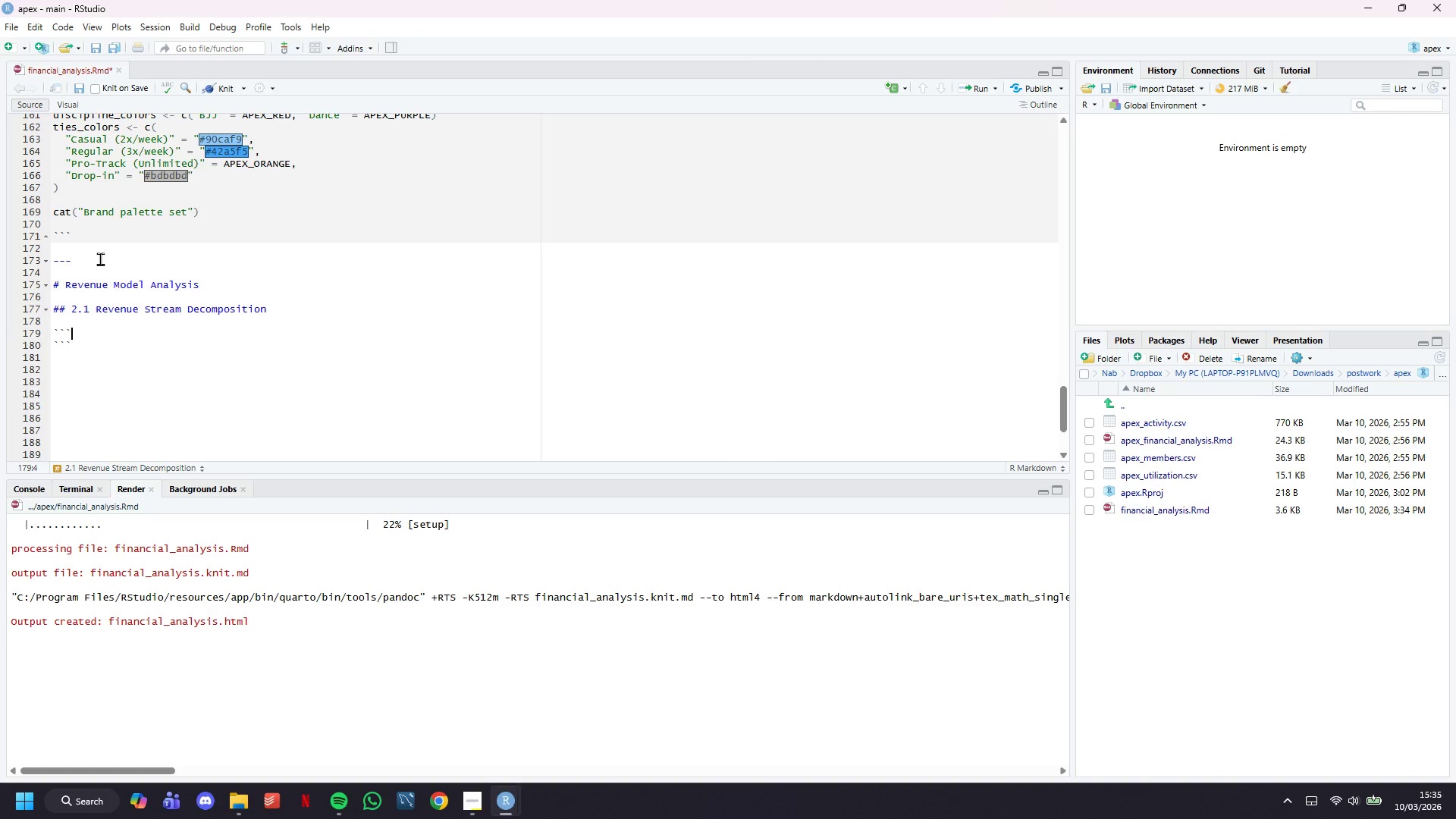 
type({r revenue_breakdown)
 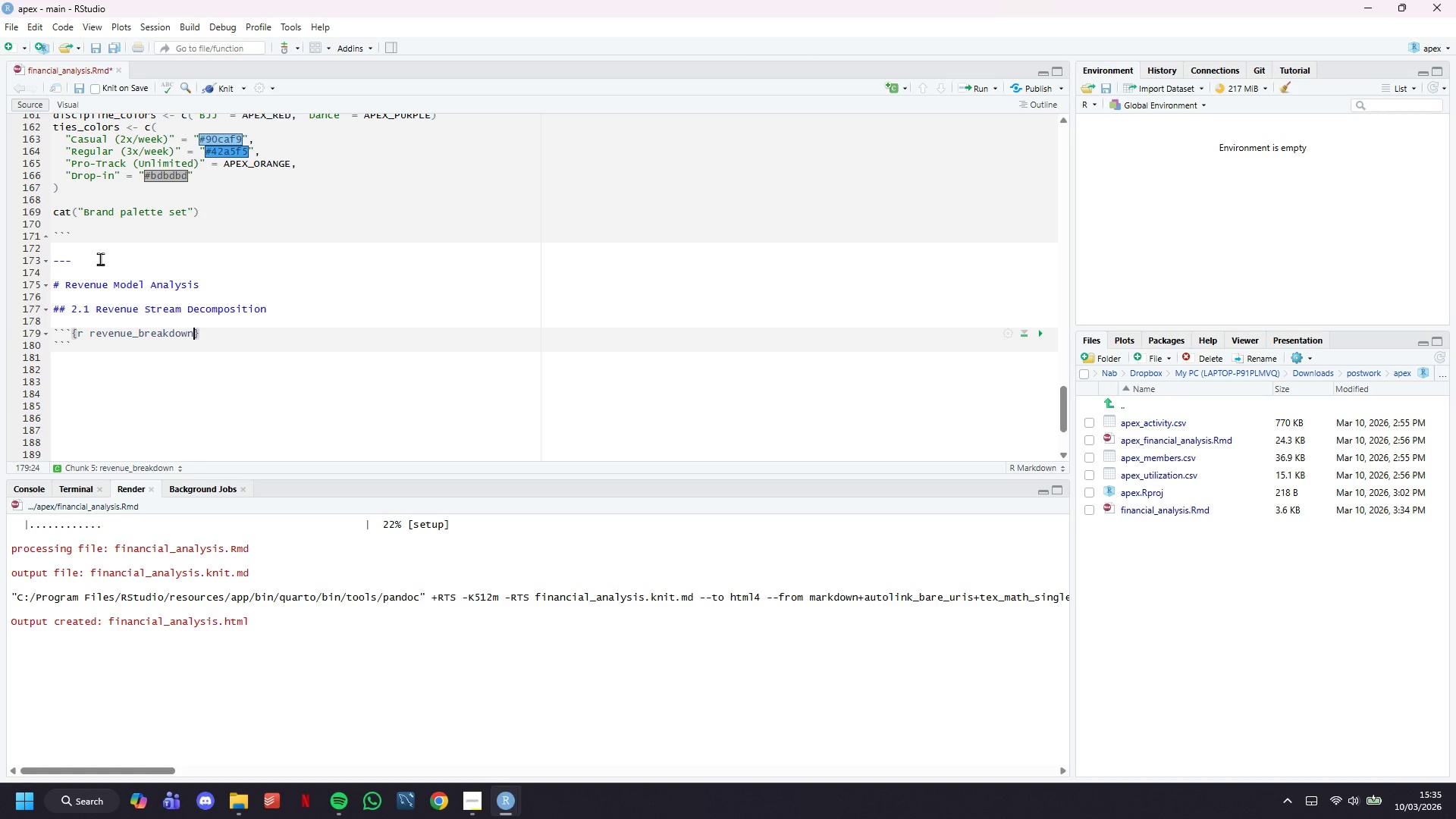 
key(ArrowRight)
 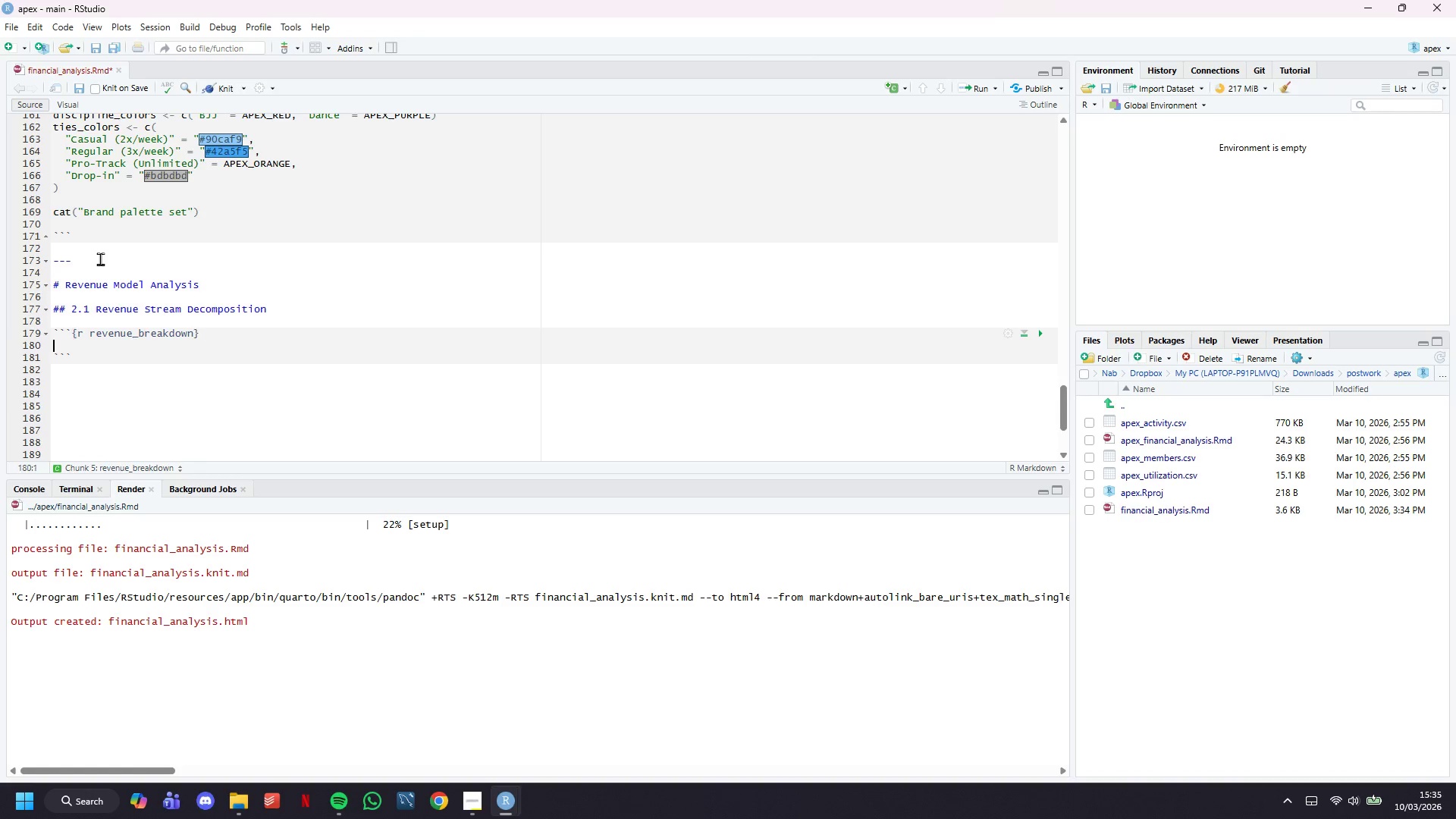 
key(Enter)
 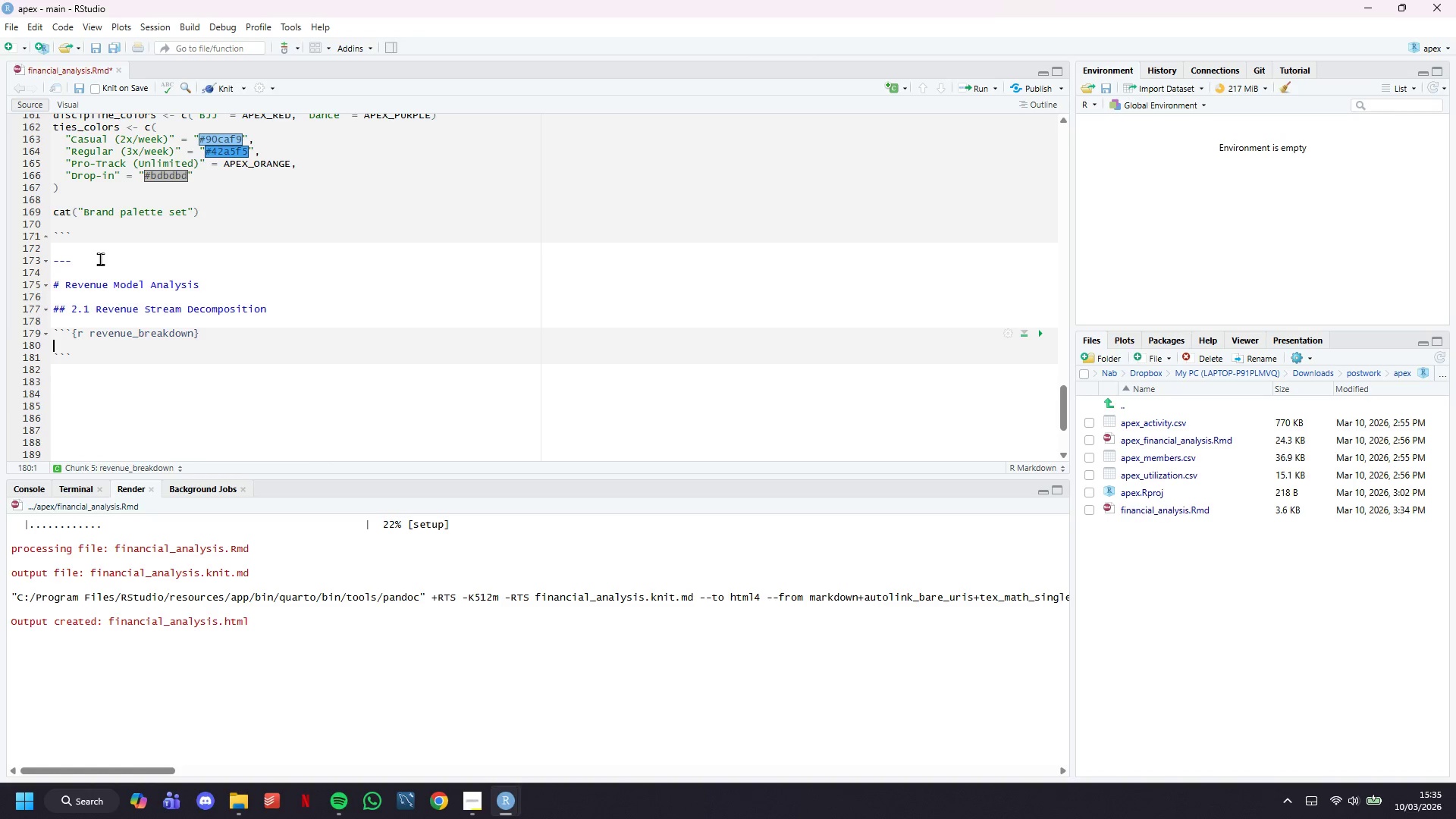 
key(Enter)
 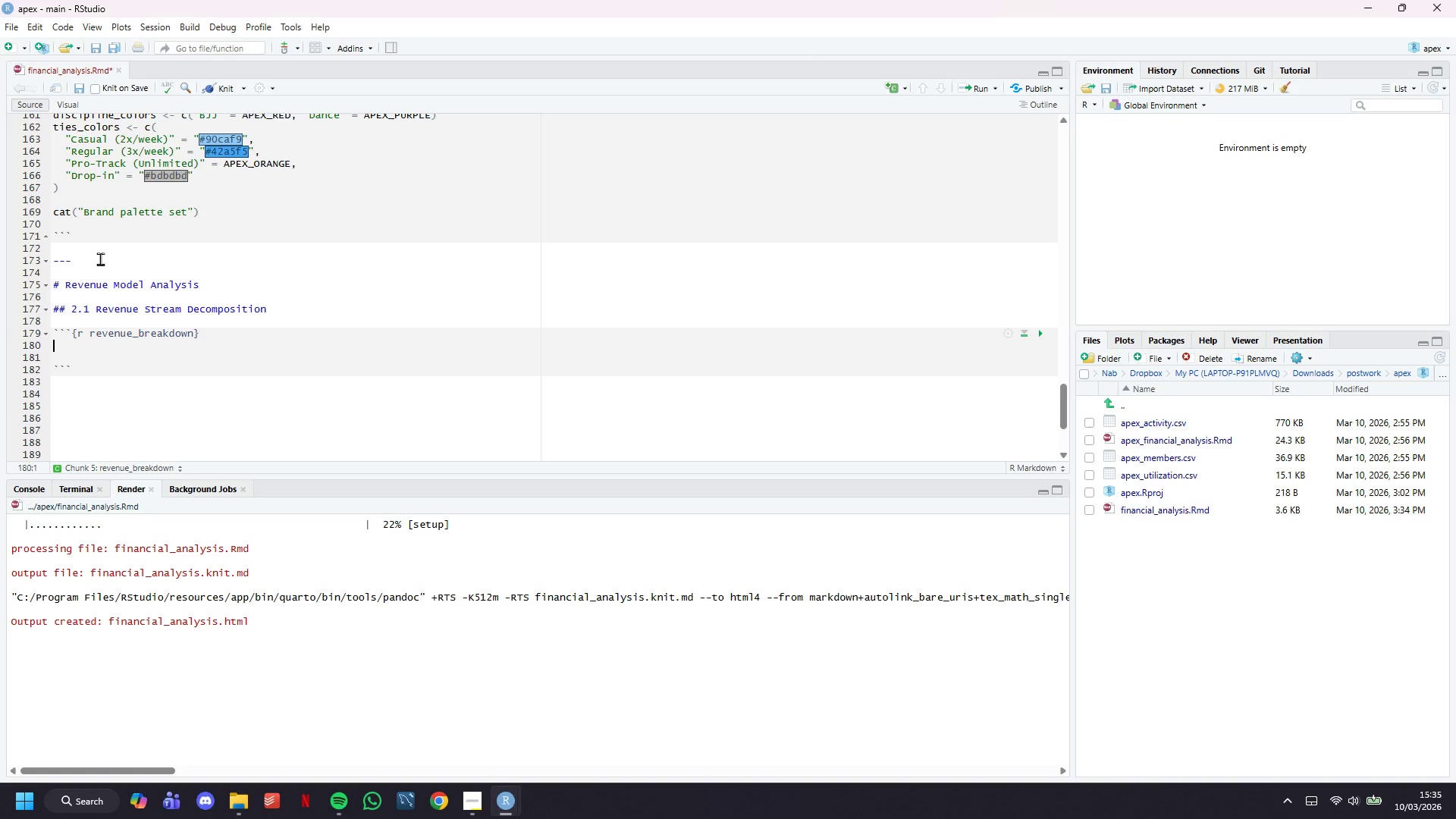 
key(ArrowUp)
 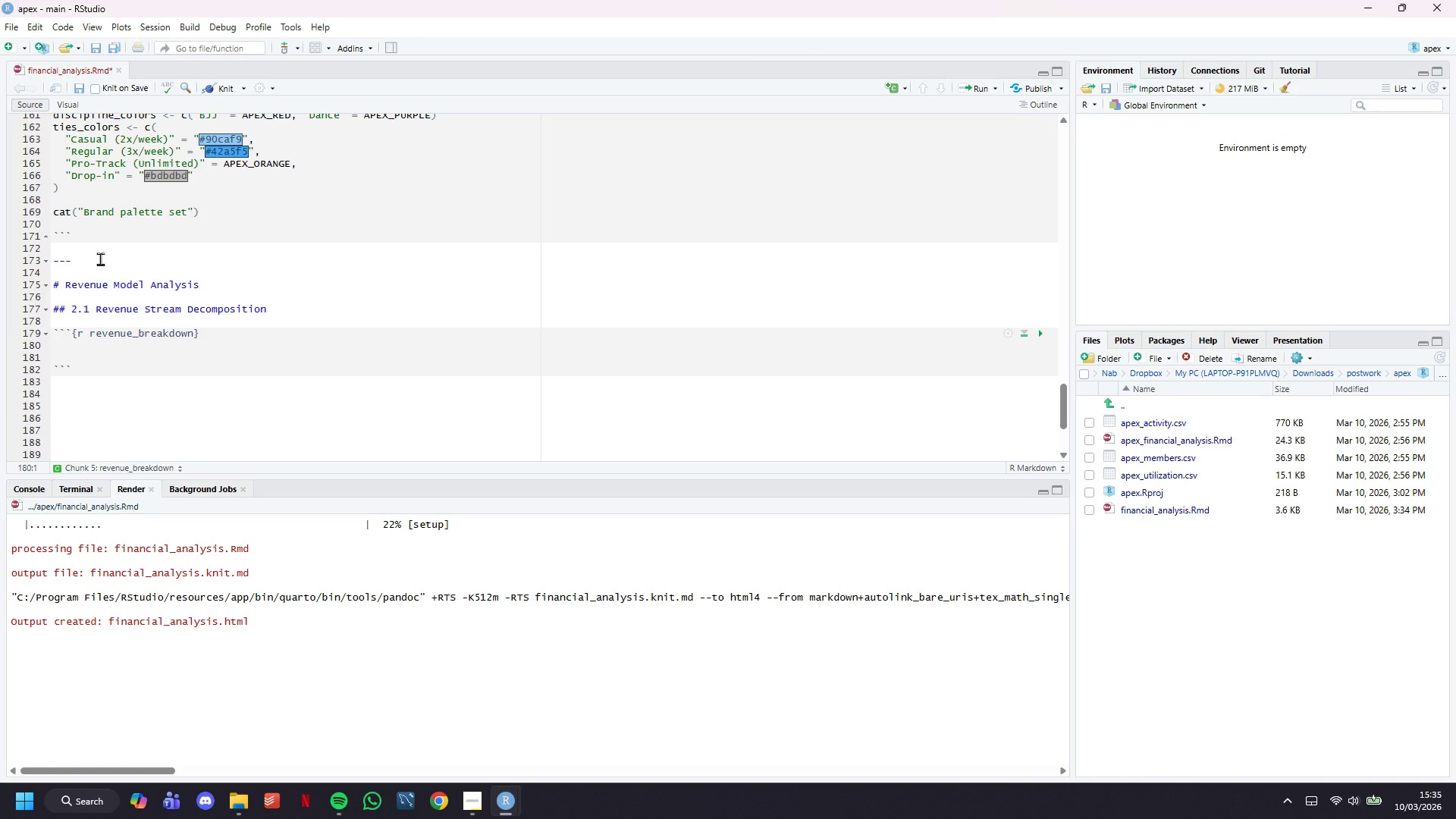 
type(revenue_summary <0)
key(Backspace)
type(- activity %>%)
 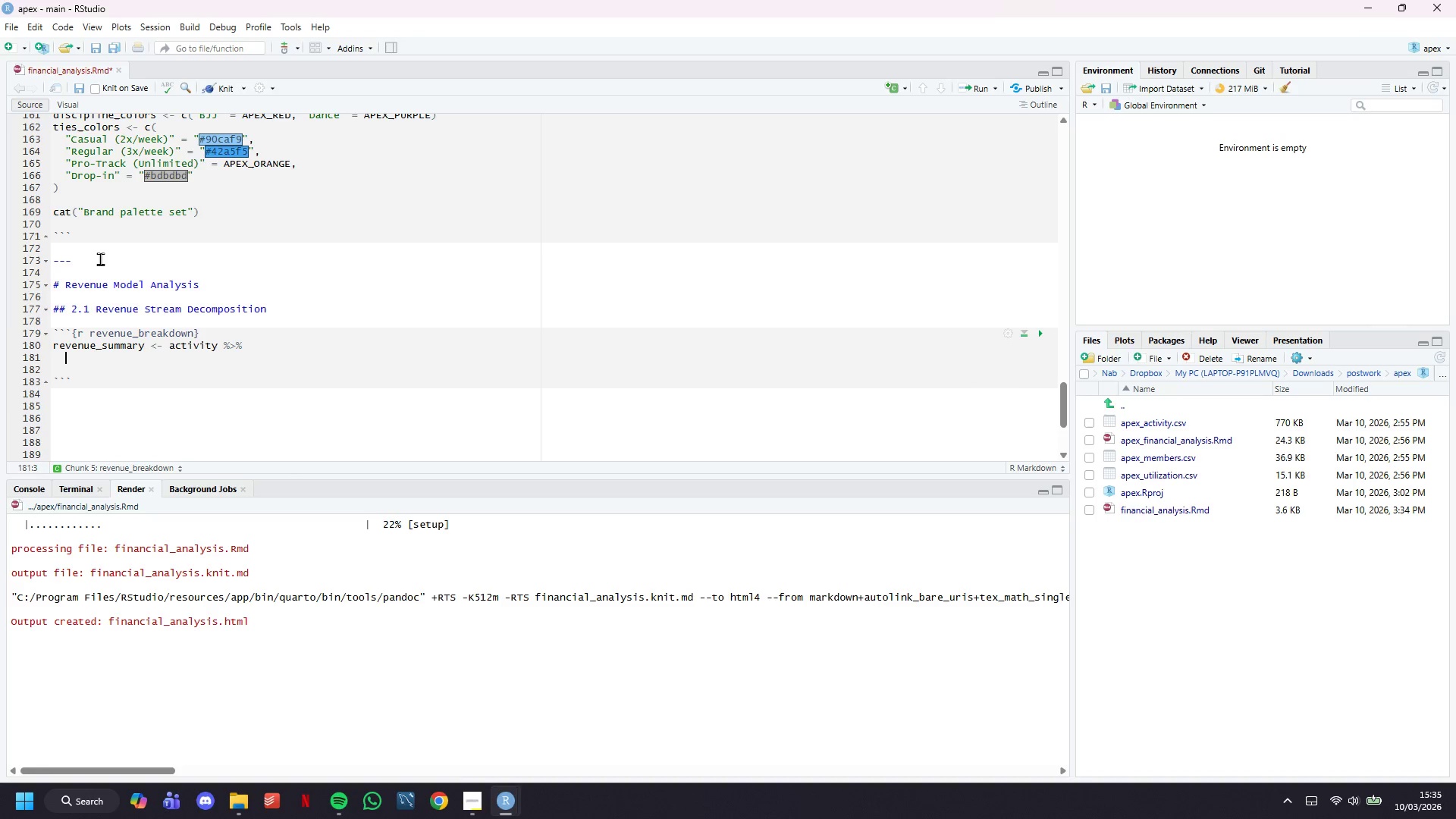 
 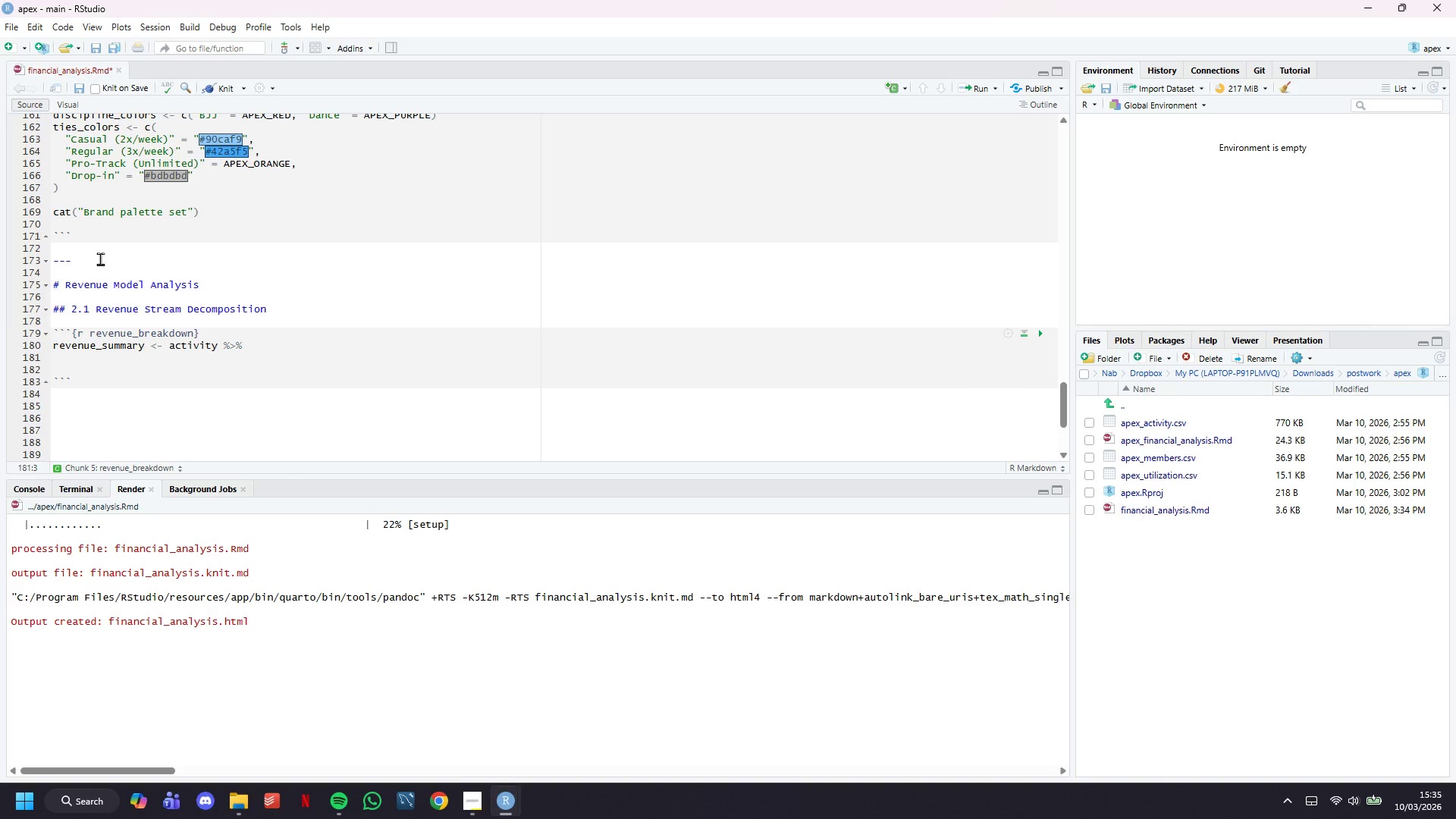 
key(Enter)
 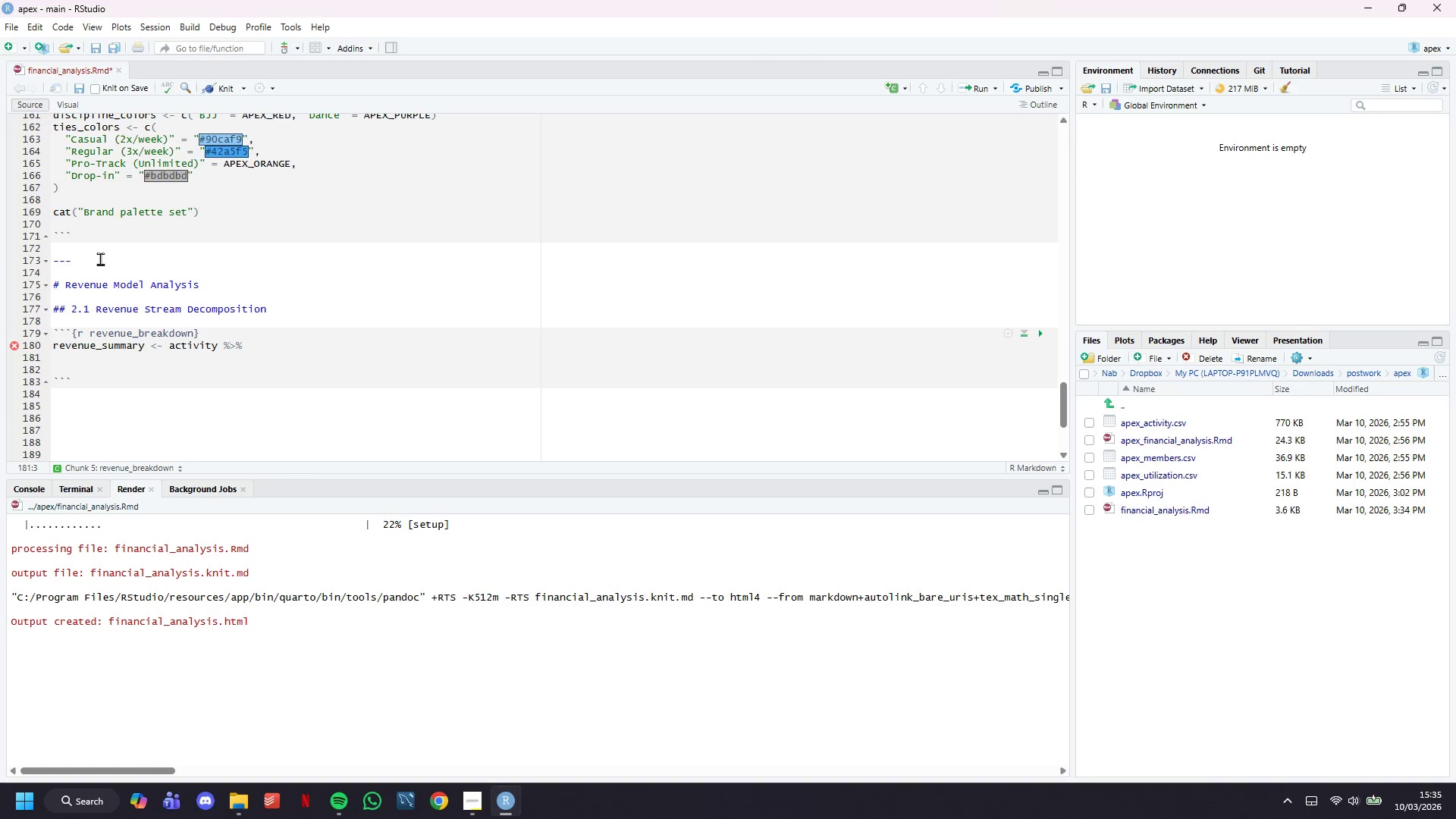 
type(summarise()
 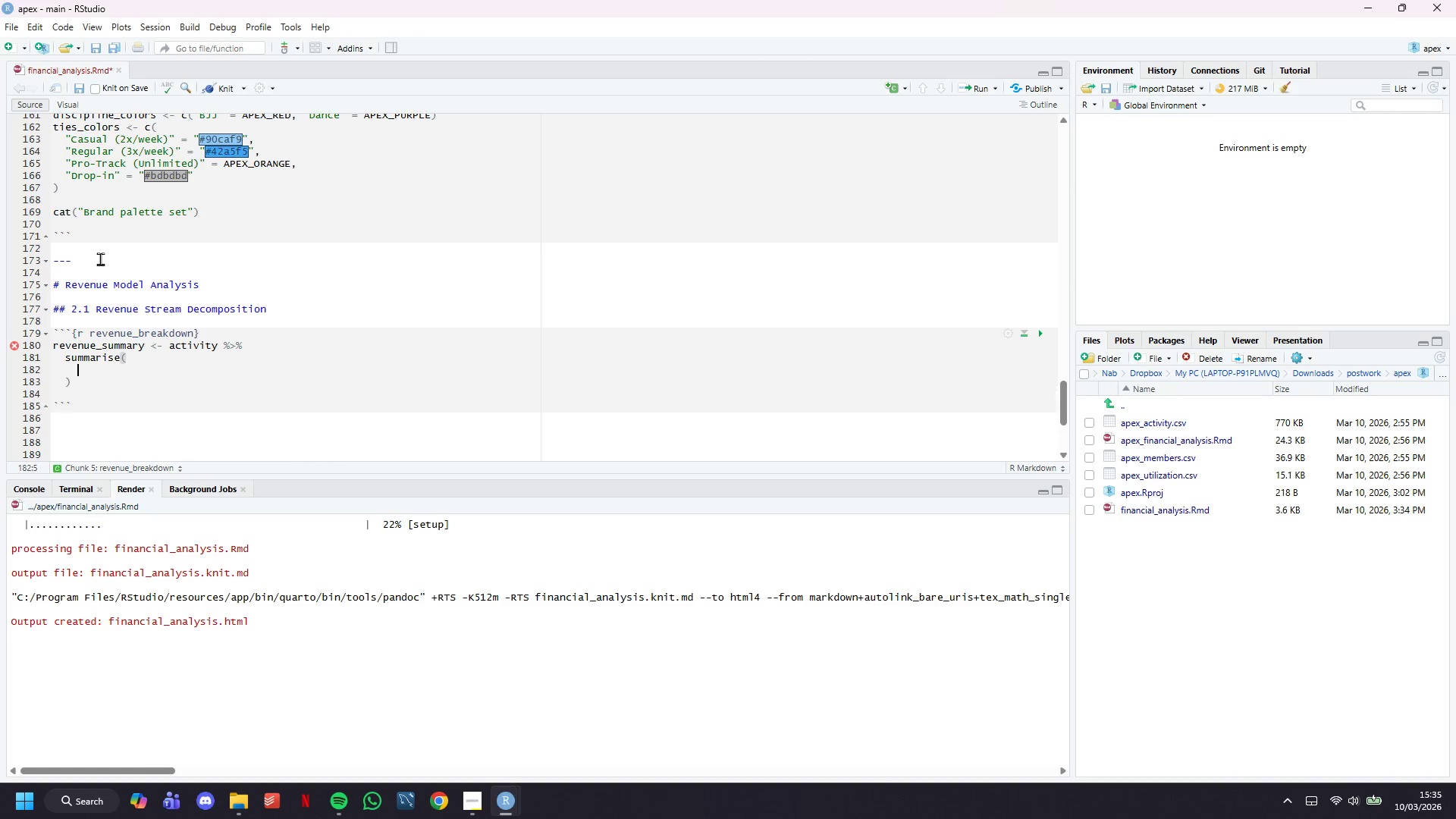 
key(Enter)
 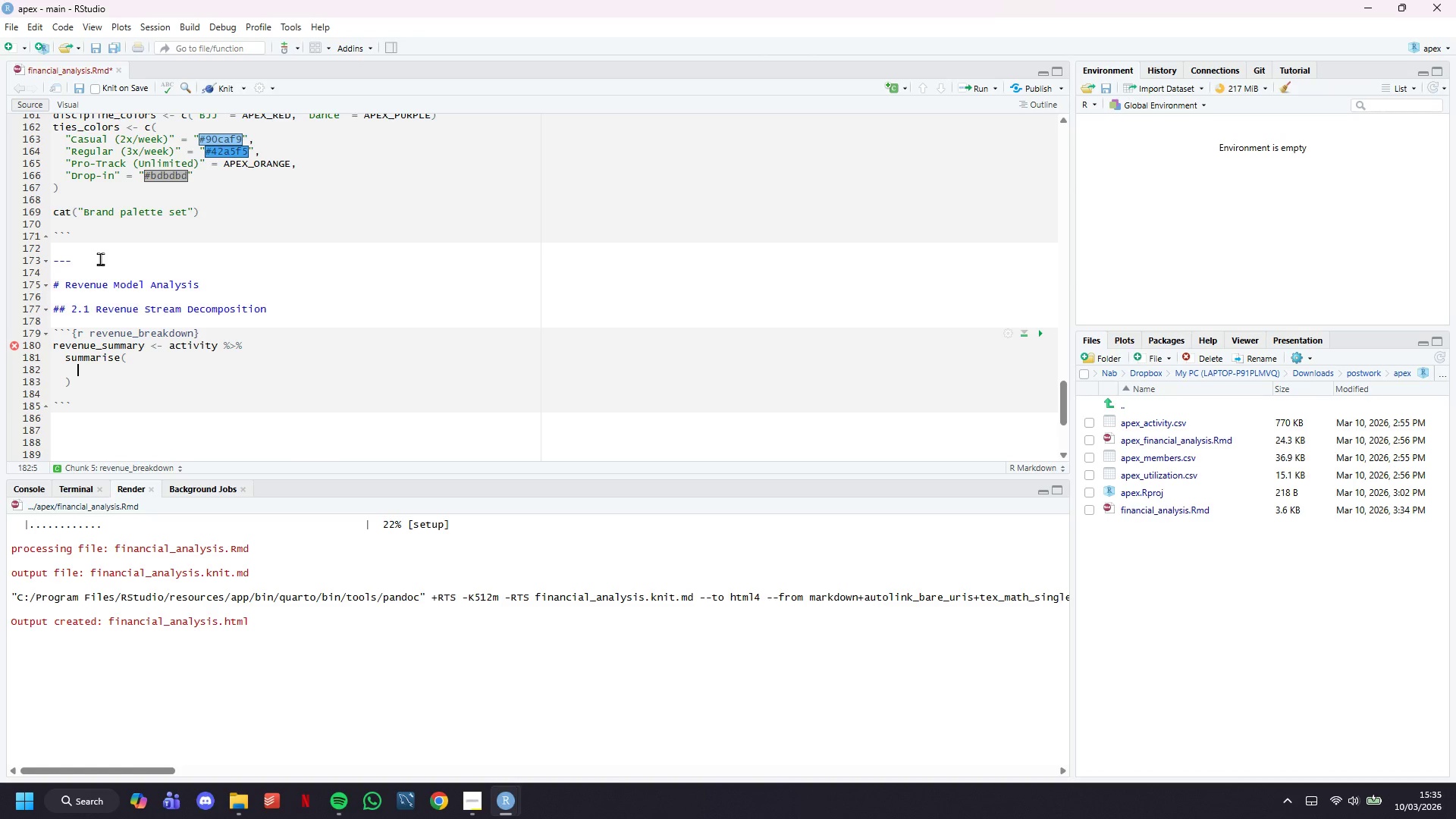 
type(ti)
key(Backspace)
type(otal_revenue = sum(monthly_revenue)
 